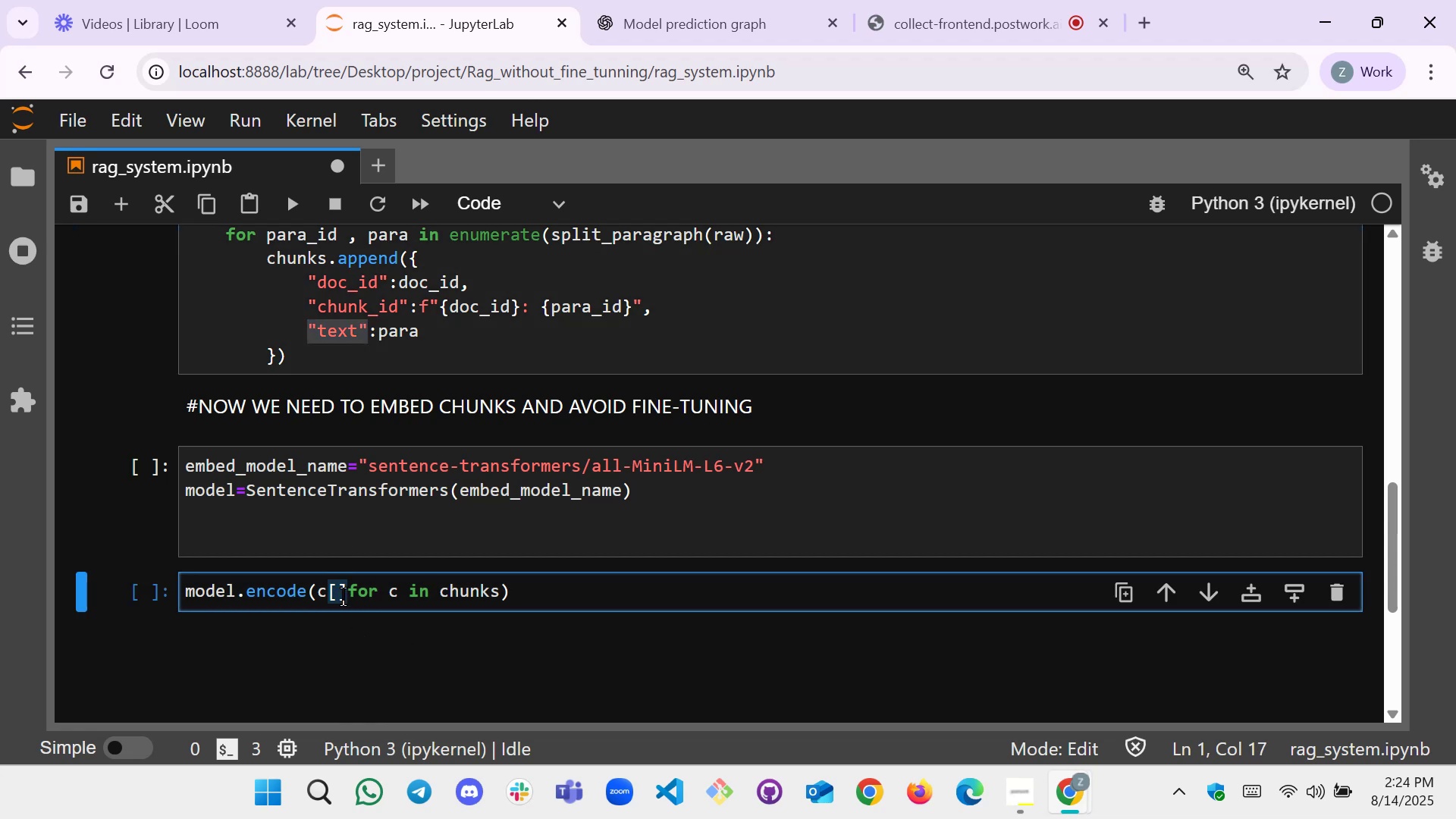 
left_click([339, 592])
 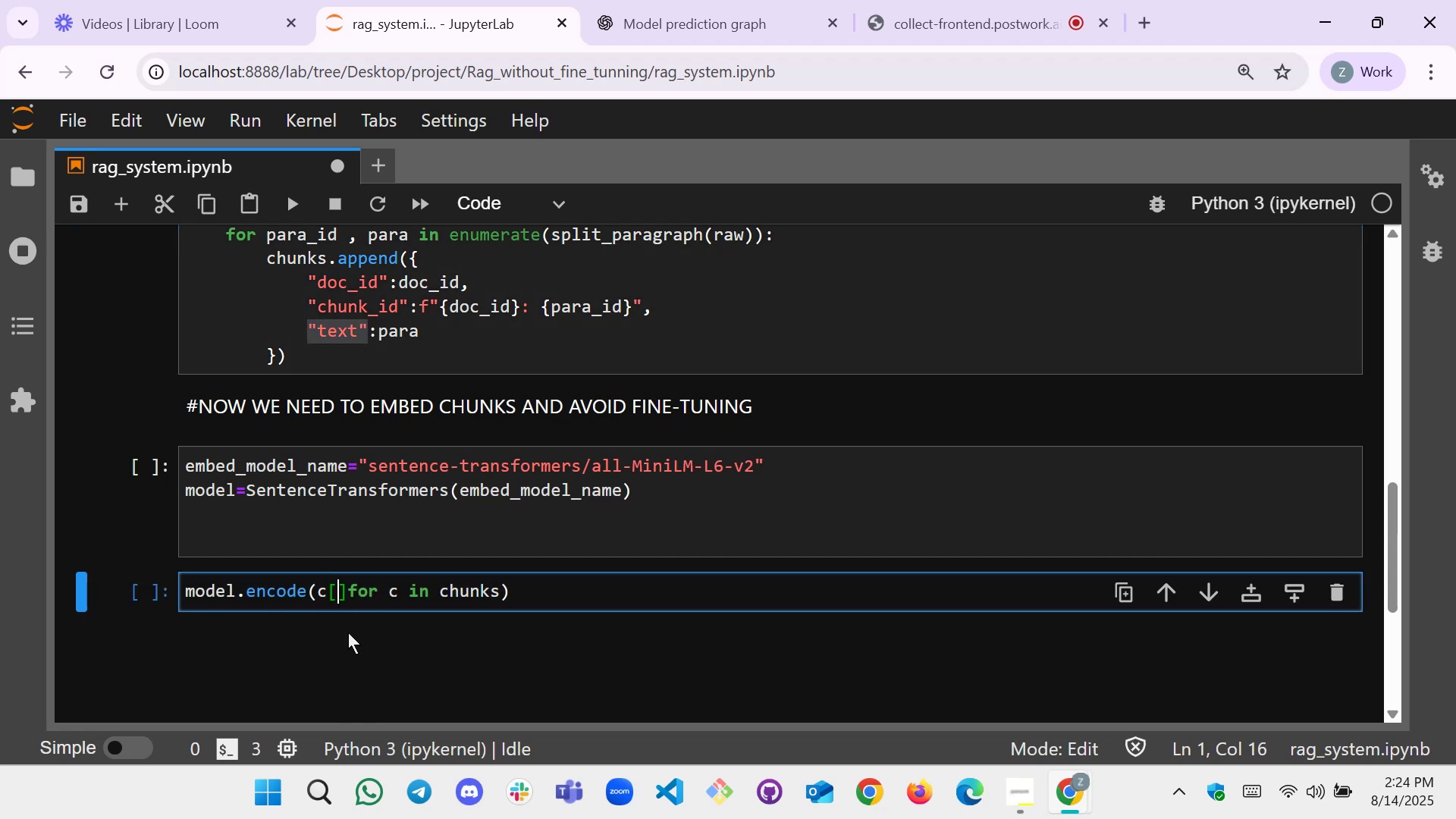 
key(Control+V)
 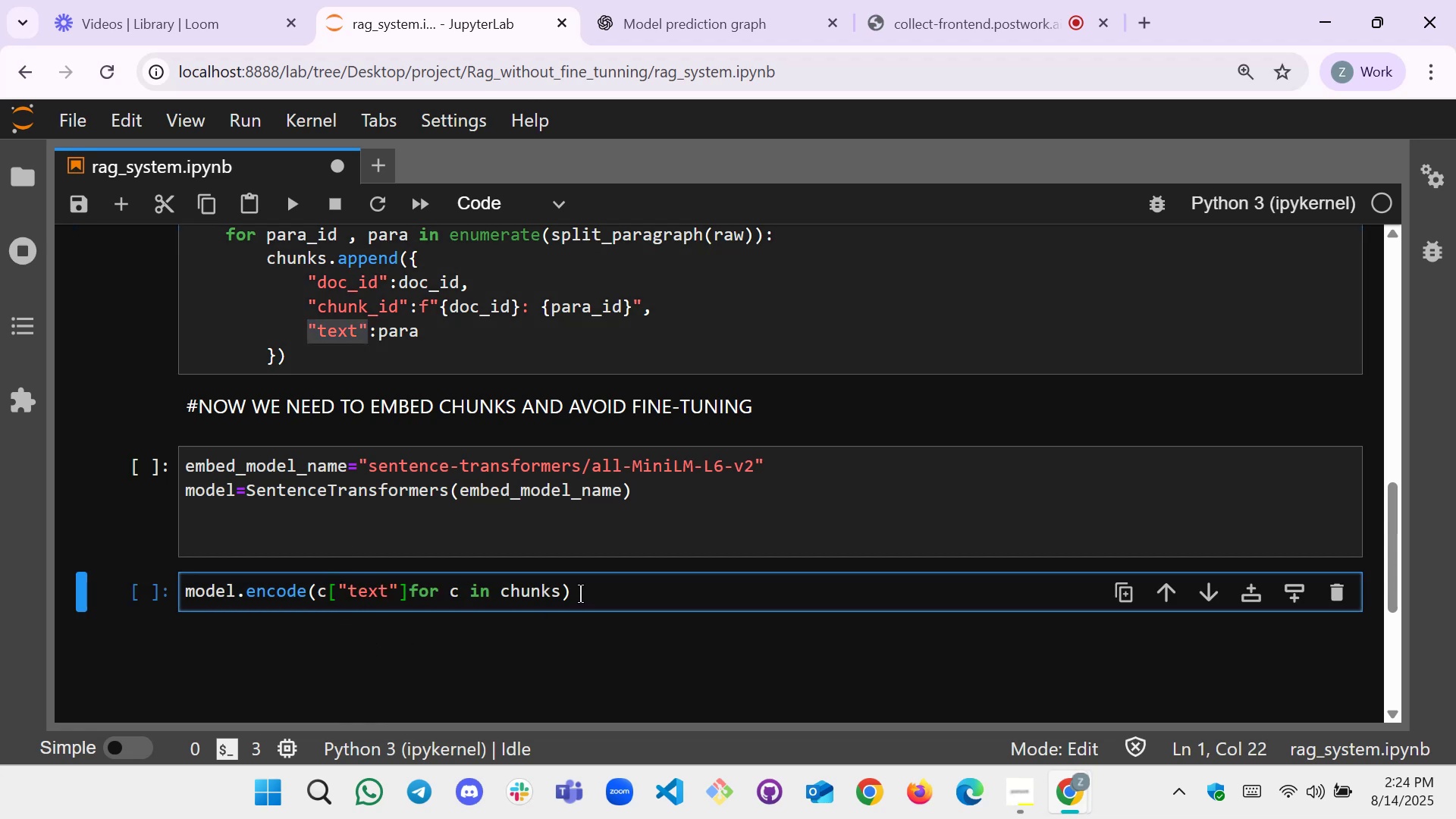 
left_click([580, 594])
 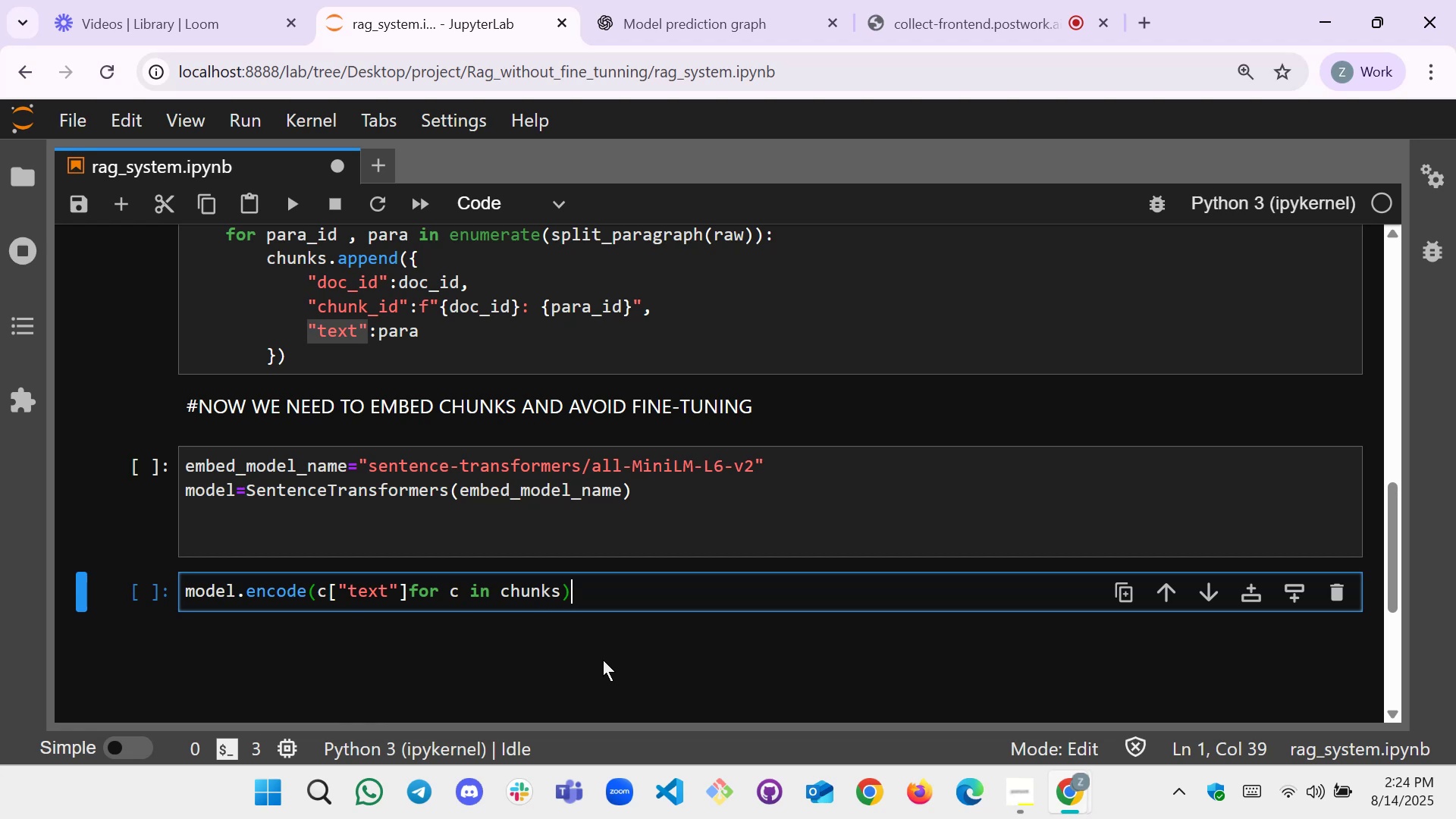 
wait(10.41)
 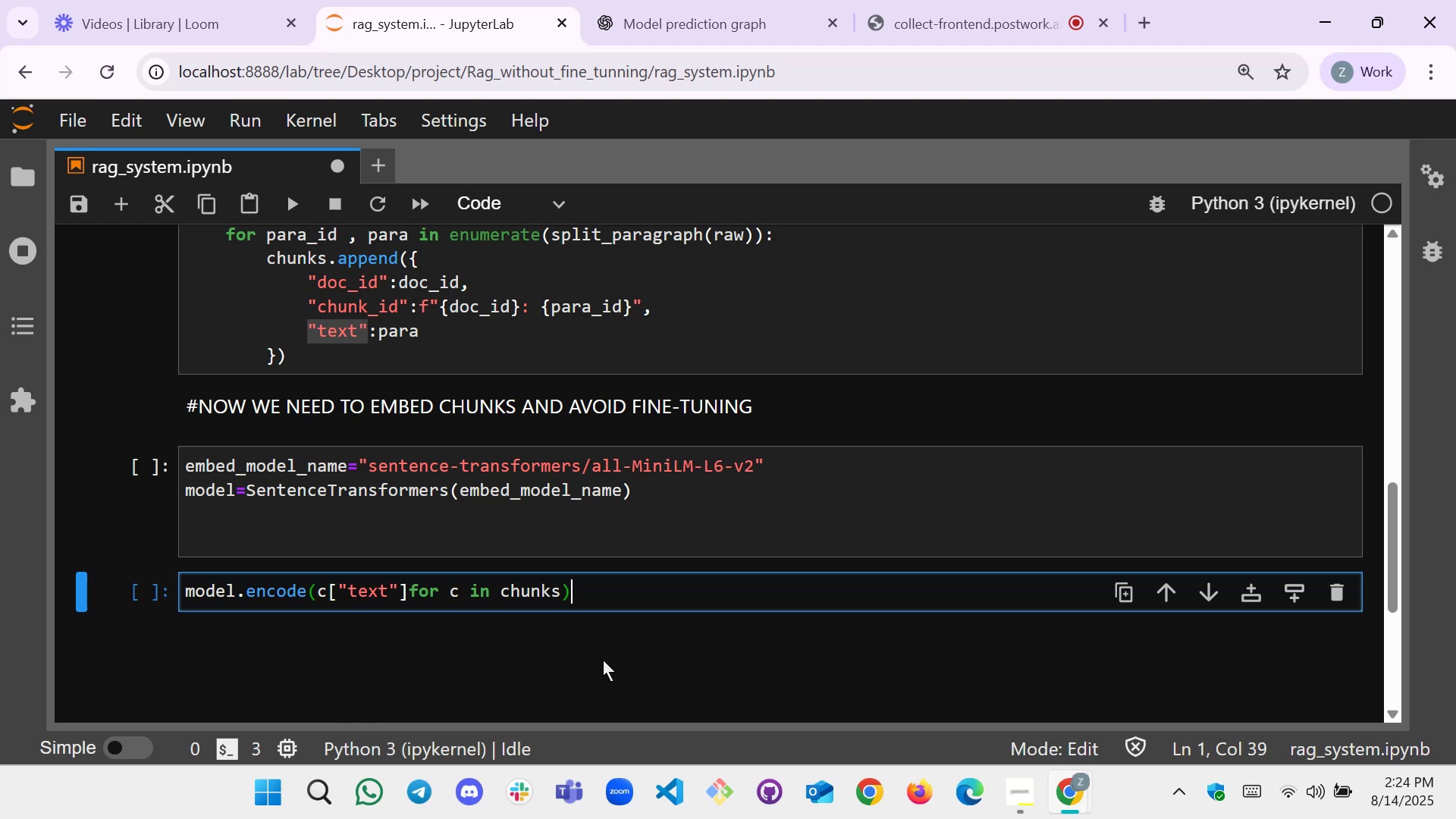 
key(ArrowLeft)
 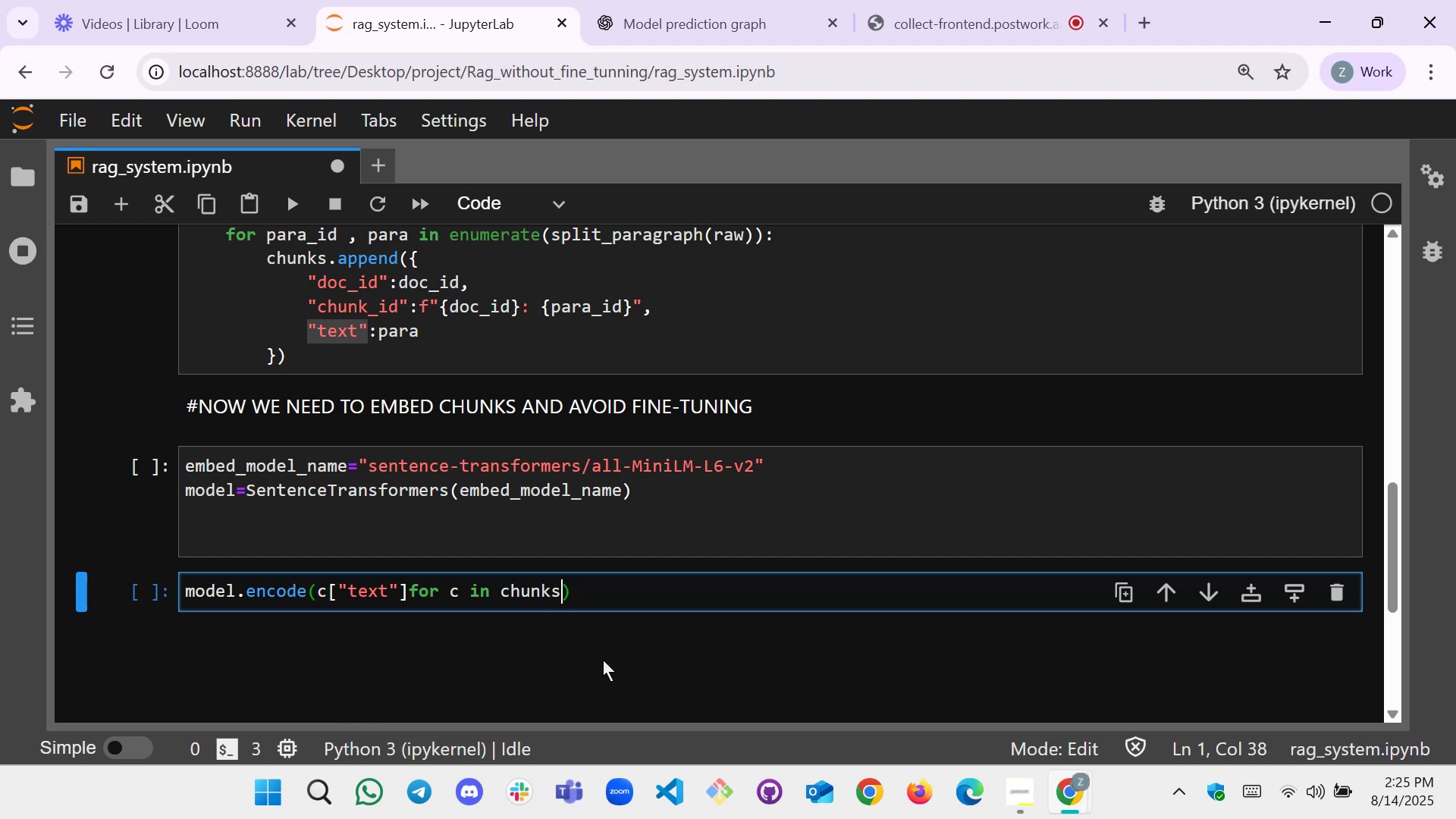 
key(Shift+ShiftLeft)
 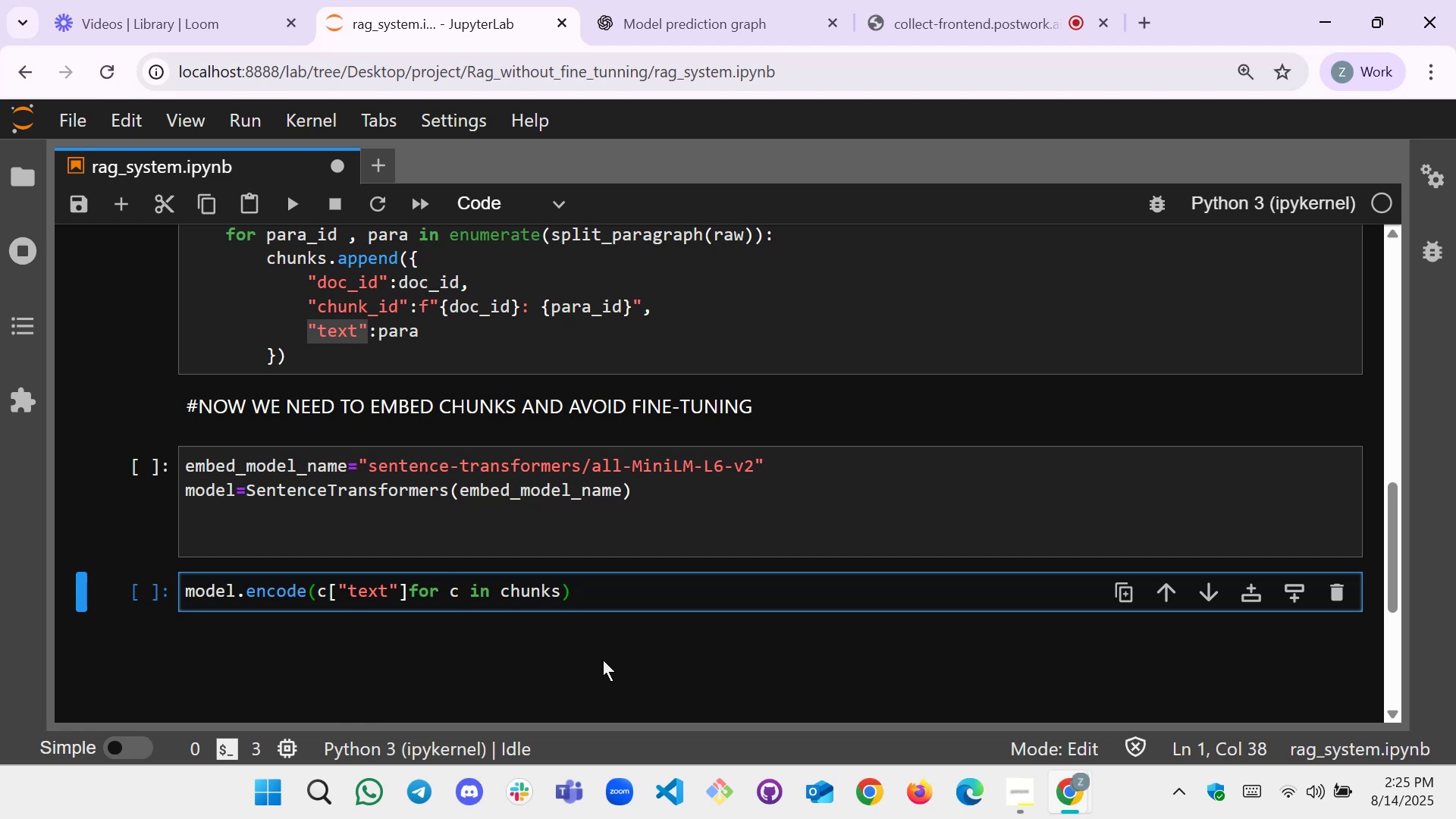 
key(Shift+BracketRight)
 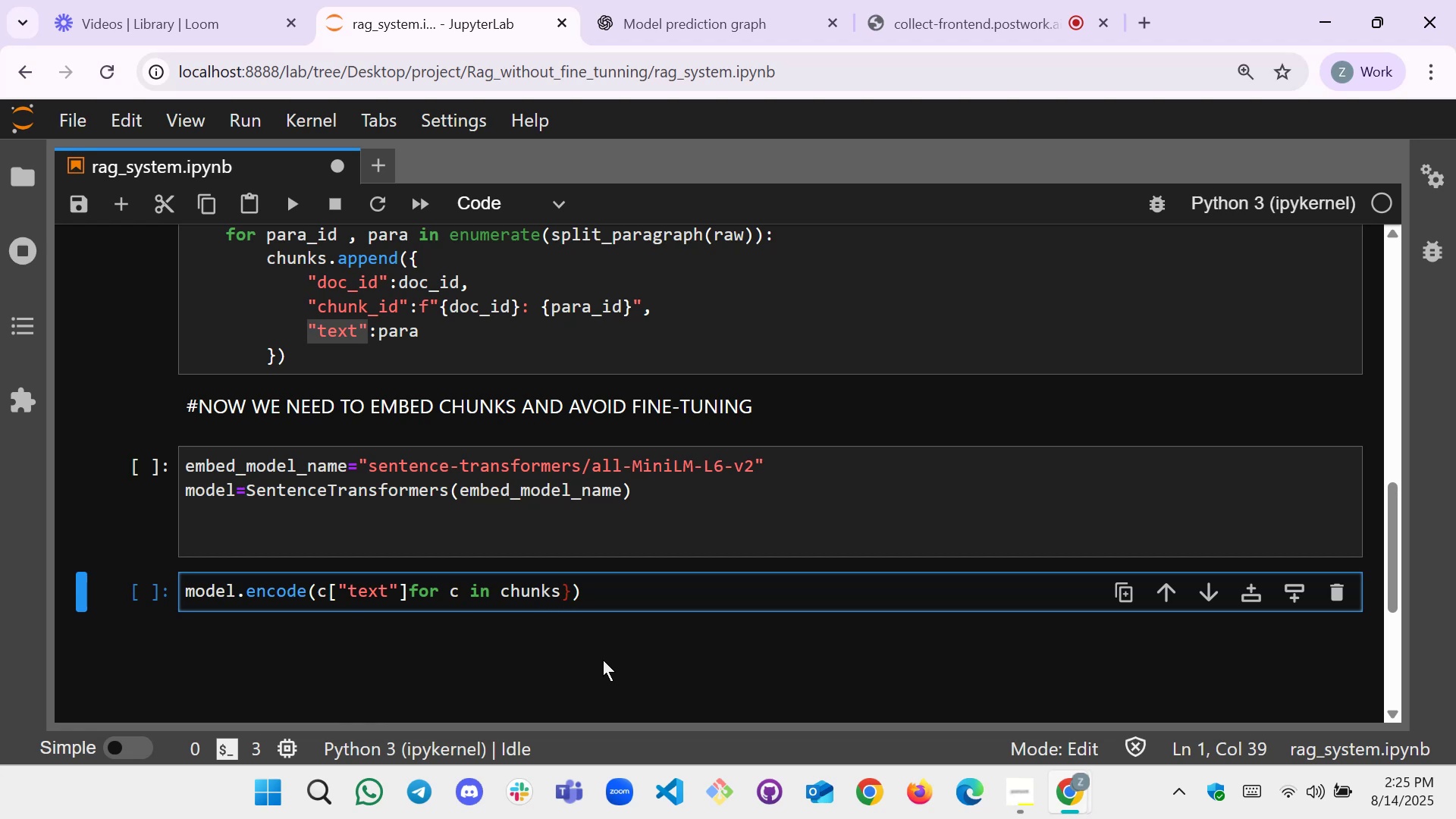 
key(Backspace)
 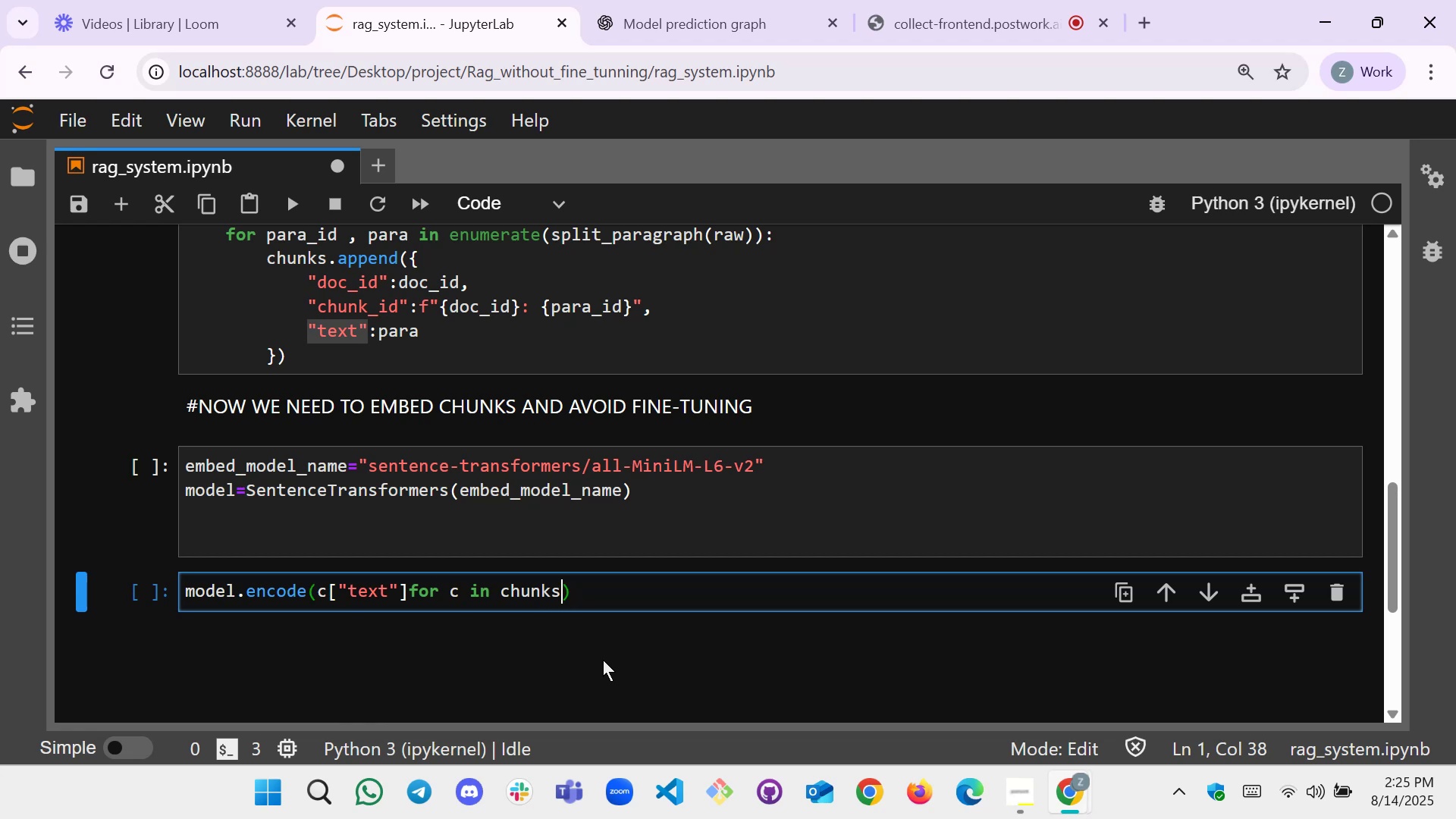 
key(BracketRight)
 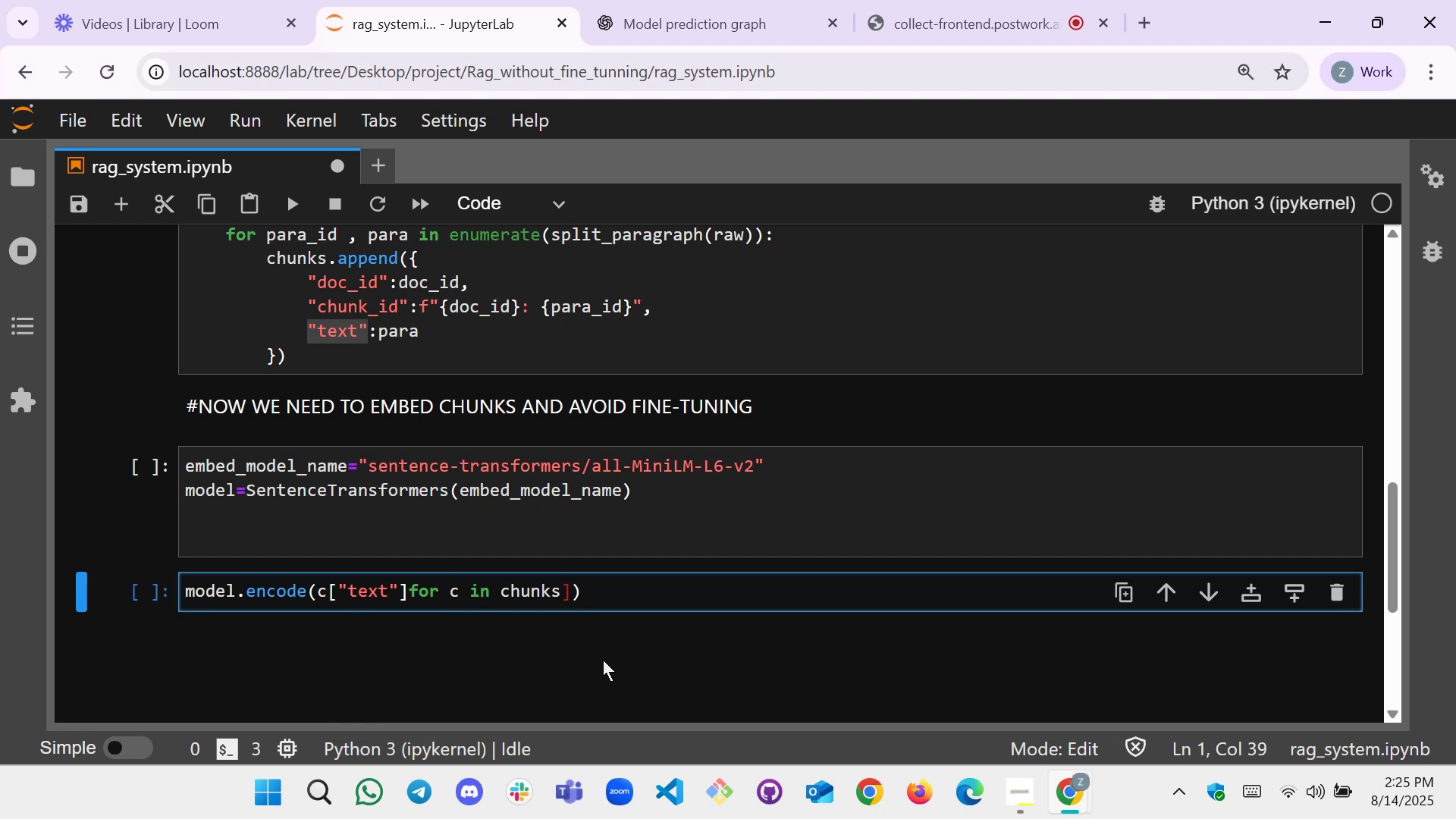 
key(Home)
 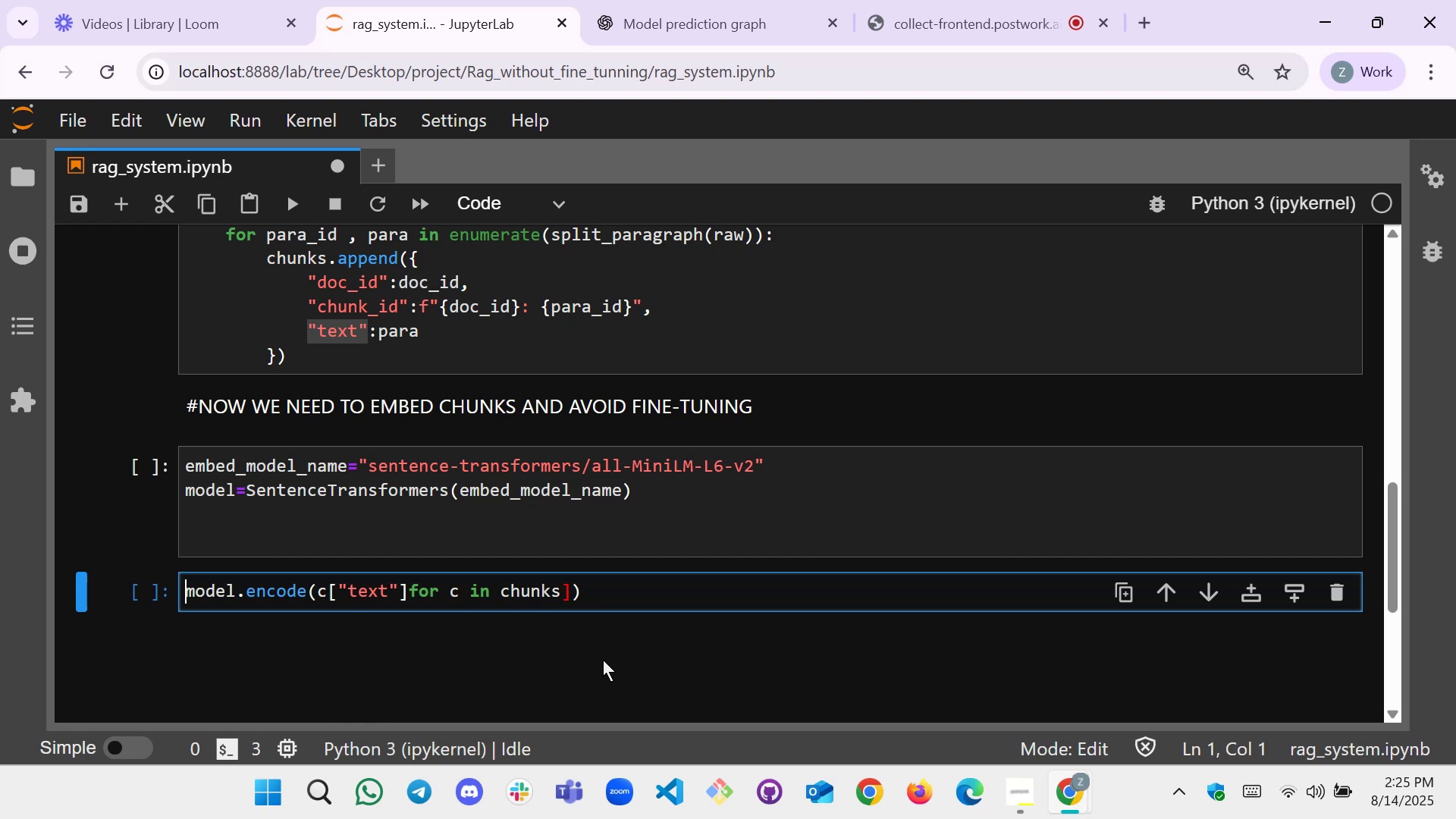 
hold_key(key=ArrowRight, duration=0.77)
 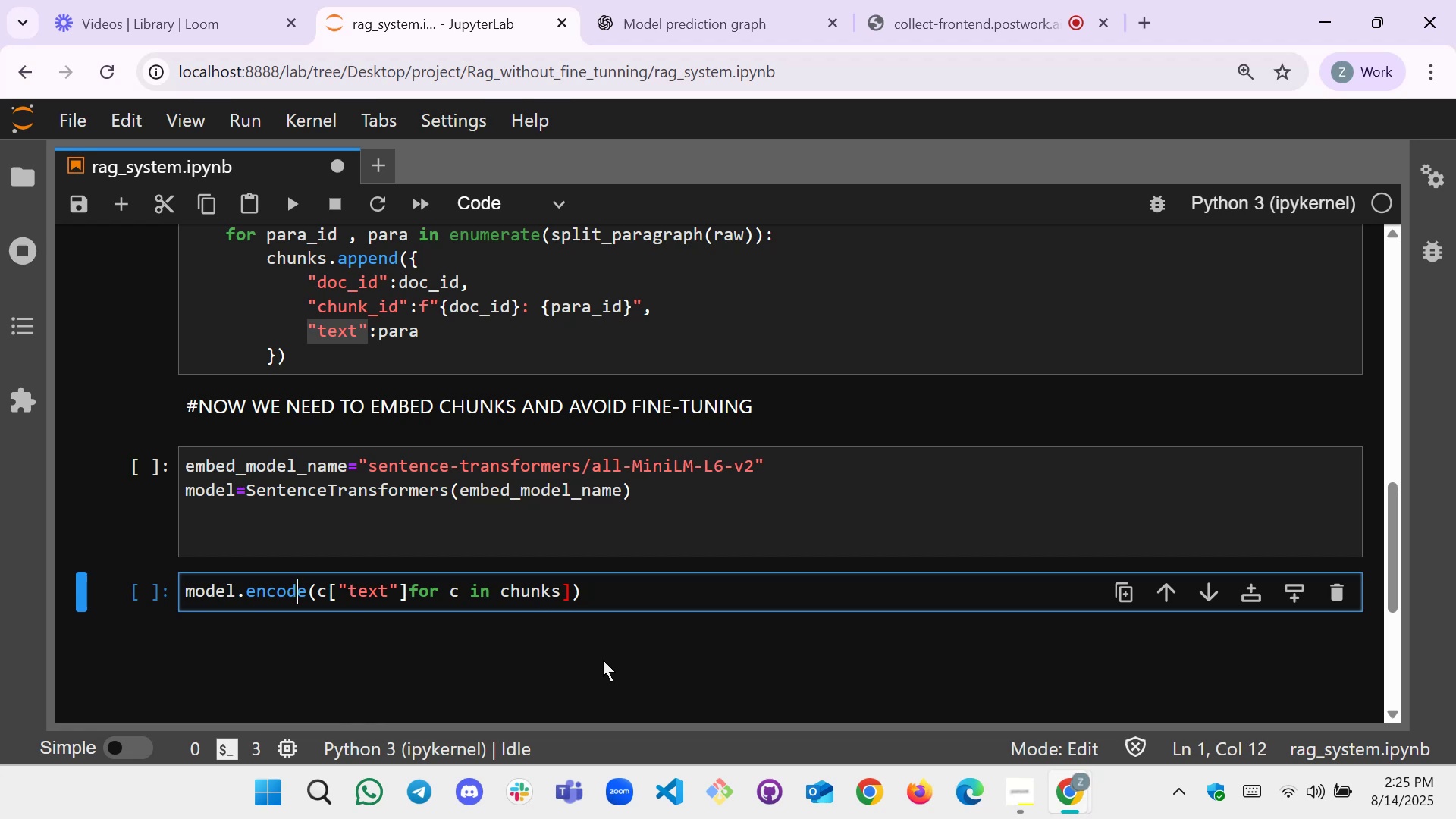 
key(ArrowRight)
 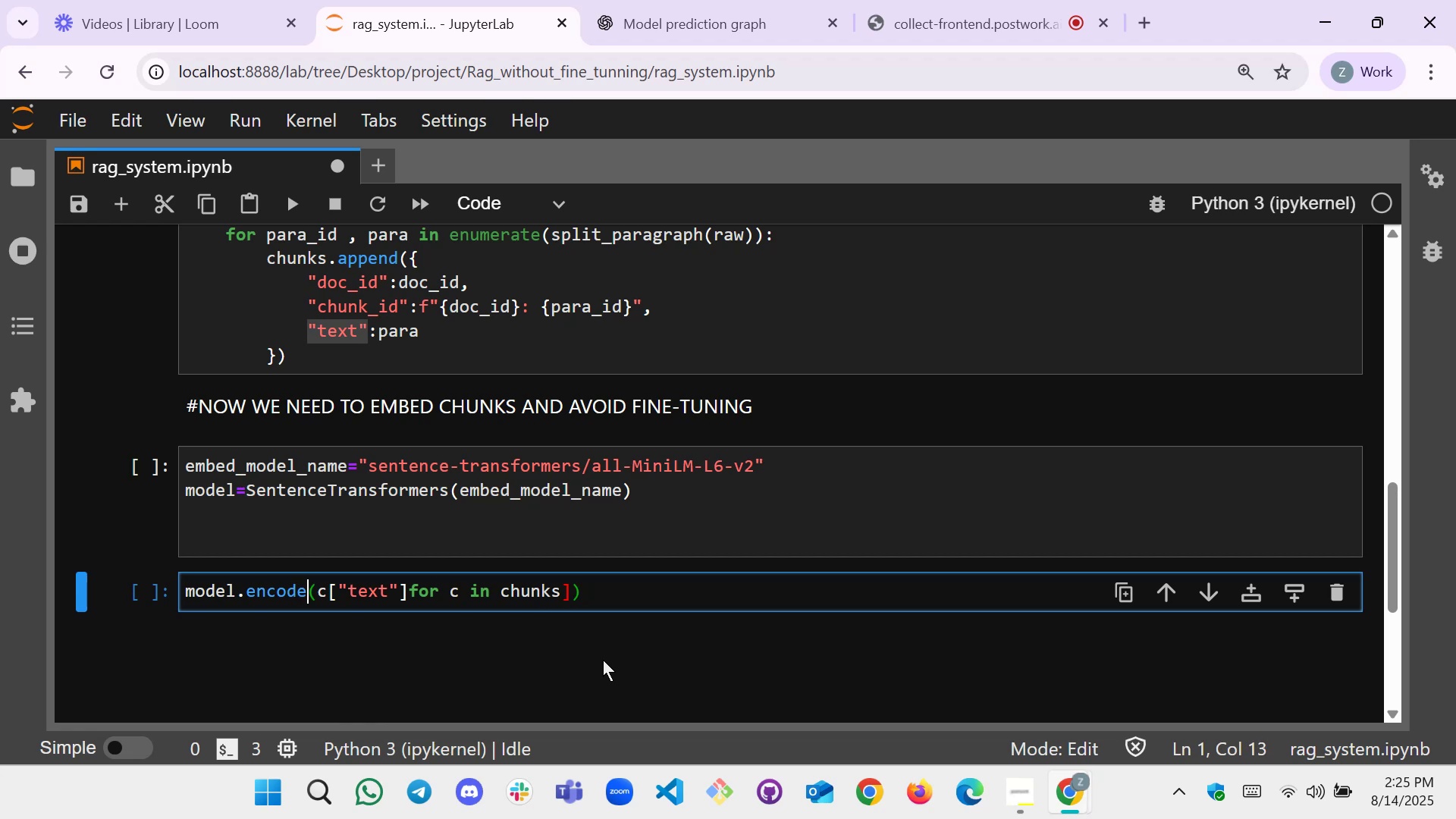 
key(ArrowRight)
 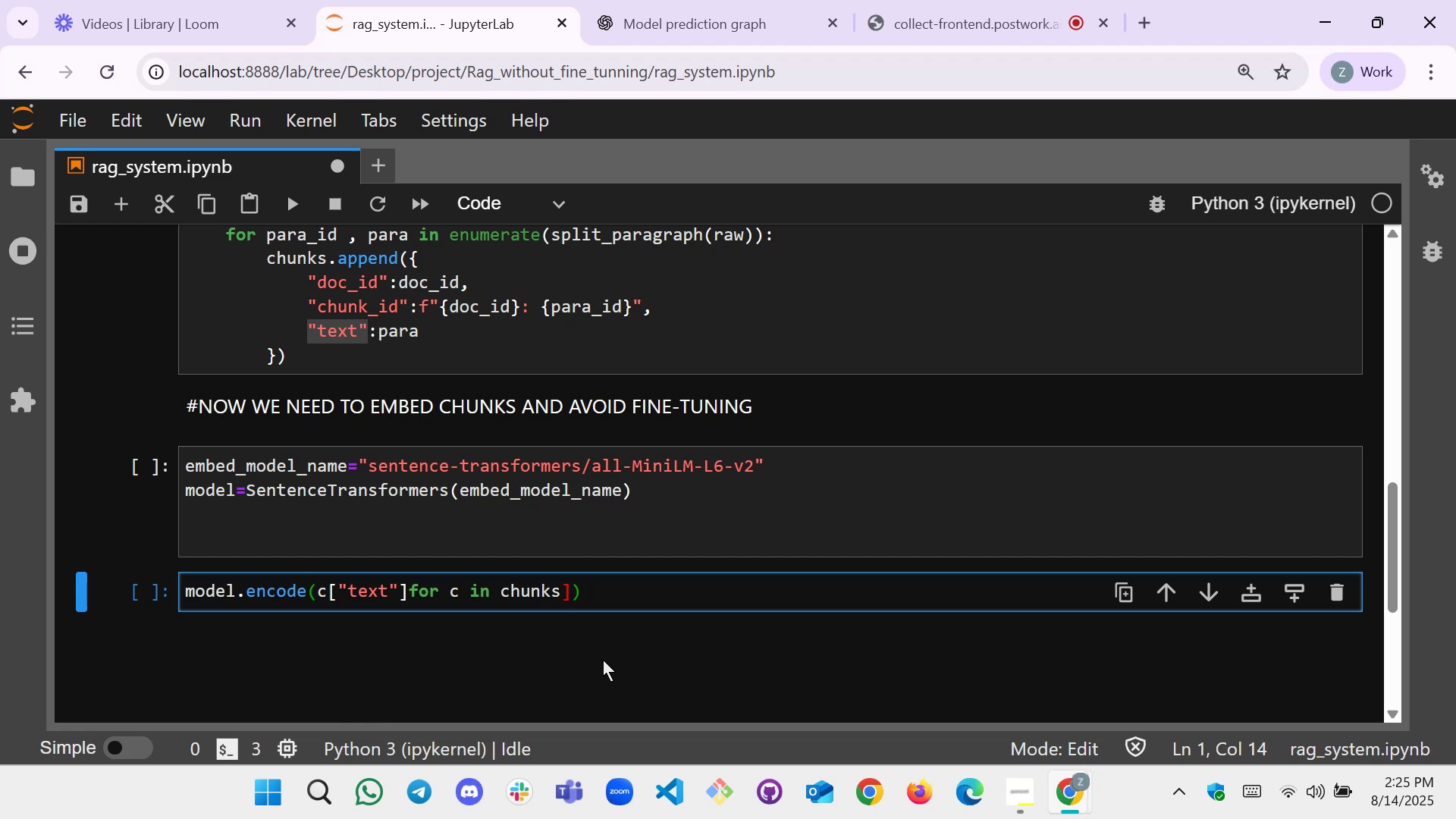 
key(BracketLeft)
 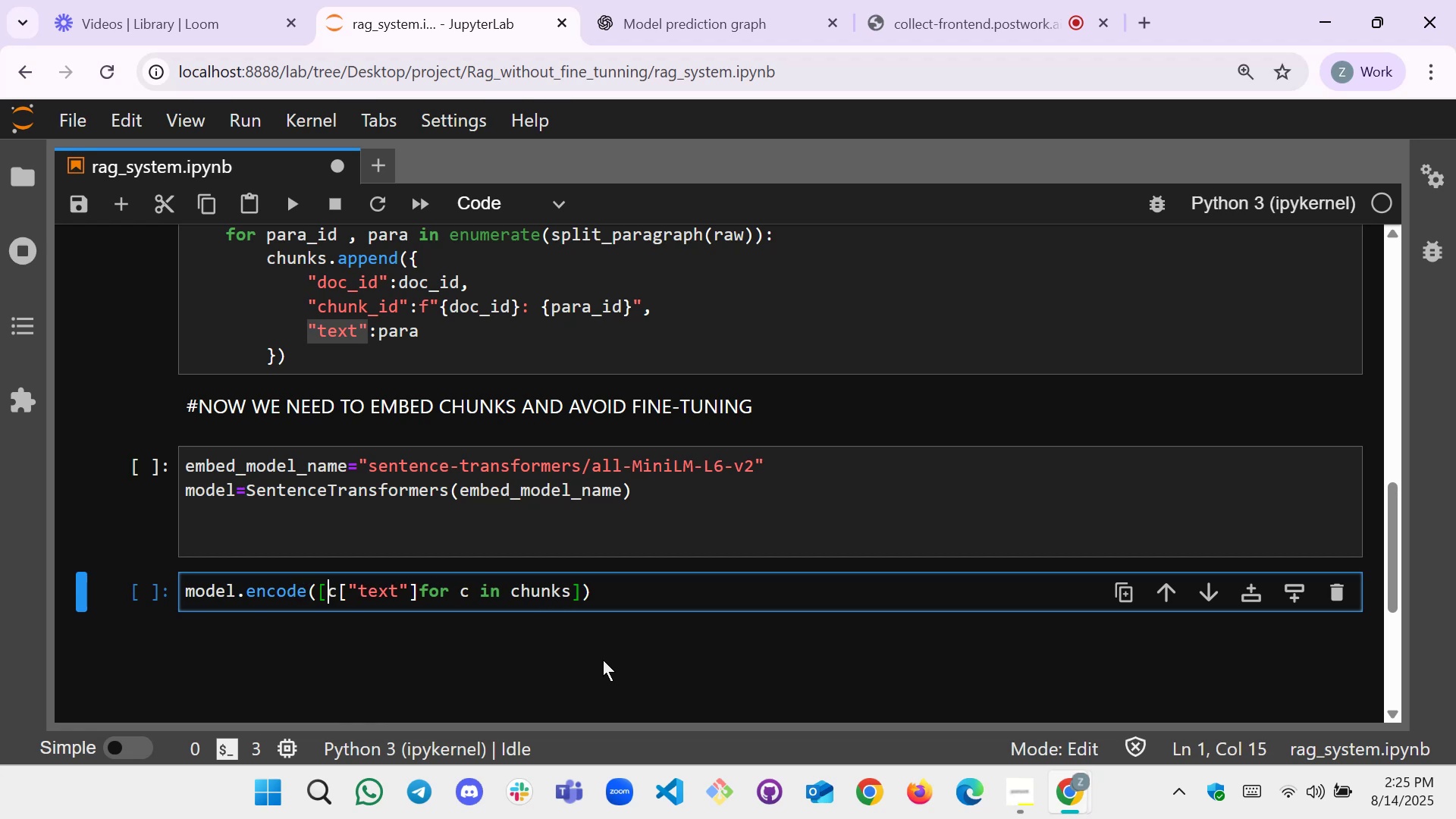 
hold_key(key=ArrowRight, duration=1.17)
 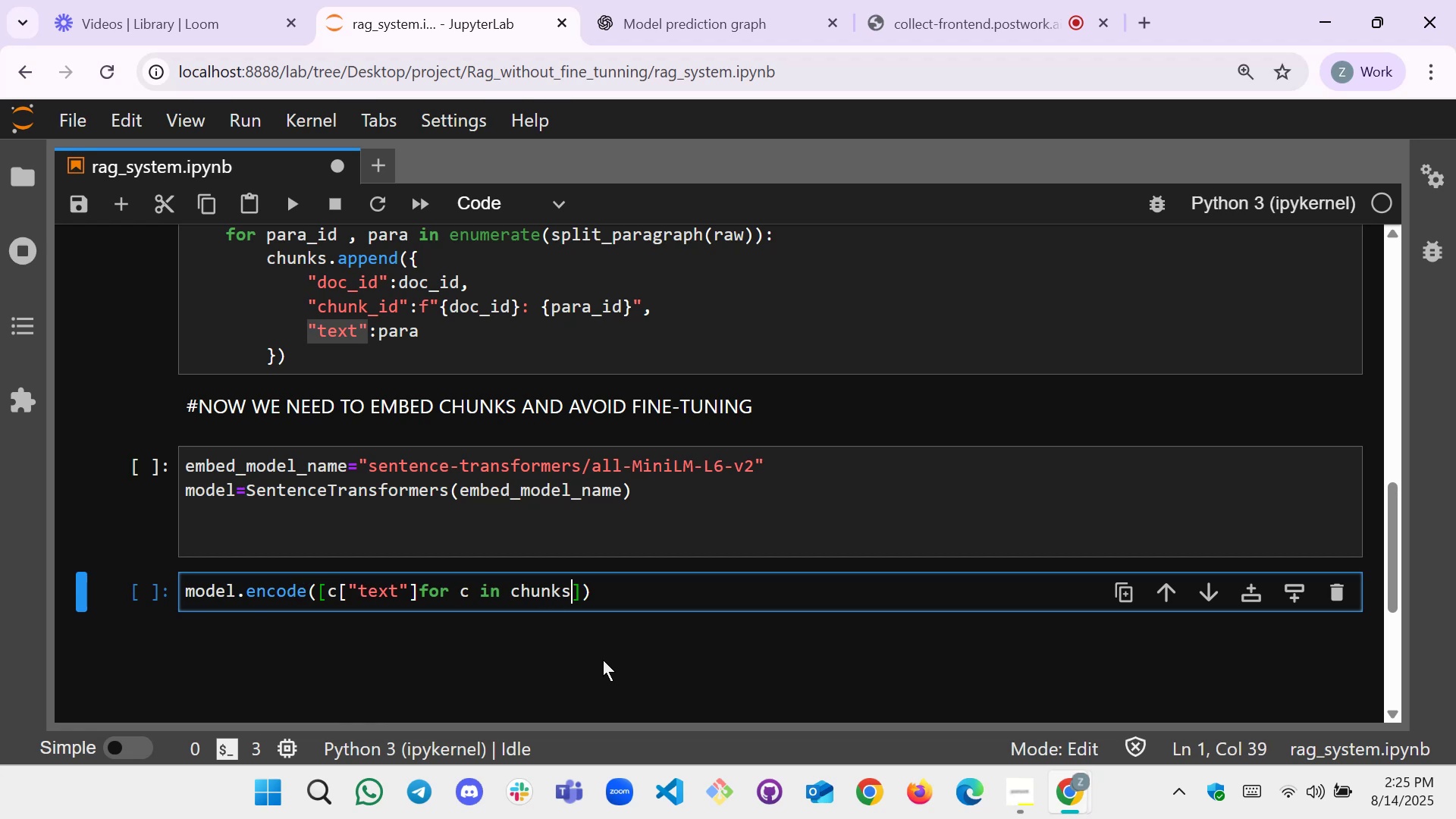 
key(ArrowRight)
 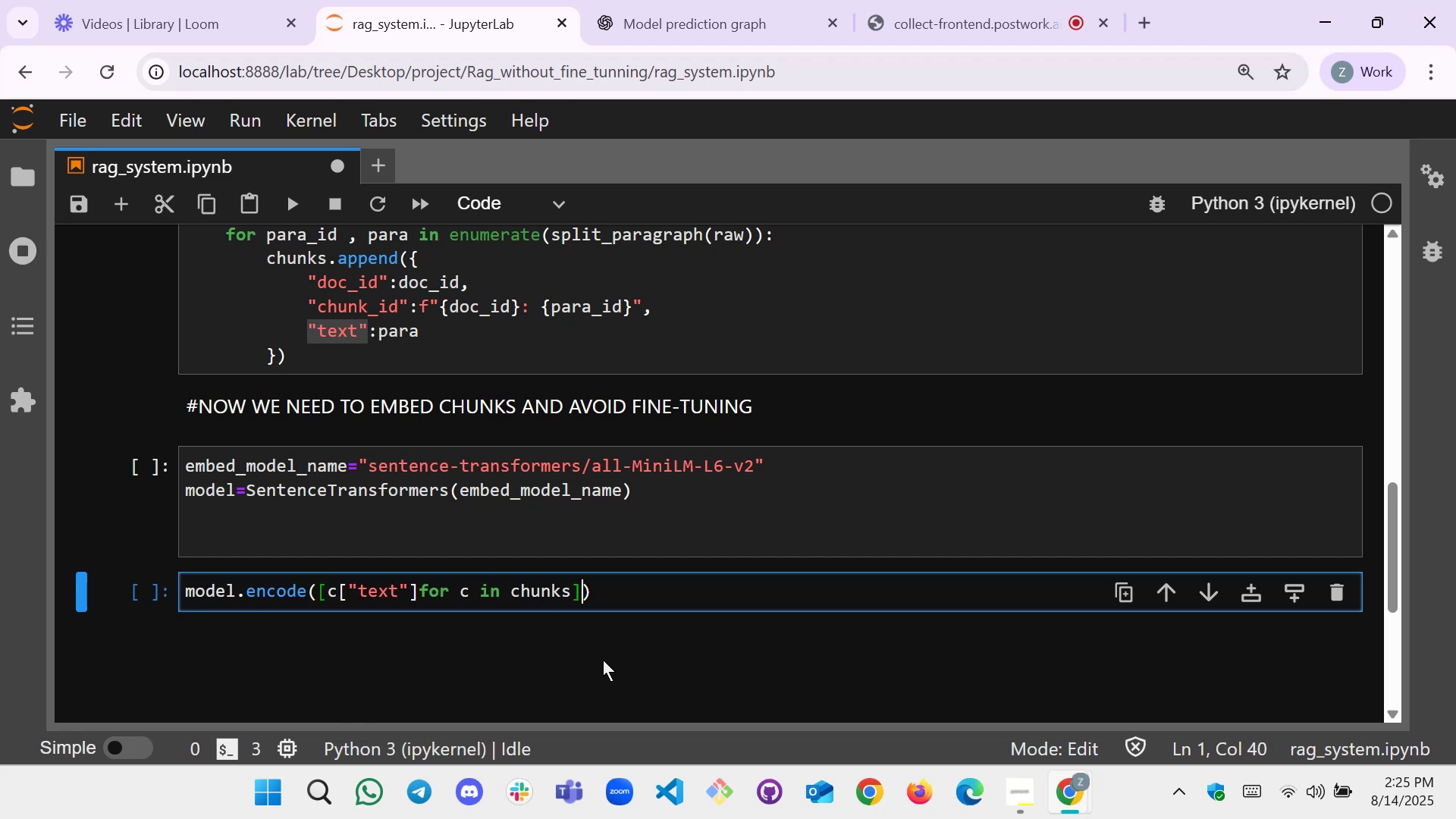 
key(Comma)
 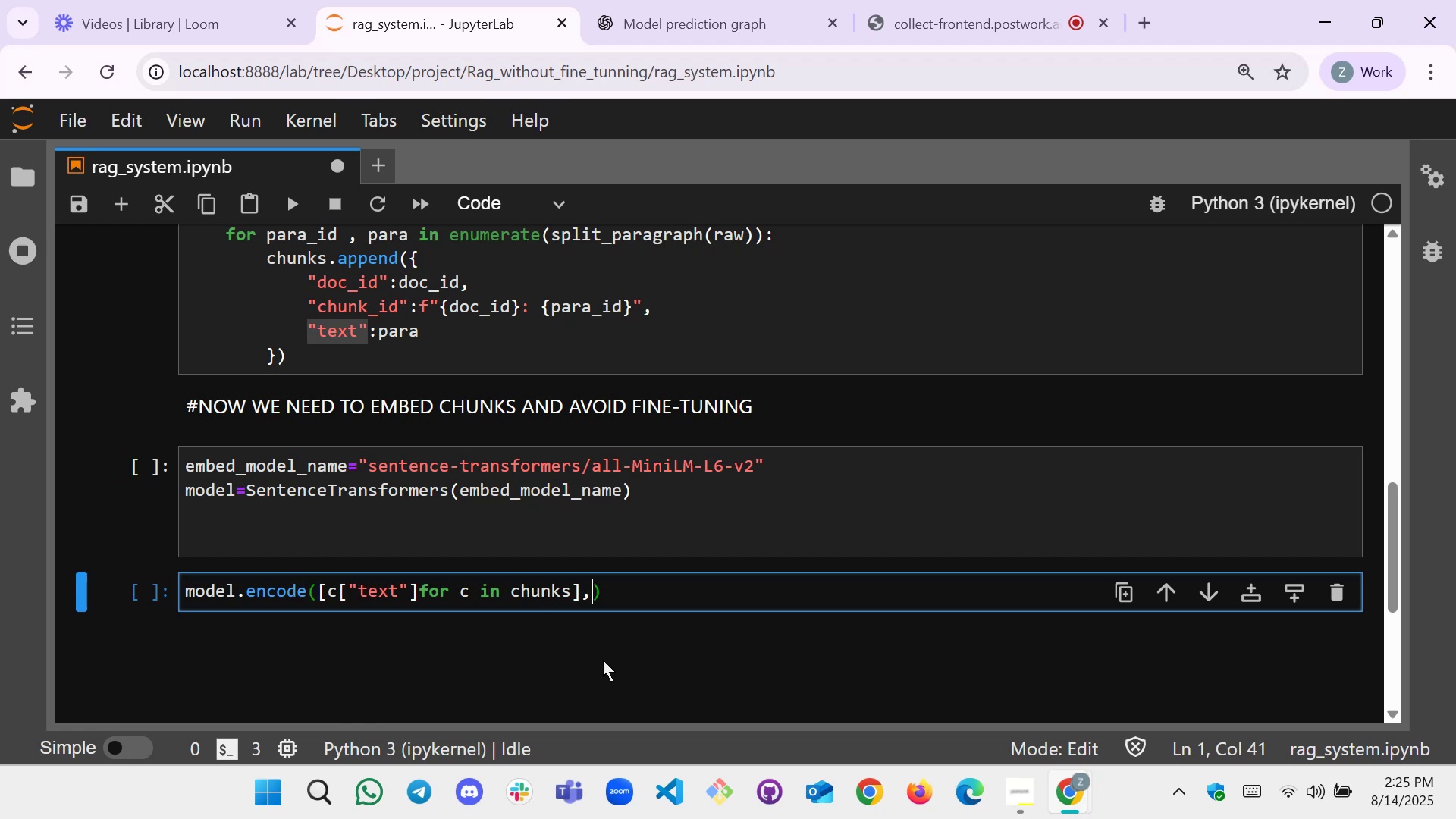 
key(Enter)
 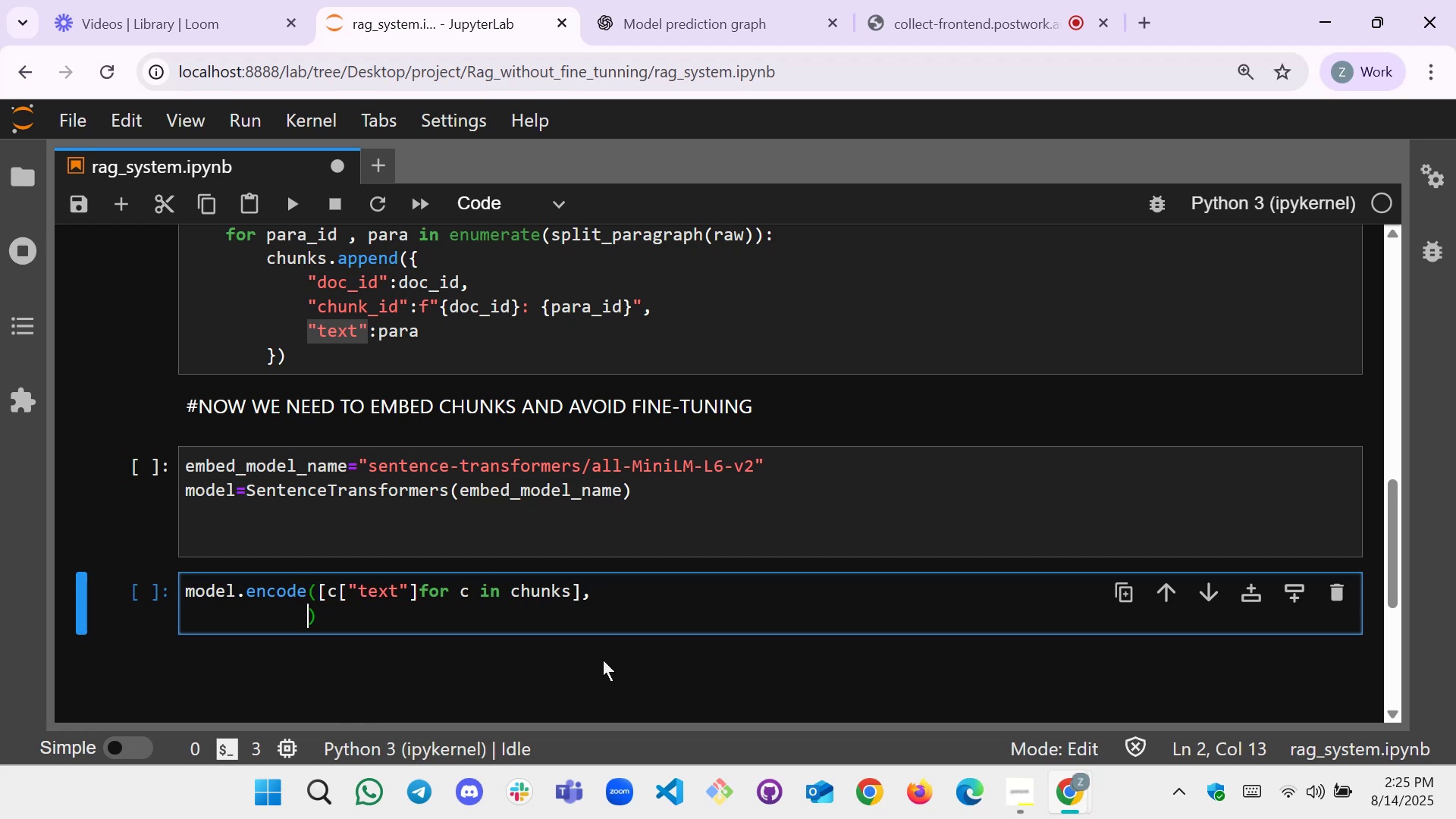 
key(Enter)
 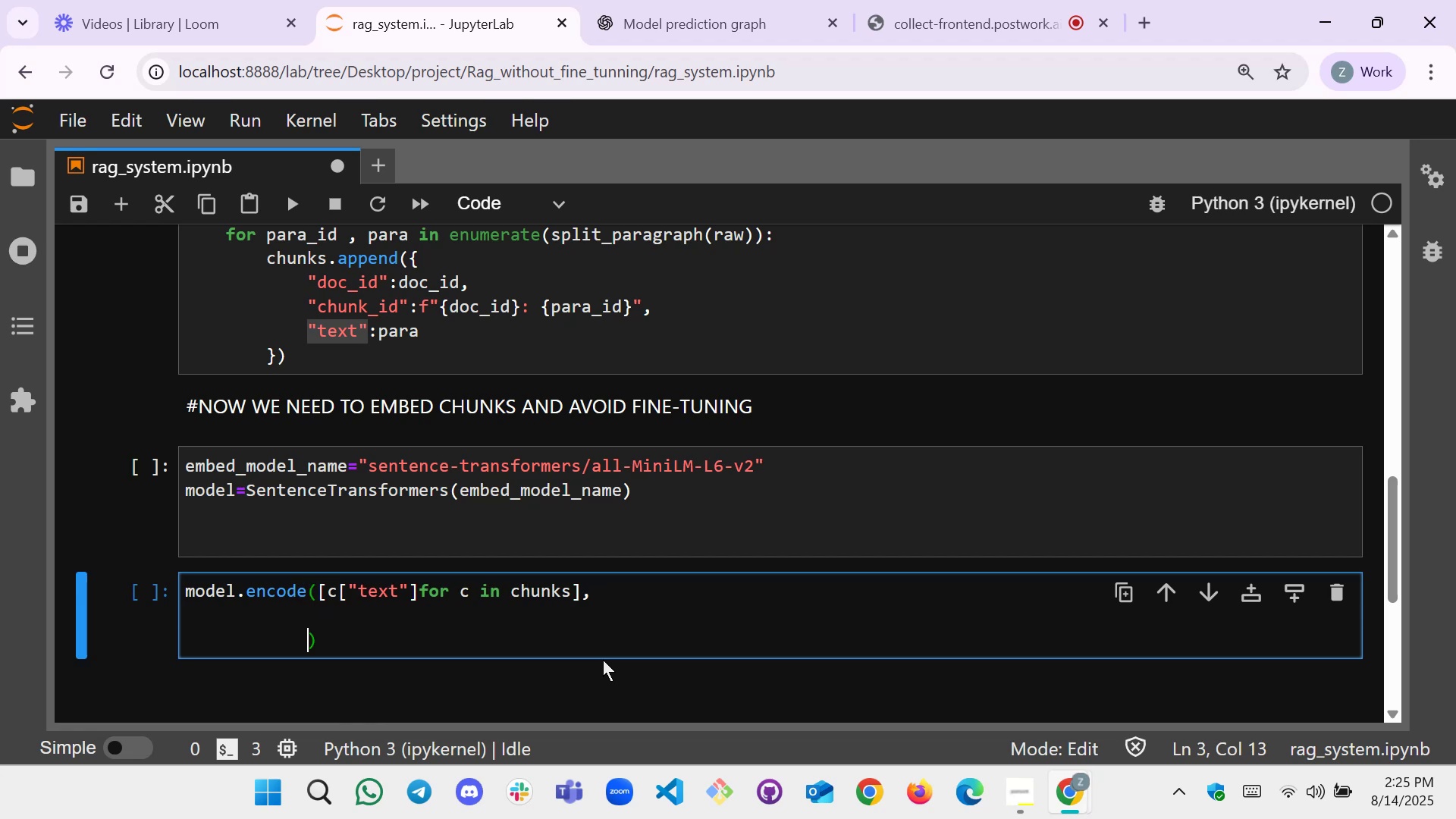 
key(ArrowUp)
 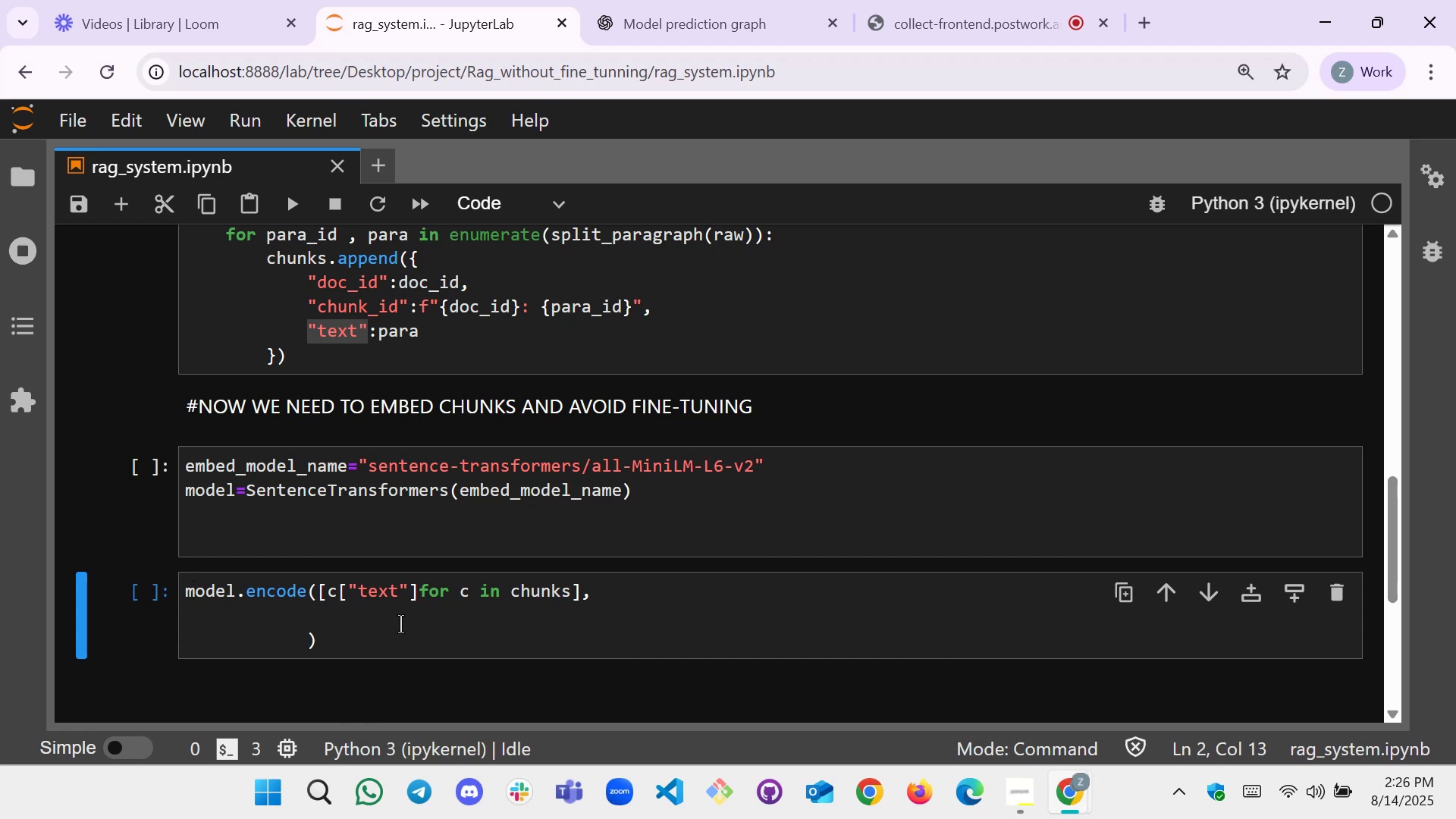 
wait(69.3)
 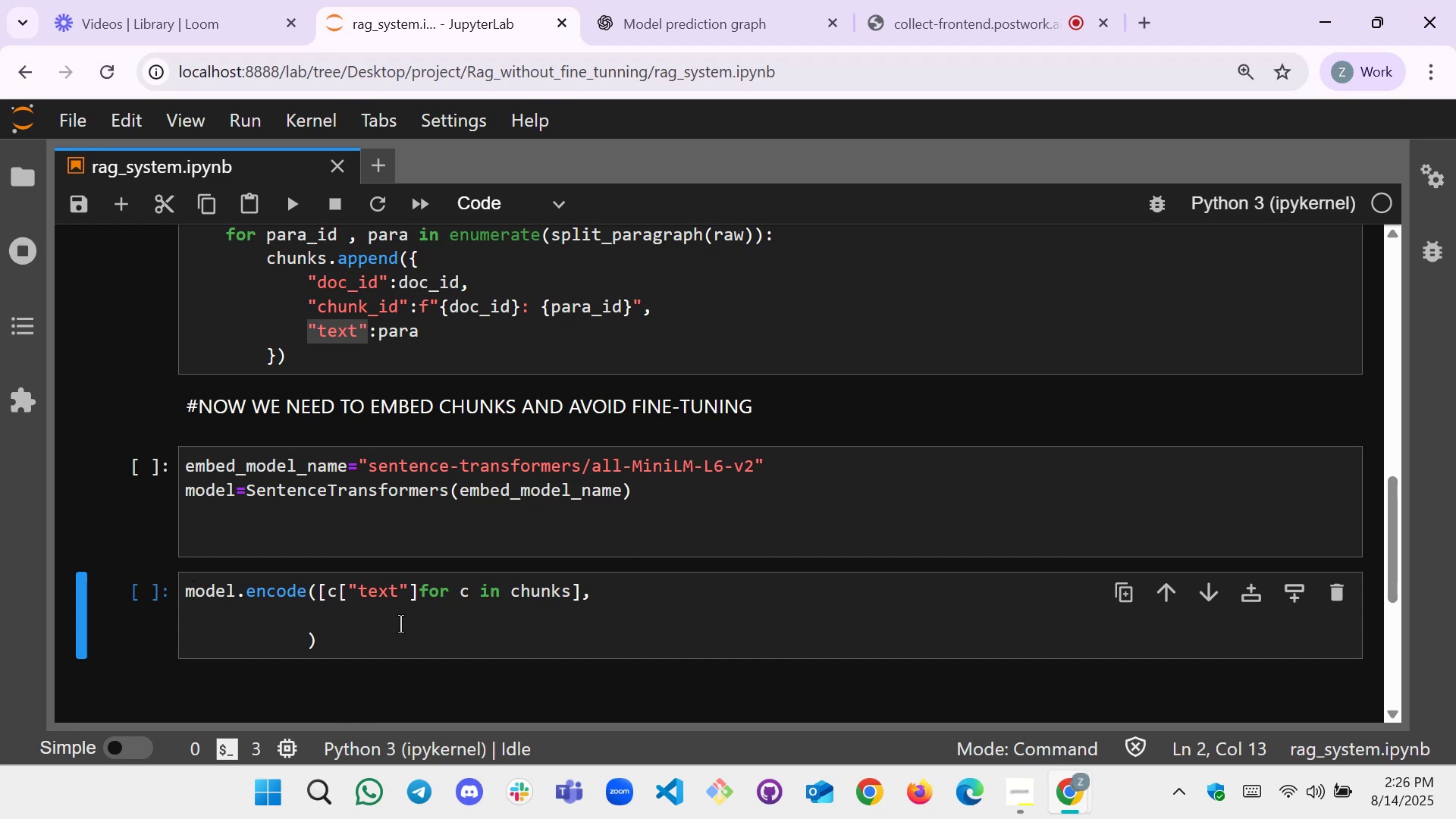 
left_click([415, 620])
 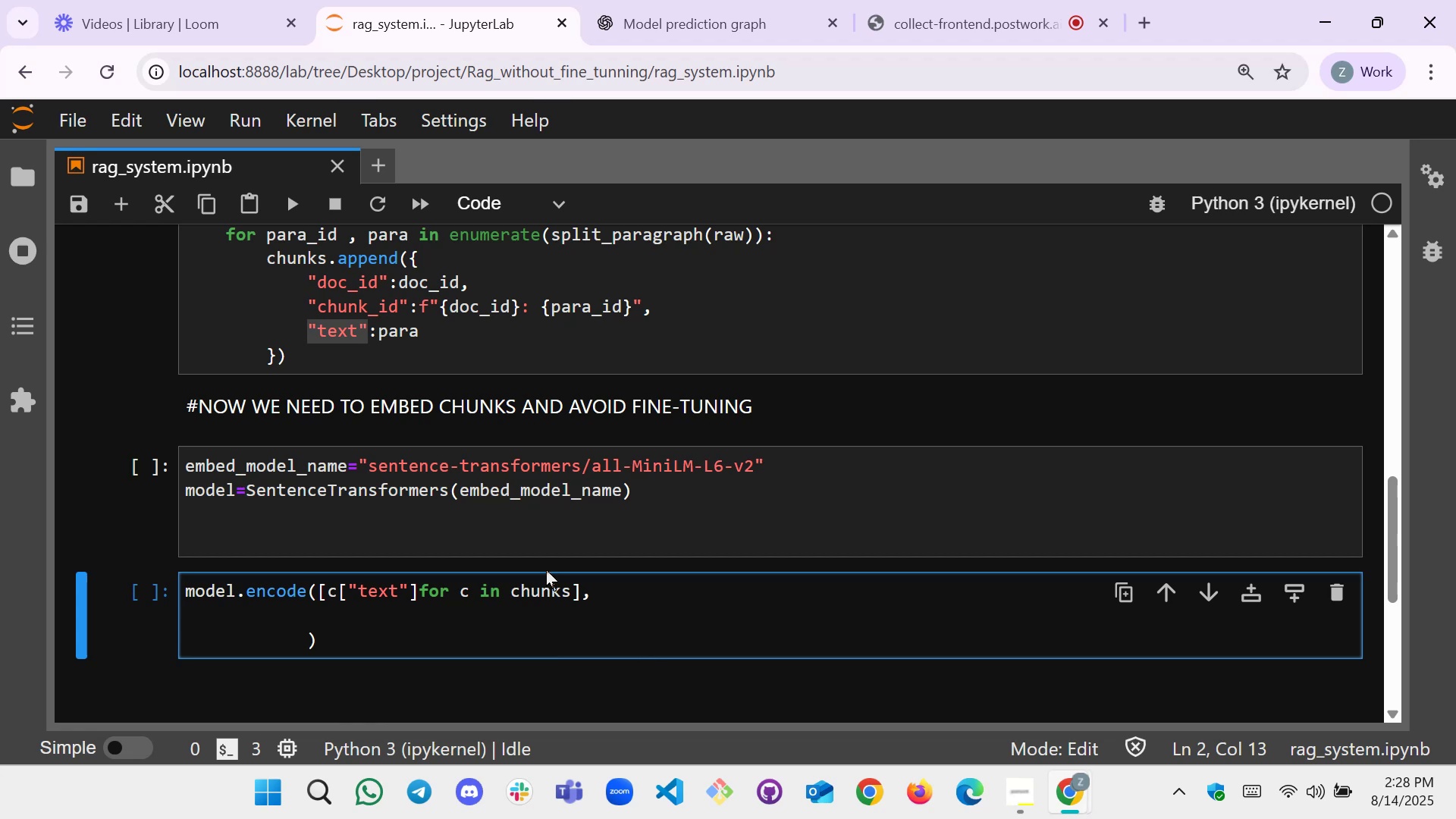 
wait(116.92)
 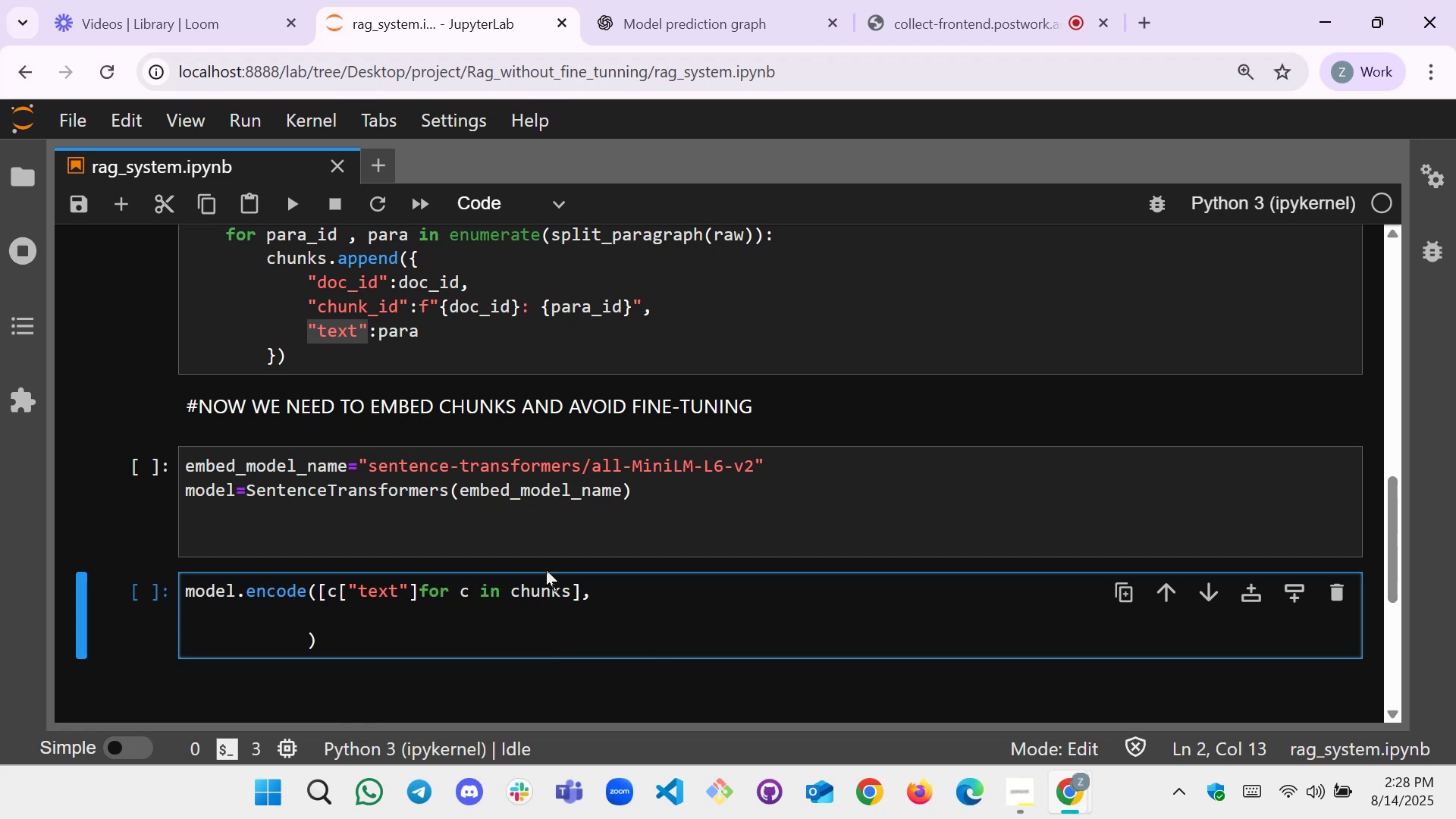 
left_click([315, 617])
 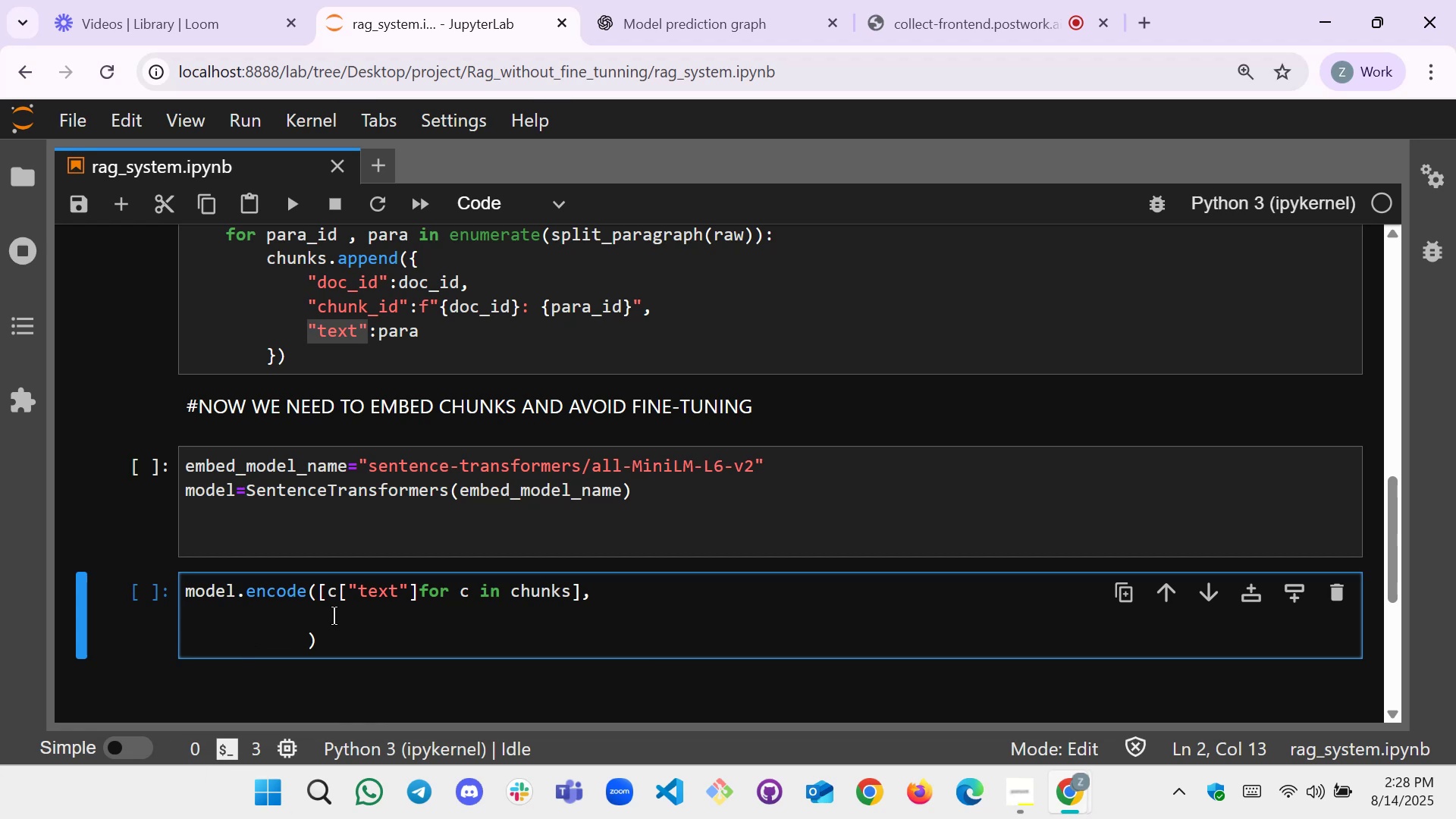 
wait(11.84)
 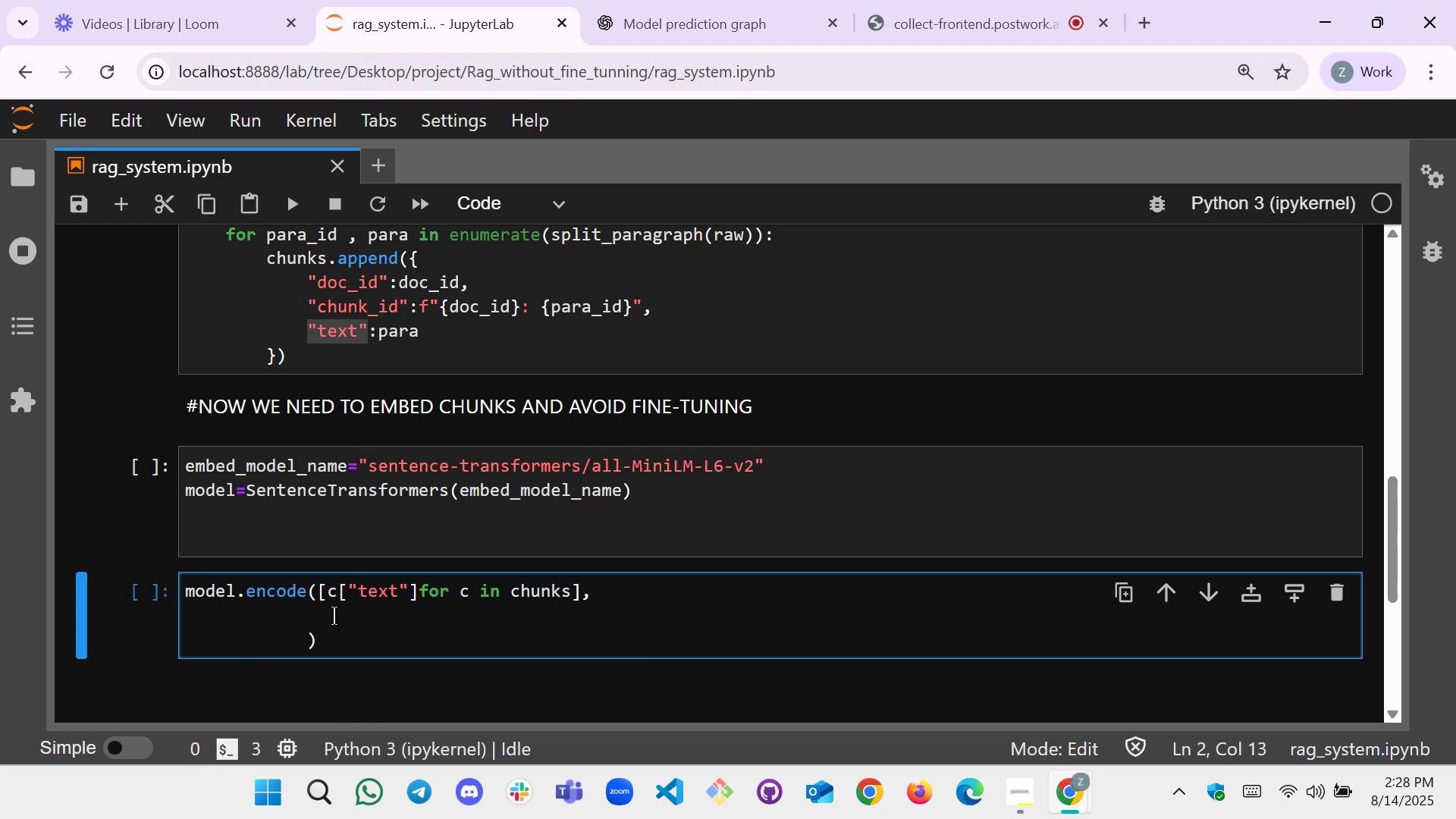 
type(batch_size=64)
 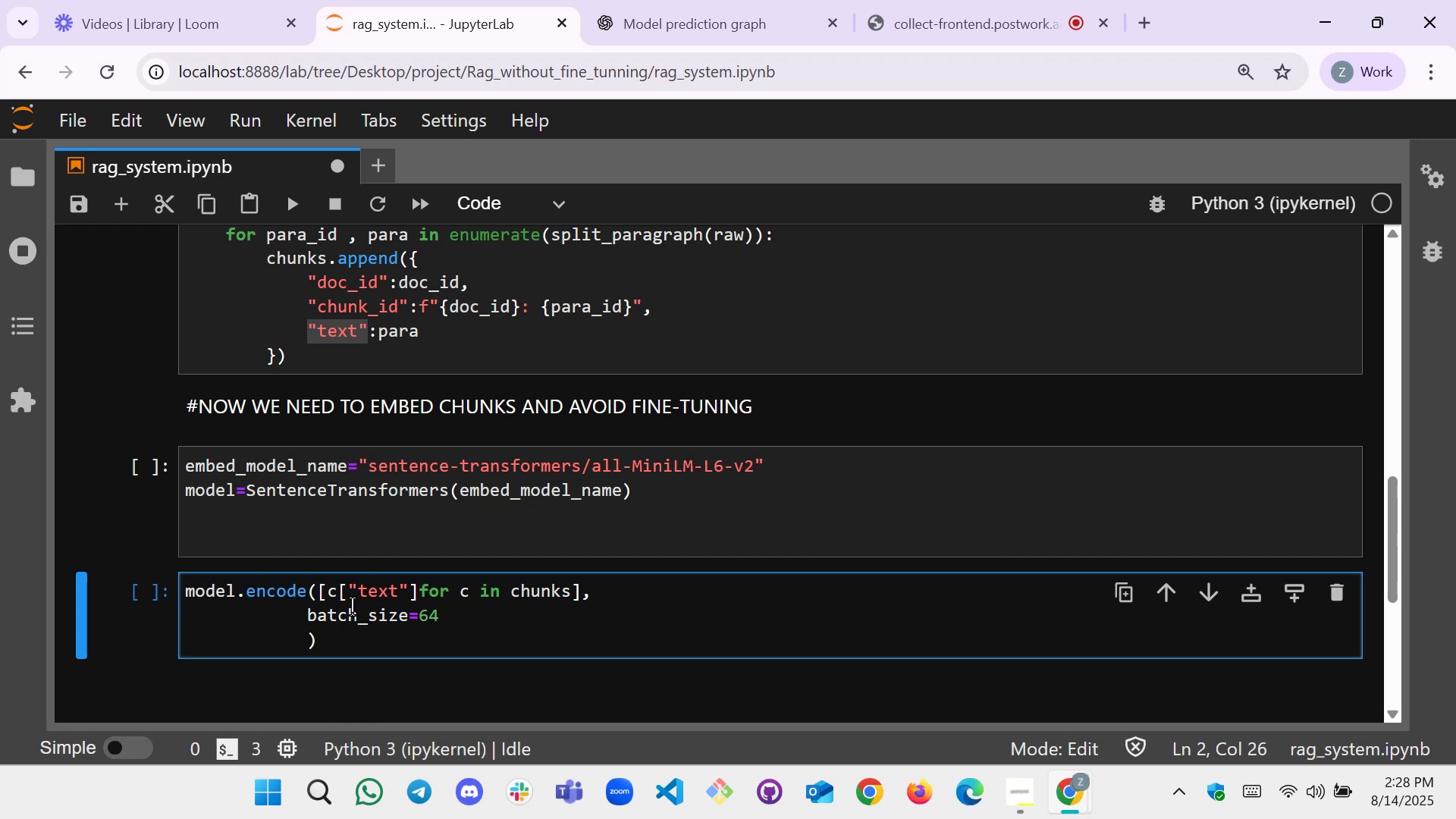 
left_click_drag(start_coordinate=[334, 643], to_coordinate=[207, 599])
 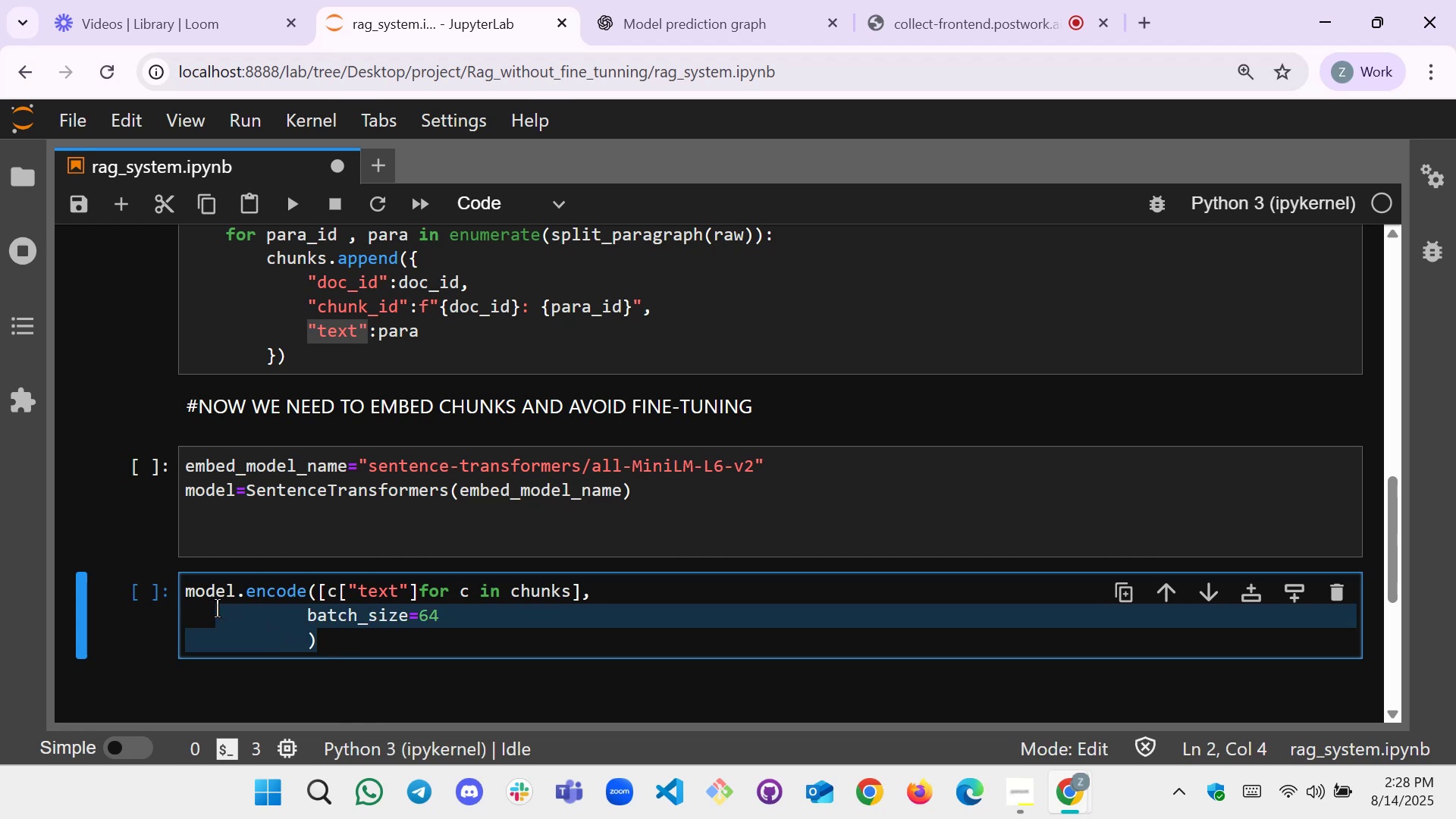 
left_click_drag(start_coordinate=[199, 592], to_coordinate=[181, 582])
 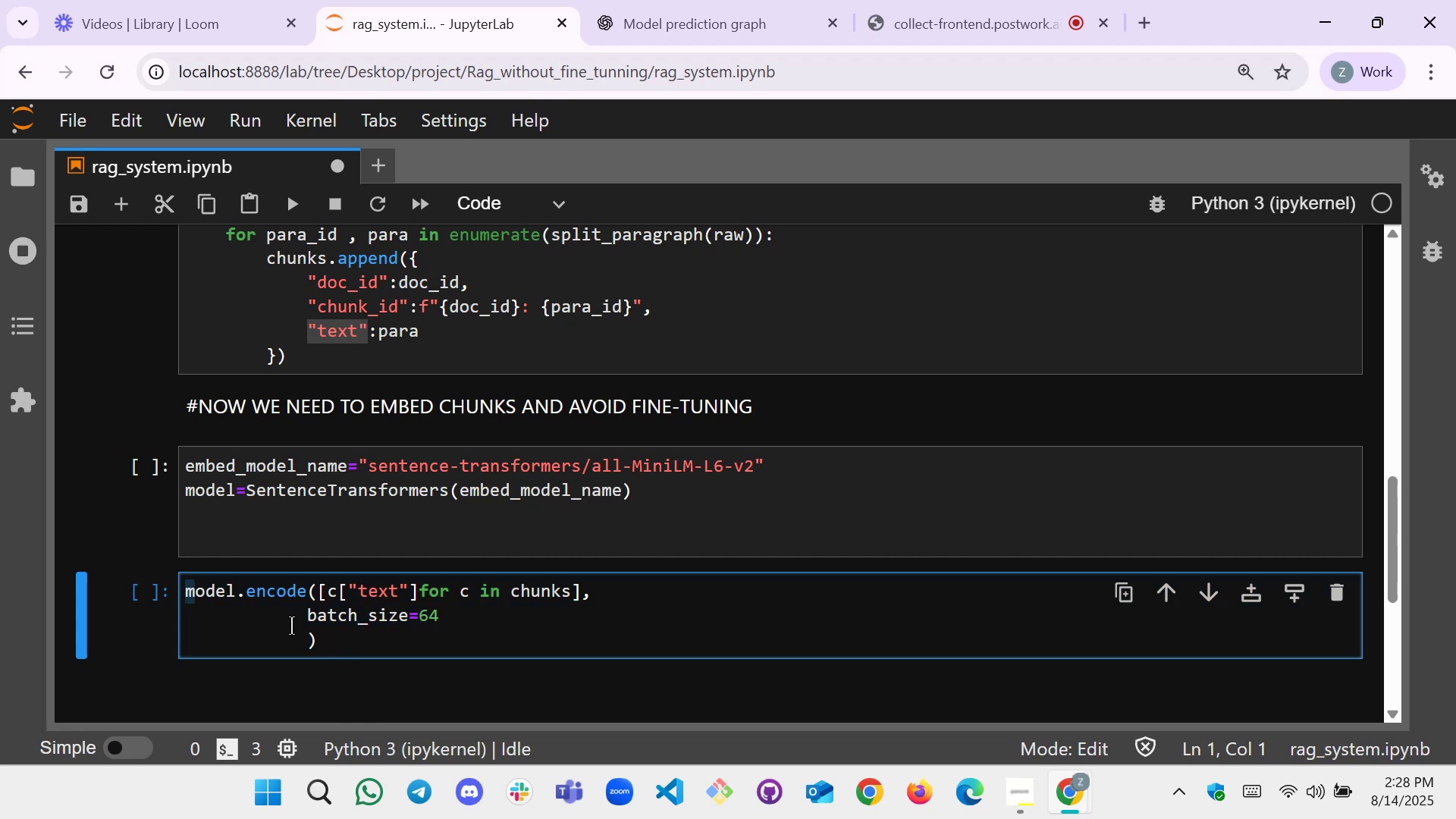 
left_click([287, 633])
 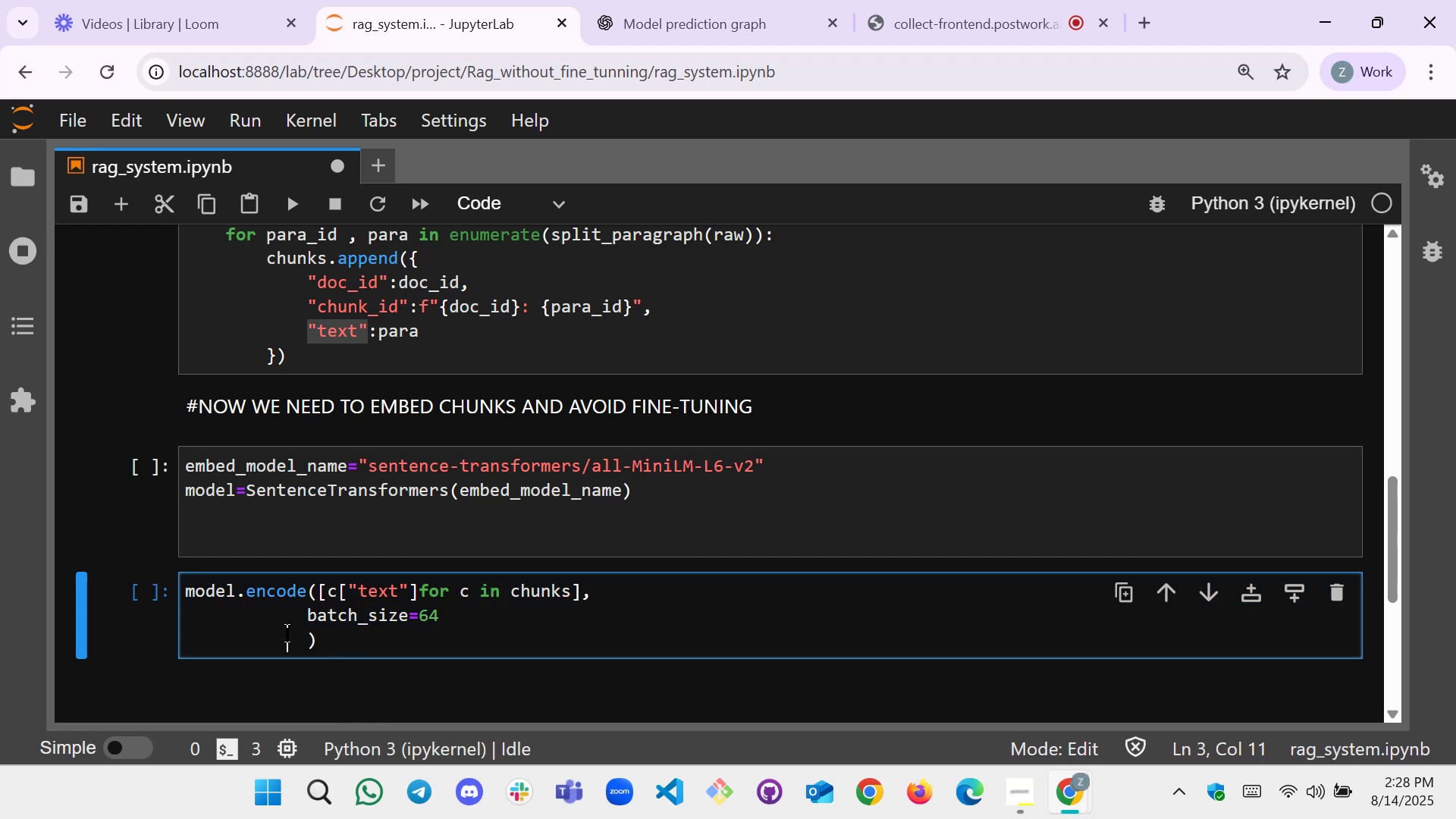 
key(Control+A)
 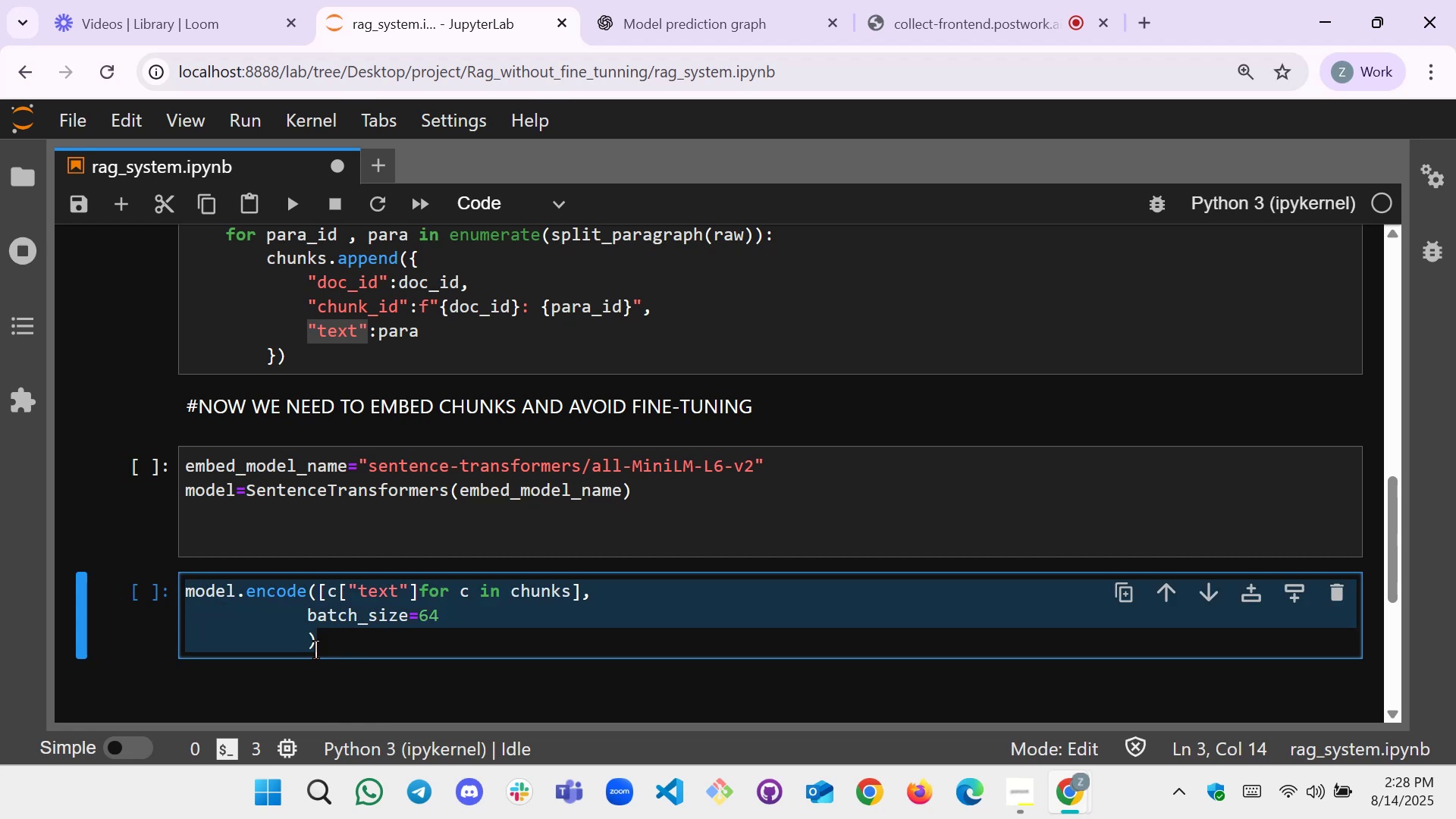 
key(Control+C)
 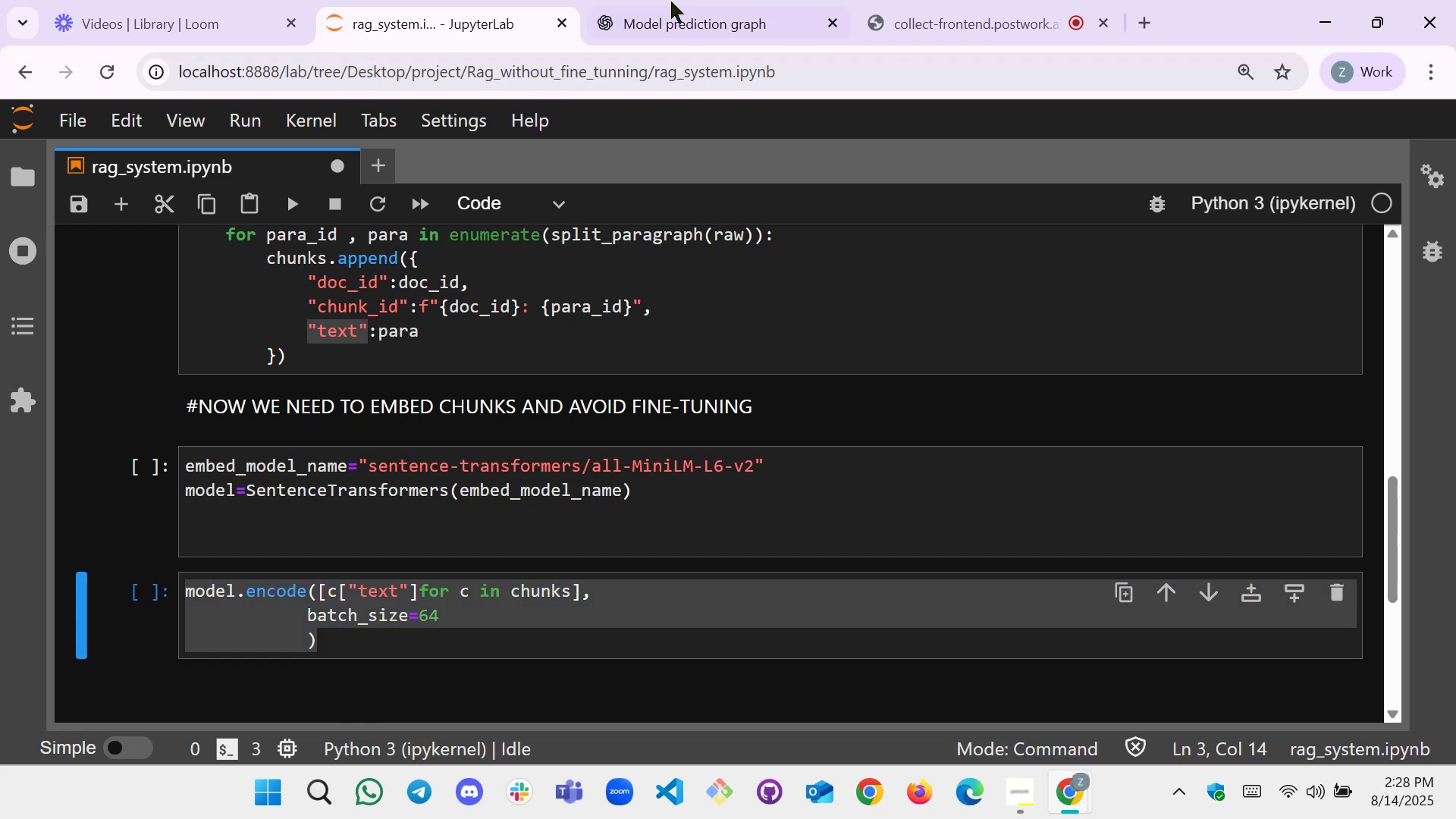 
left_click([673, 0])
 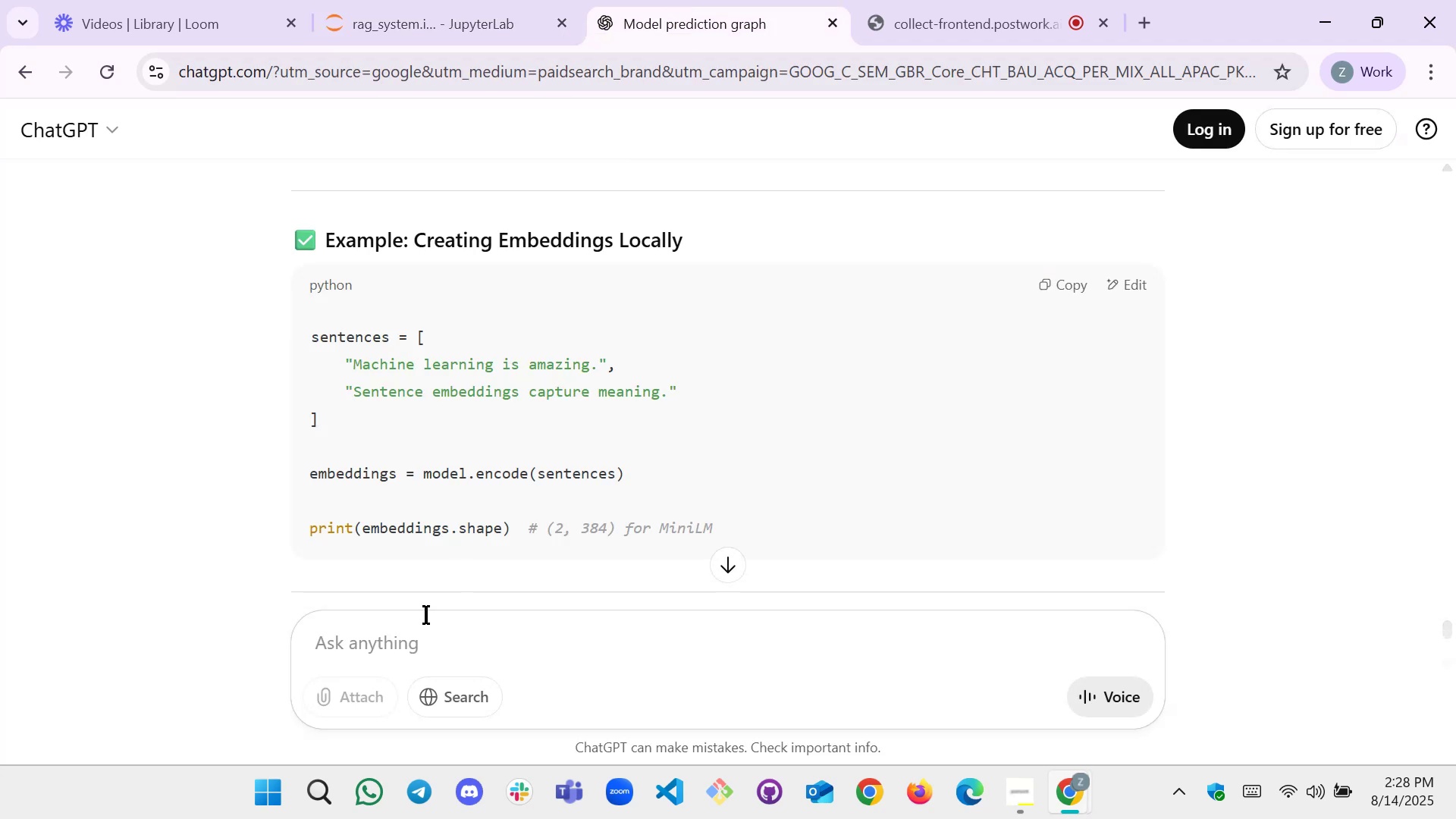 
key(Control+V)
 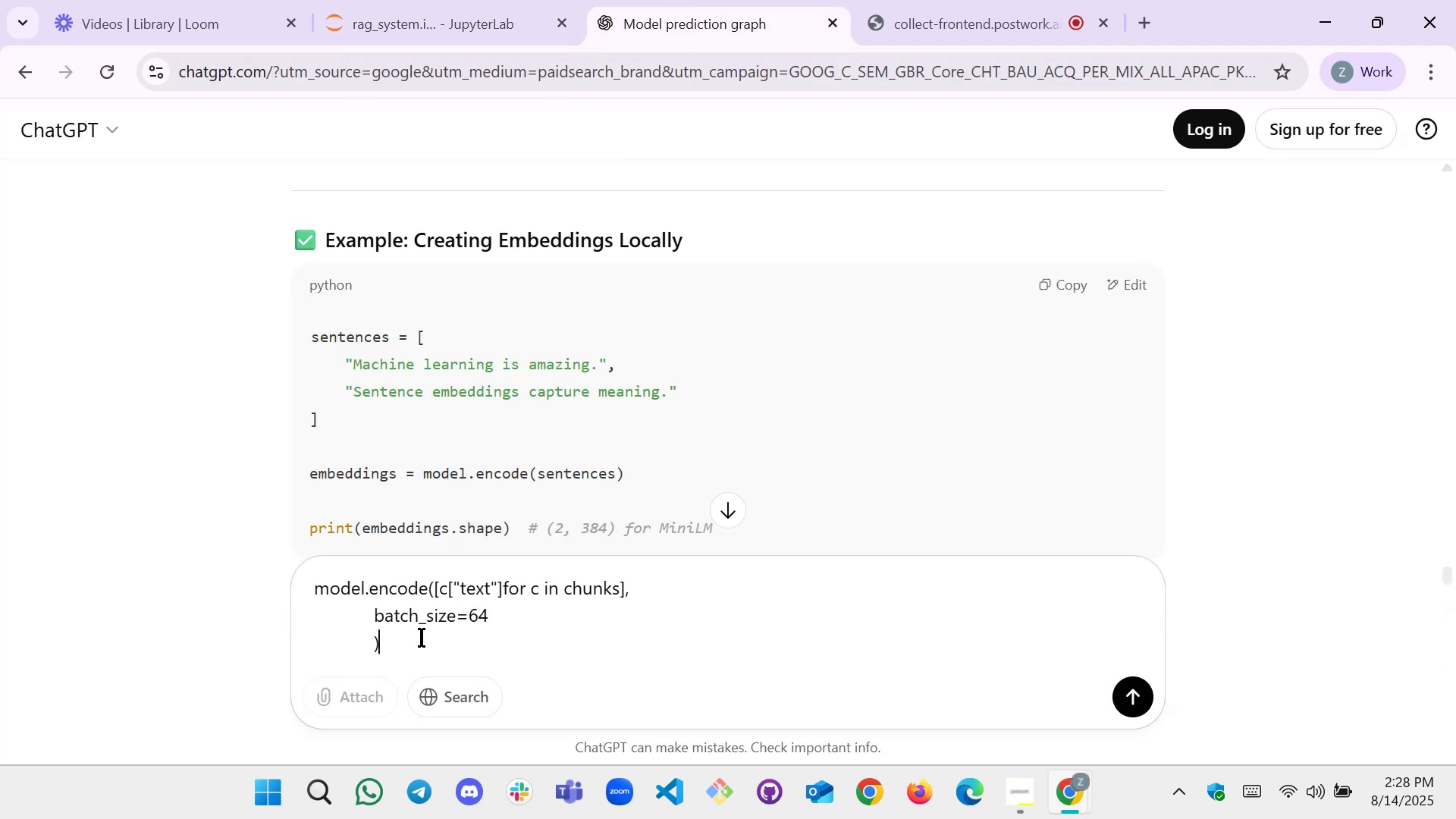 
key(Shift+Enter)
 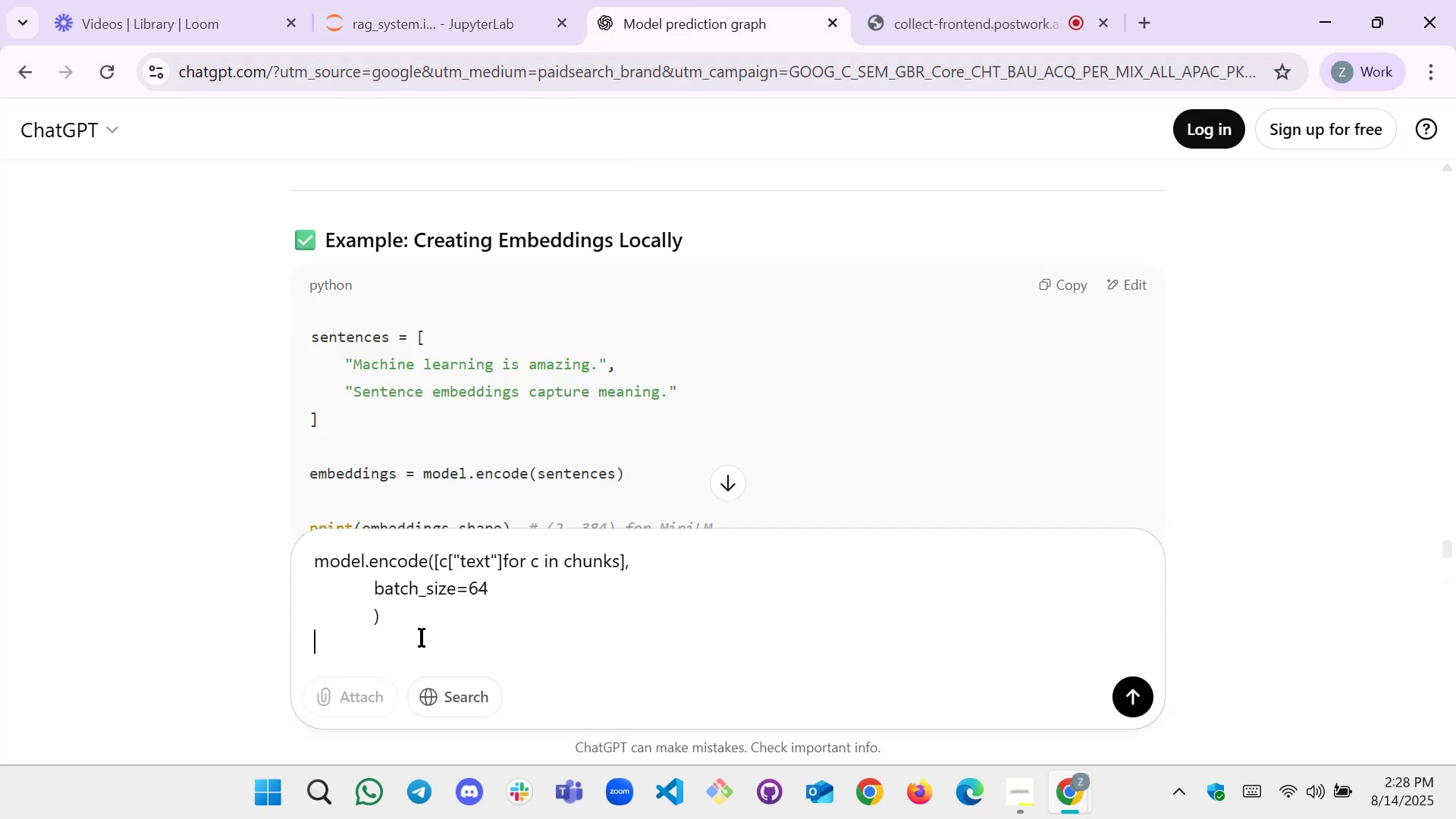 
key(Shift+Enter)
 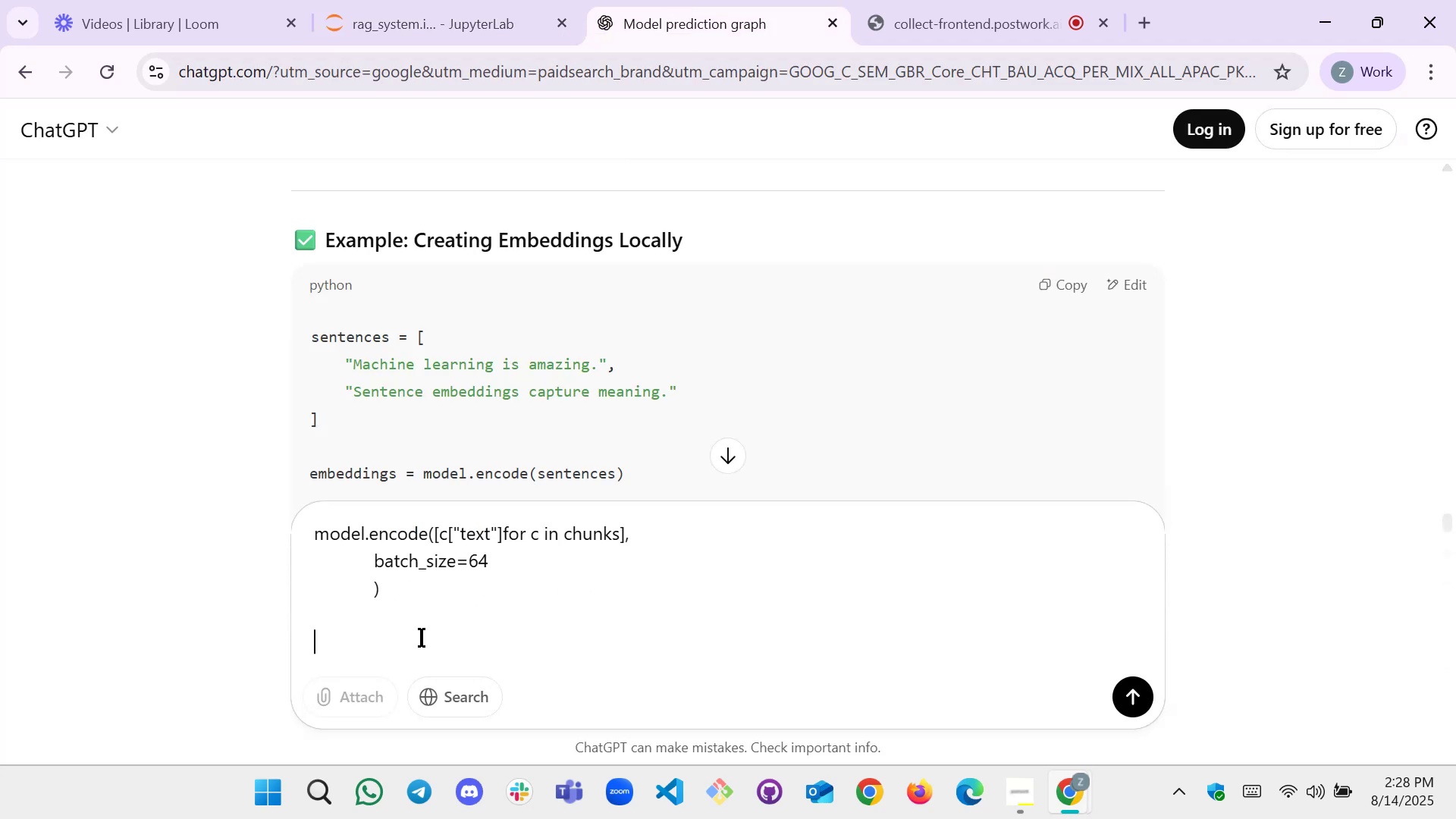 
type(what are ne)
key(Backspace)
key(Backspace)
type(importe)
key(Backspace)
key(Backspace)
key(Backspace)
key(Backspace)
key(Backspace)
key(Backspace)
key(Backspace)
type(other impa)
key(Backspace)
type(ortantparam)
key(Backspace)
key(Backspace)
key(Backspace)
key(Backspace)
key(Backspace)
type( parameter )
key(Backspace)
type(s in thiscla)
key(Backspace)
key(Backspace)
key(Backspace)
type( class )
 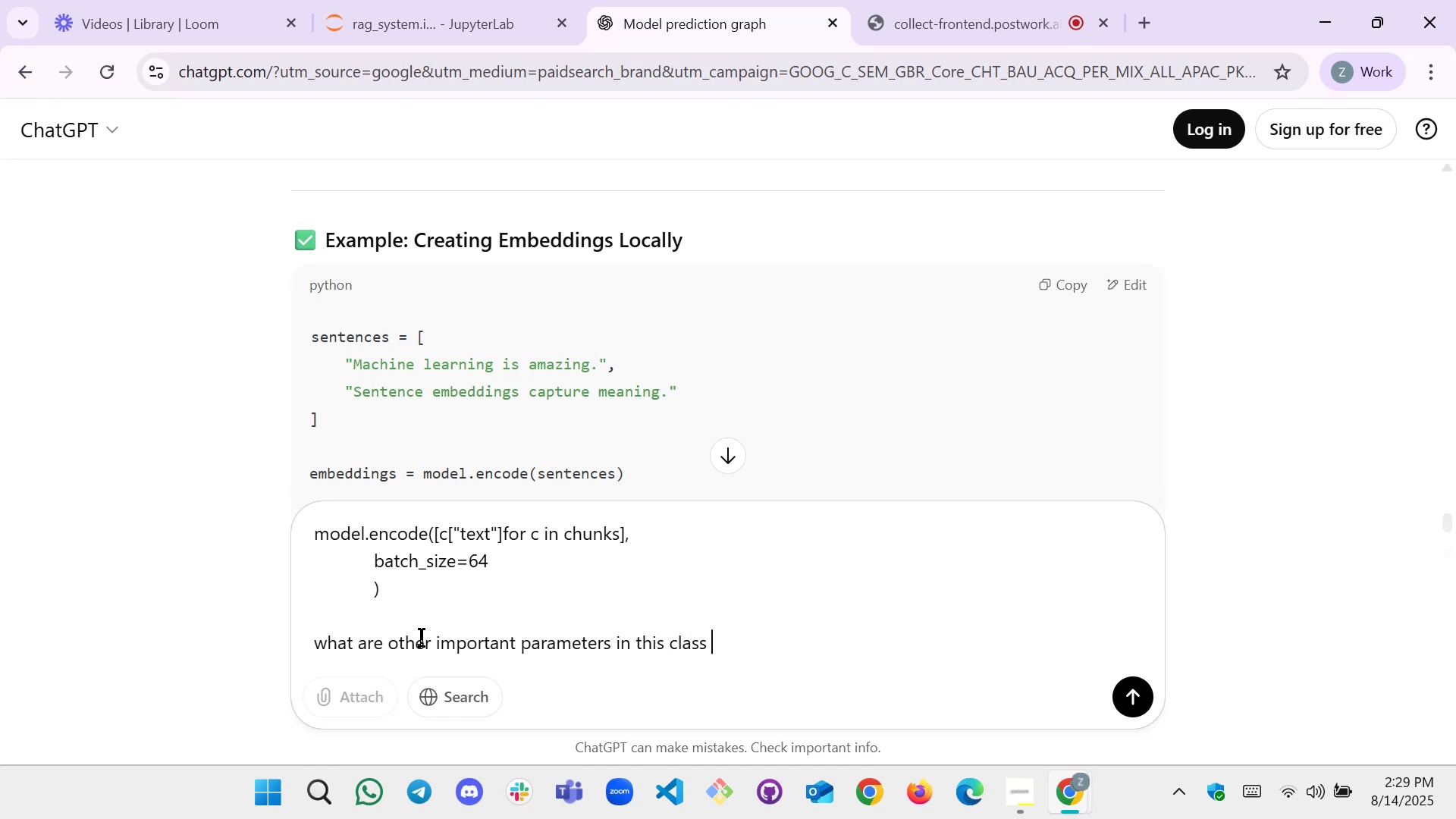 
key(Enter)
 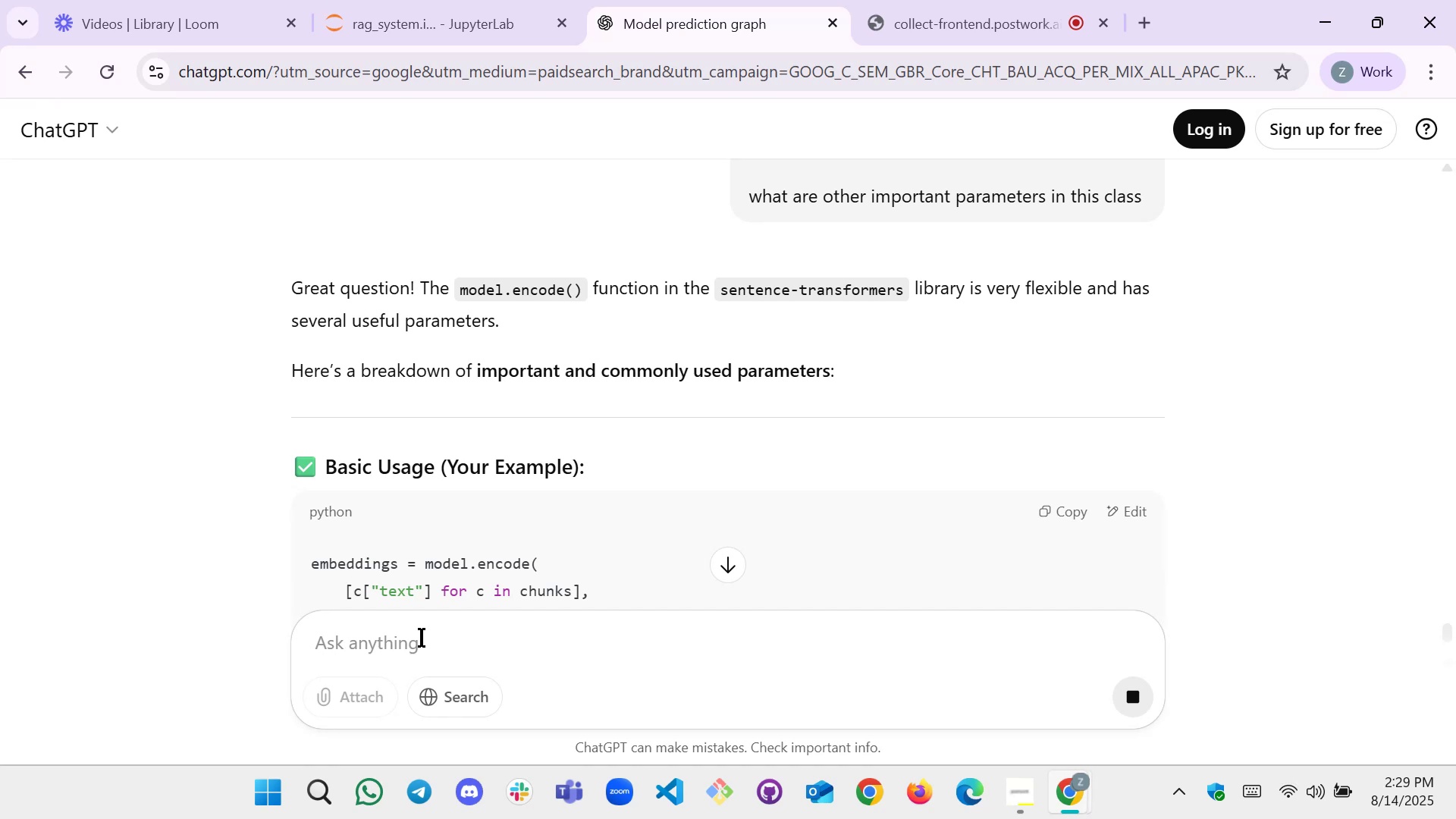 
wait(18.99)
 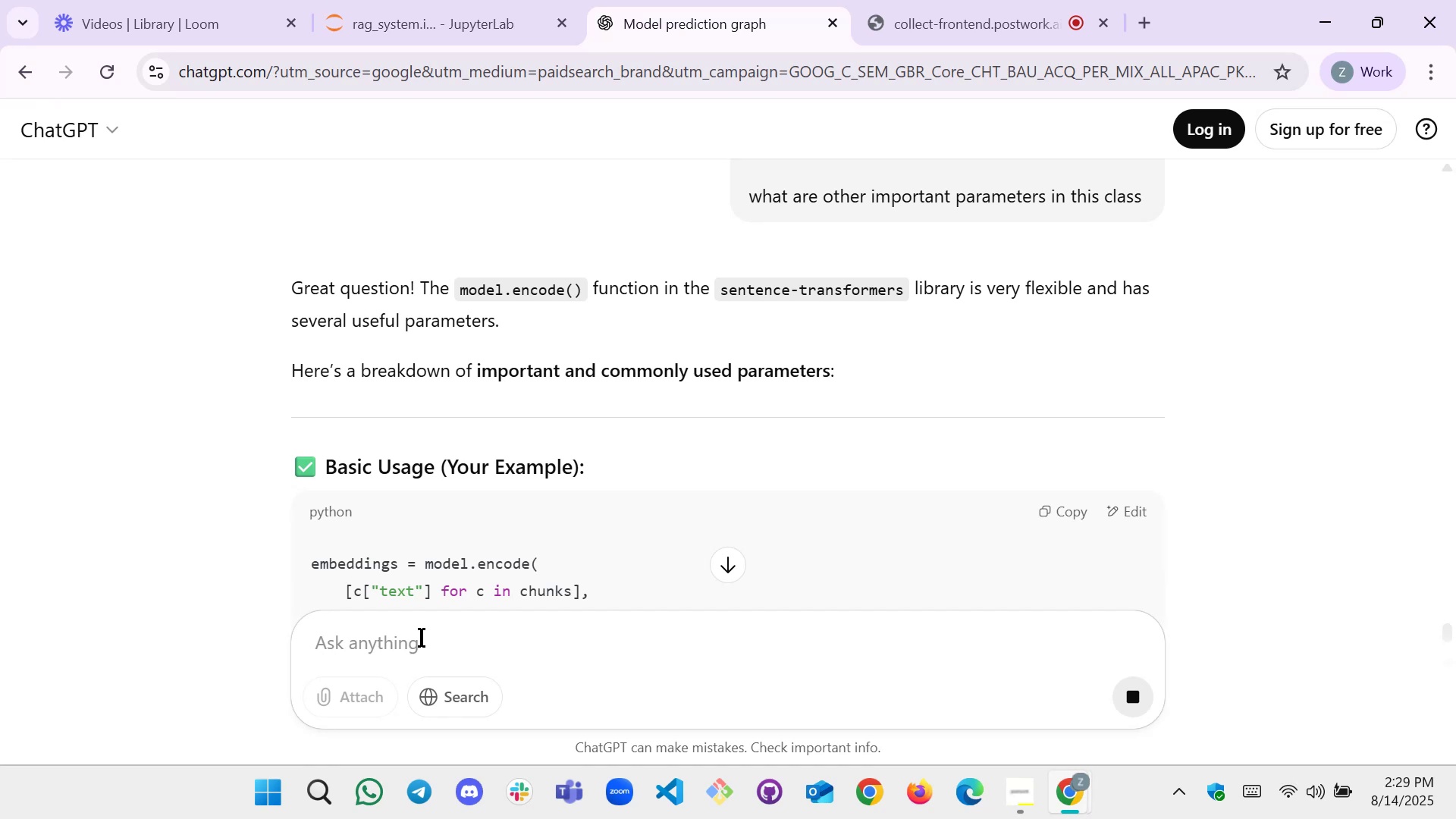 
scroll: coordinate [665, 327], scroll_direction: down, amount: 5.0
 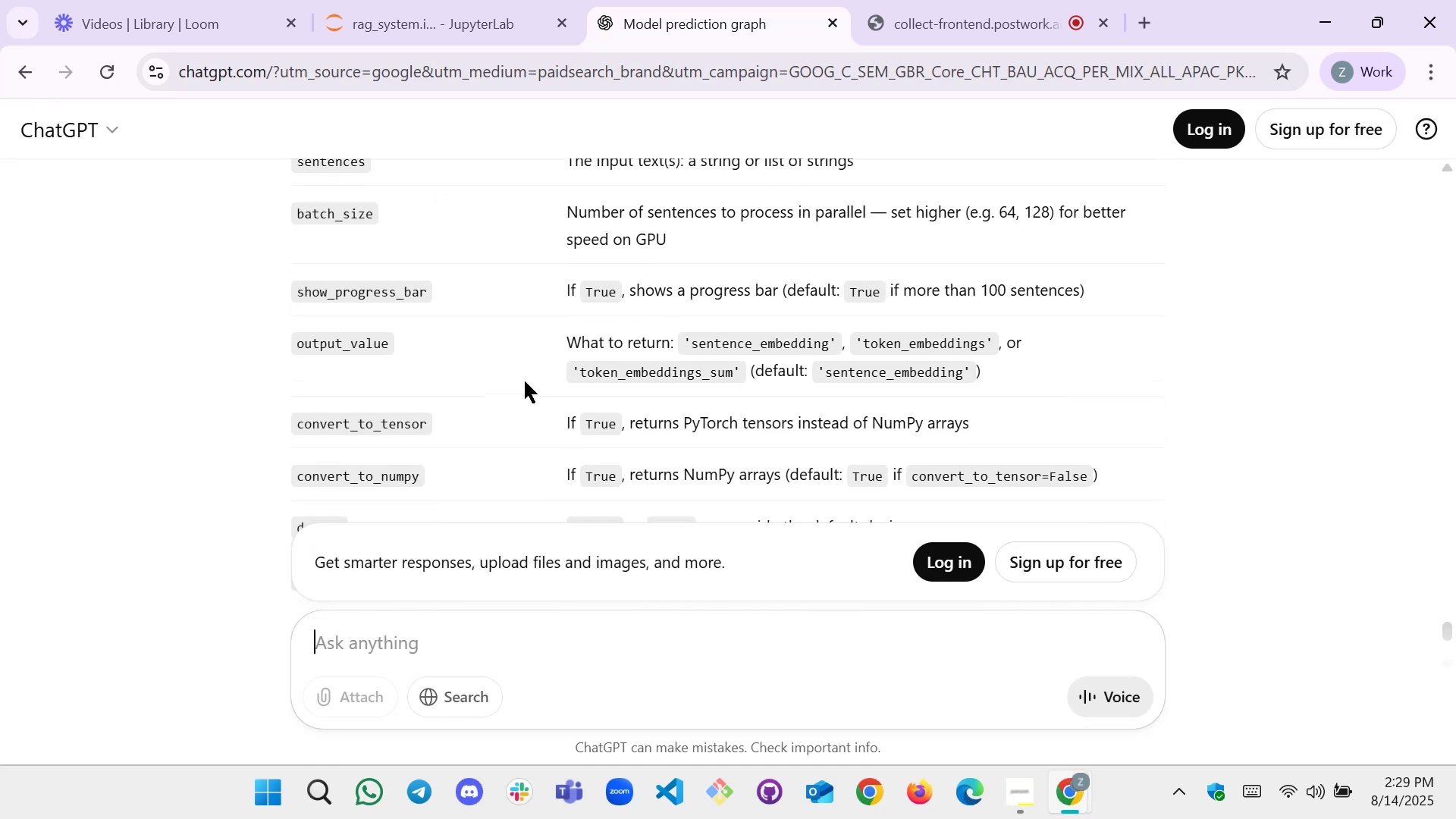 
scroll: coordinate [472, 348], scroll_direction: up, amount: 1.0
 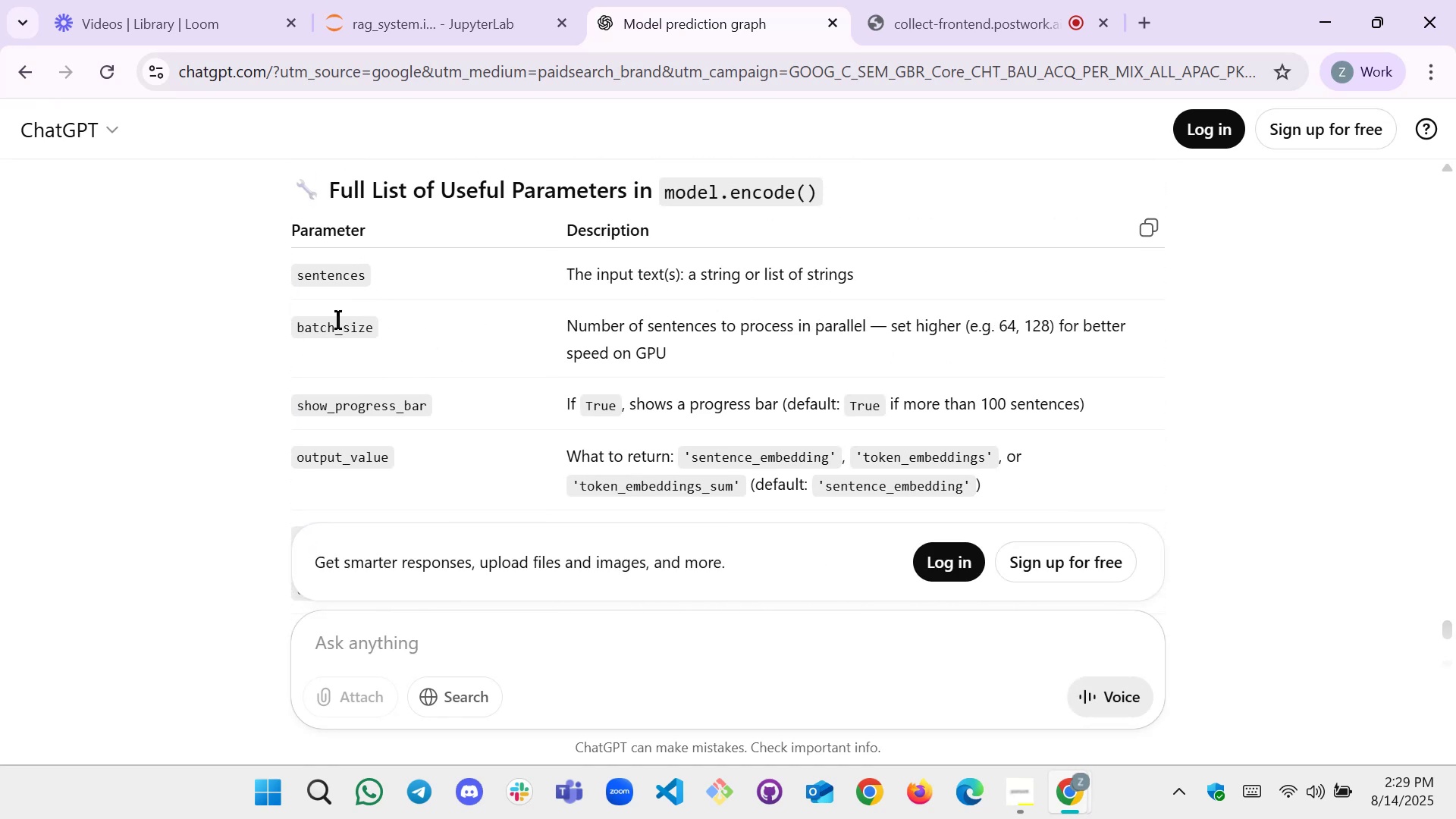 
wait(5.94)
 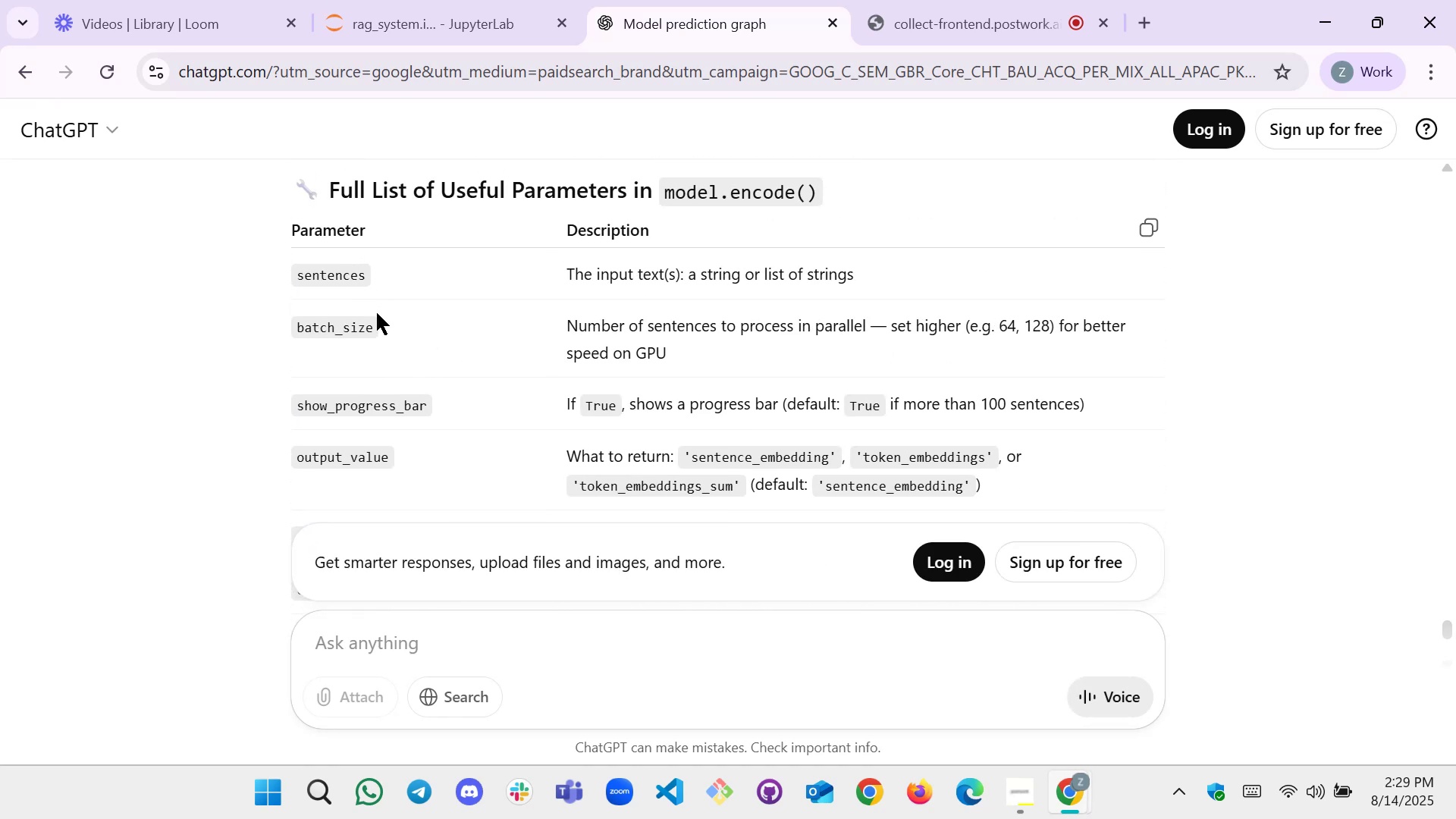 
scroll: coordinate [734, 210], scroll_direction: down, amount: 1.0
 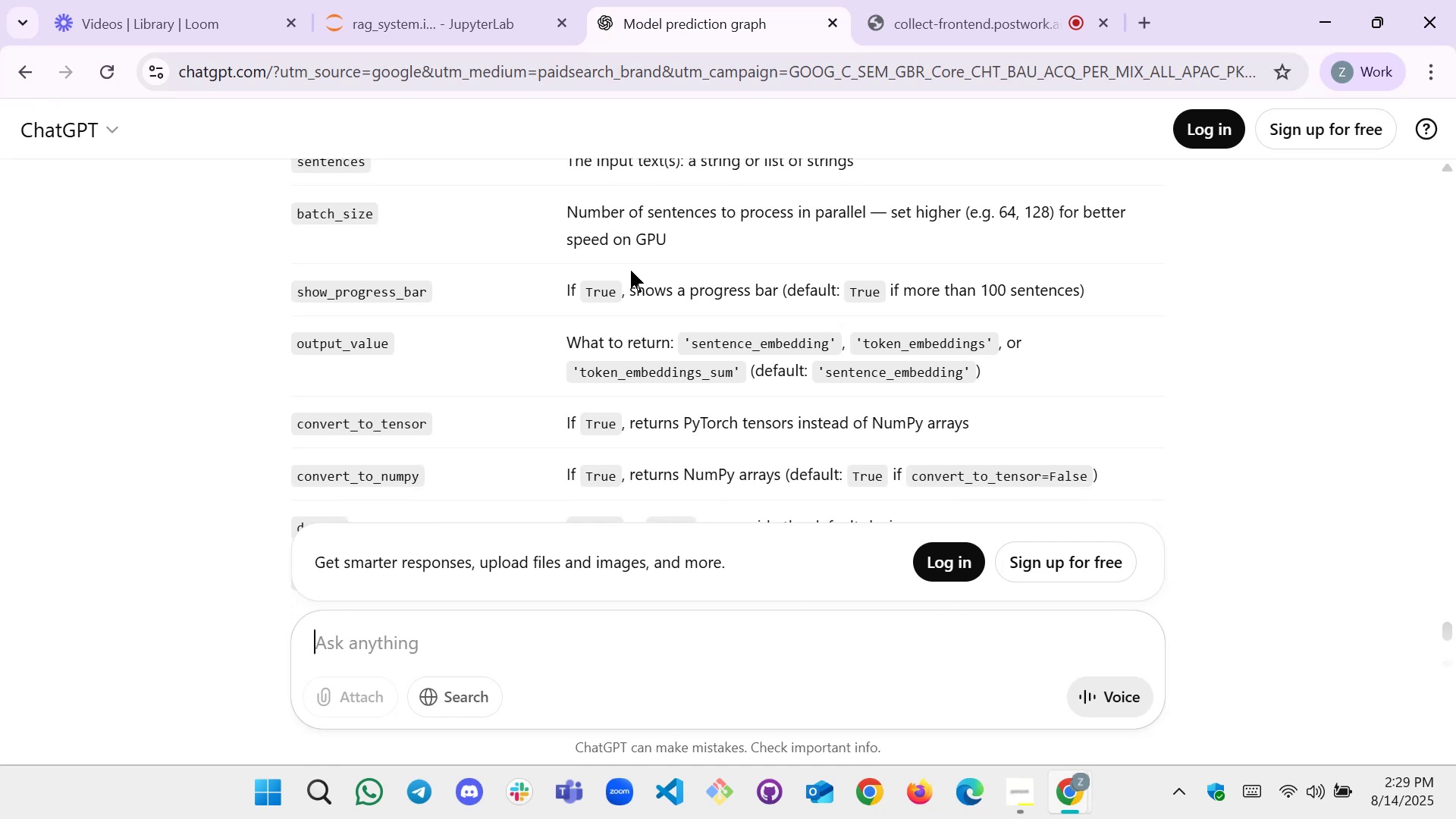 
scroll: coordinate [547, 304], scroll_direction: up, amount: 1.0
 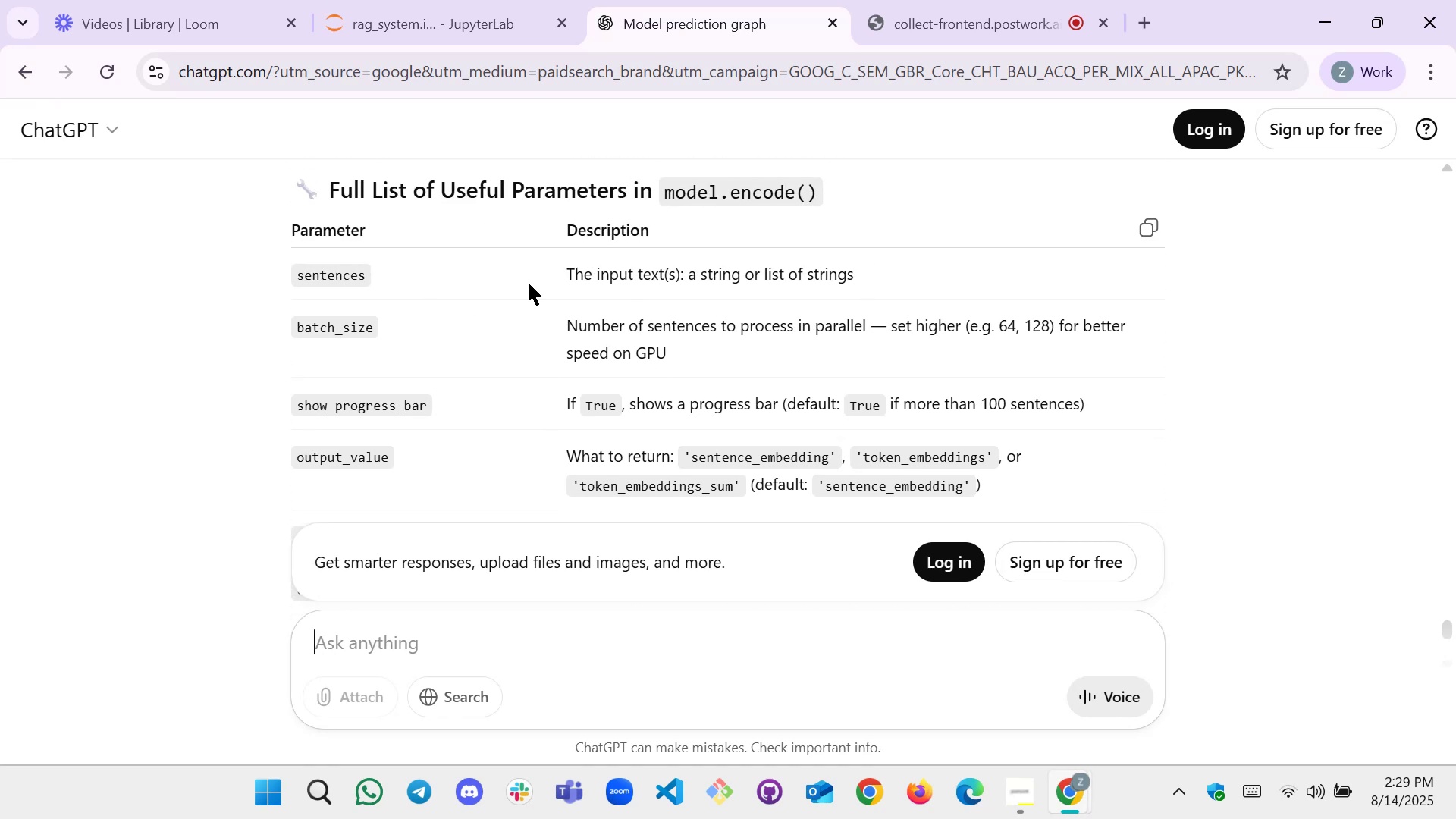 
scroll: coordinate [562, 277], scroll_direction: down, amount: 1.0
 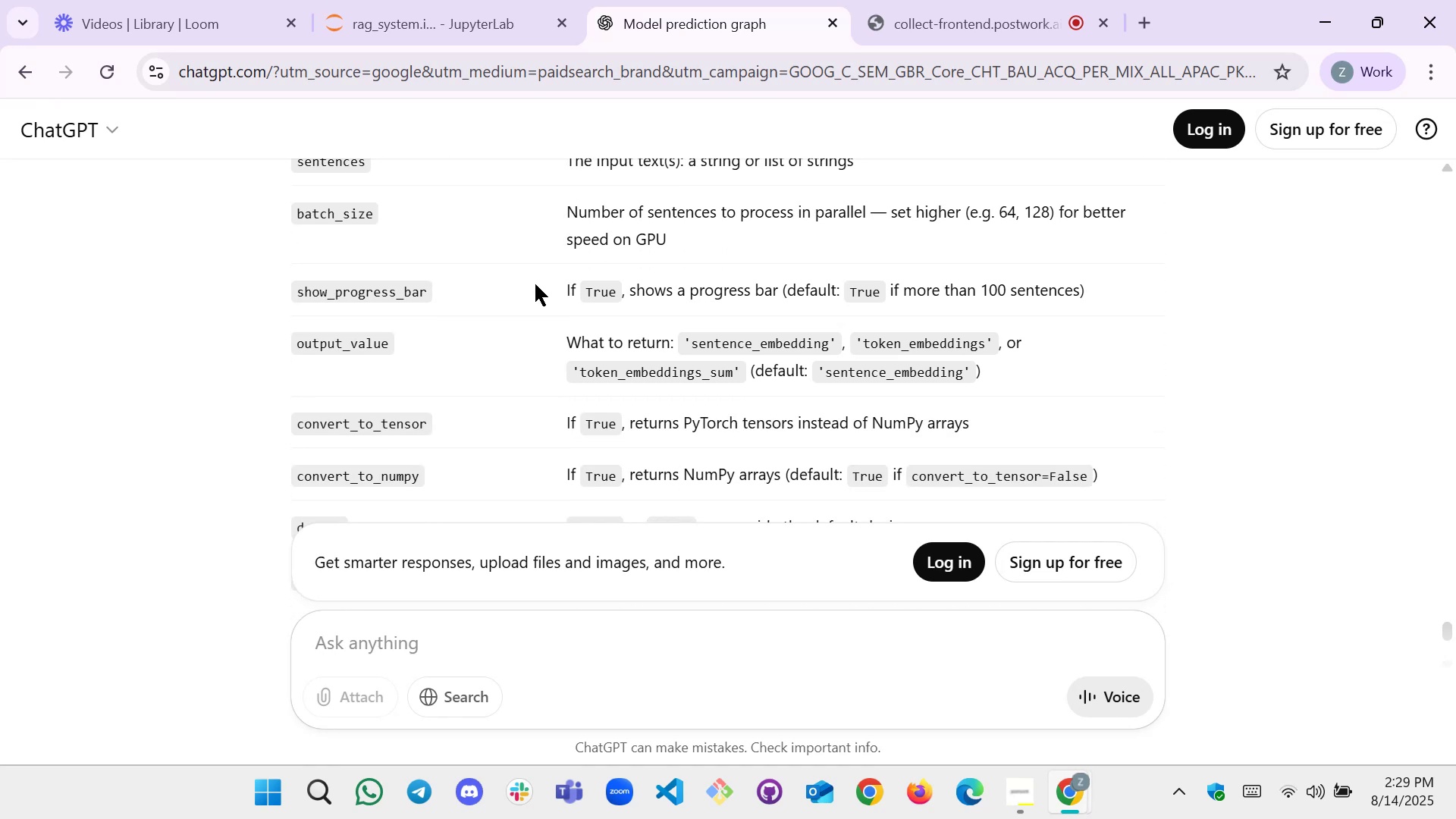 
scroll: coordinate [441, 283], scroll_direction: up, amount: 1.0
 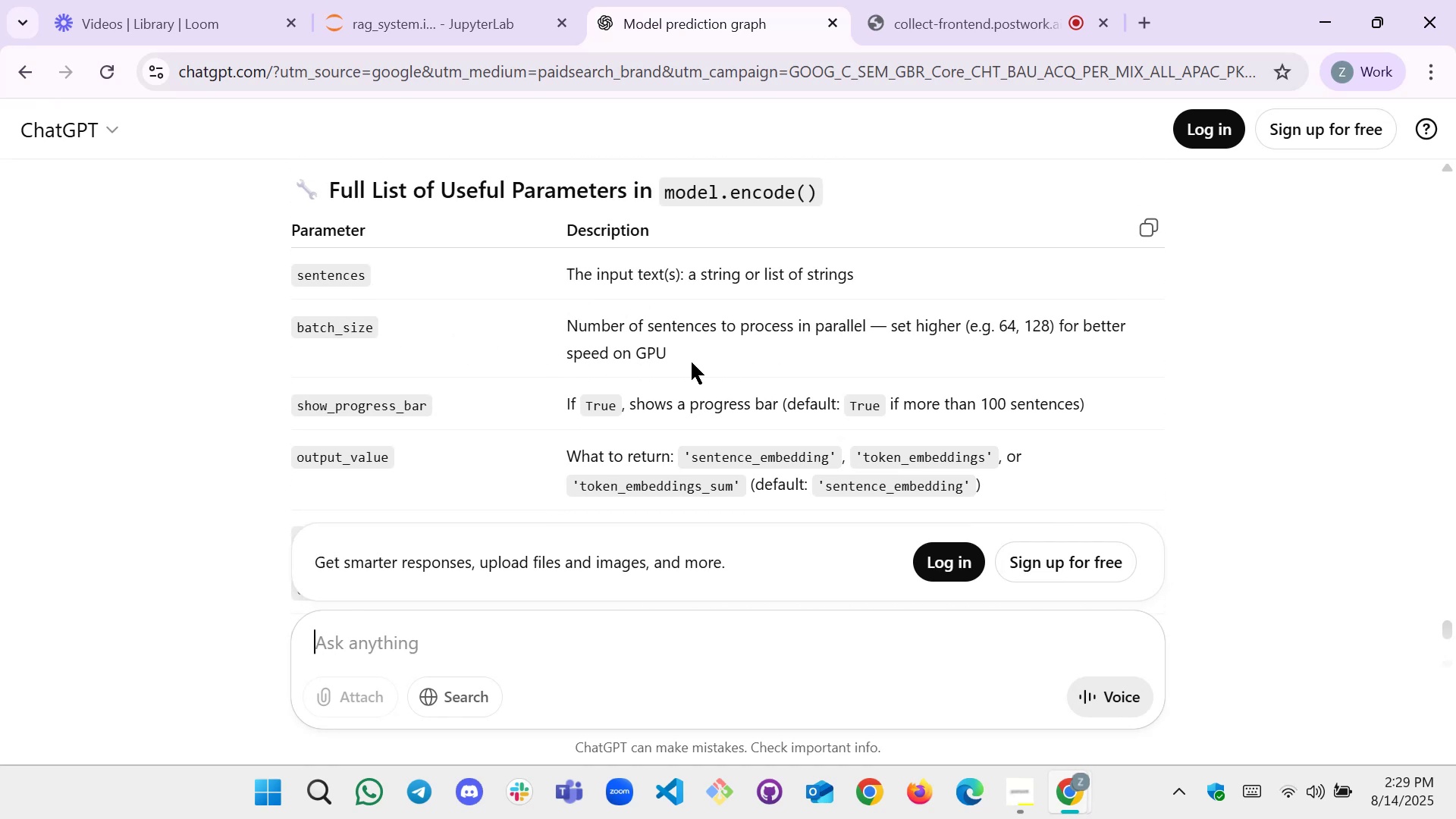 
wait(5.9)
 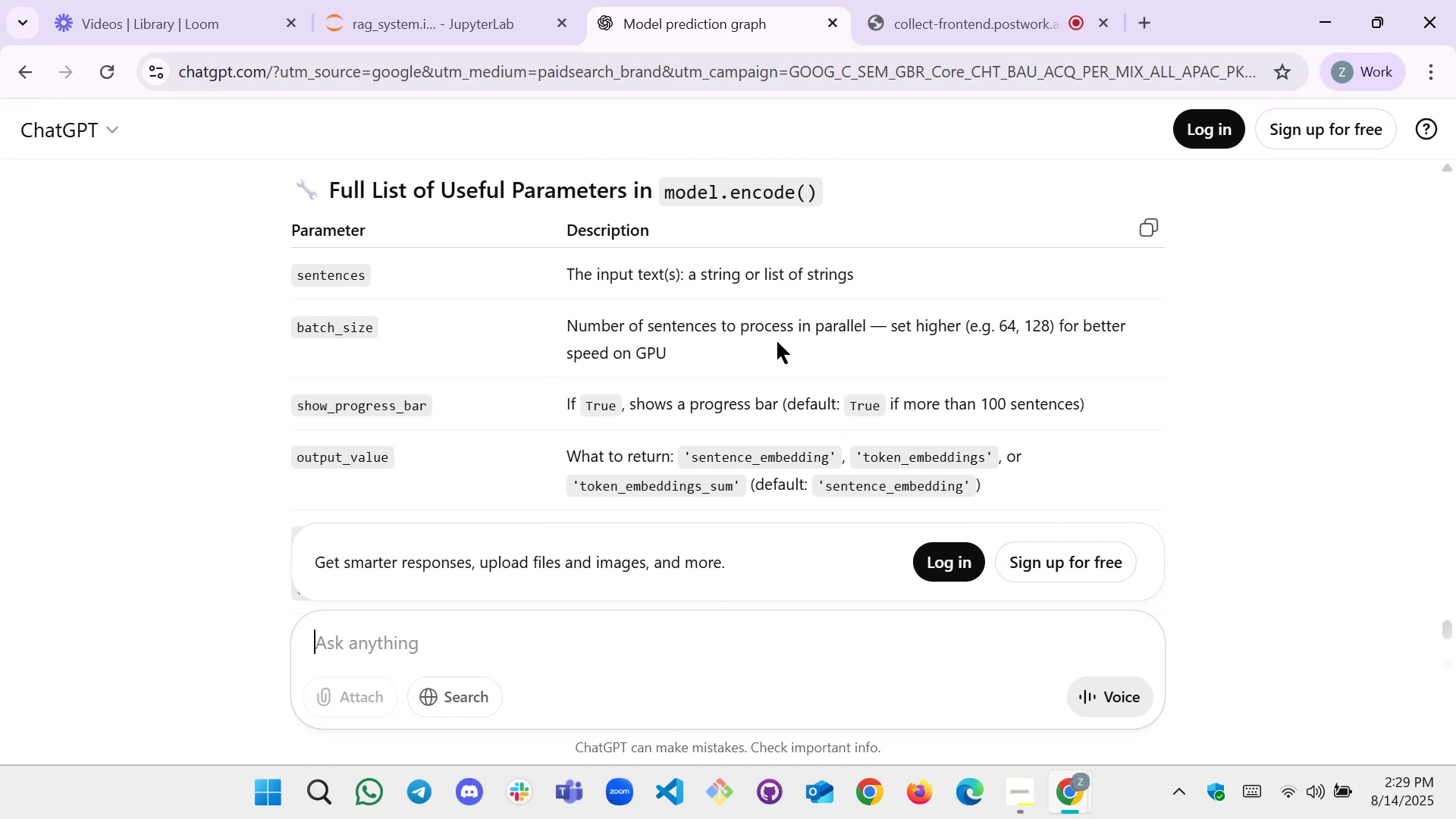 
scroll: coordinate [414, 390], scroll_direction: down, amount: 1.0
 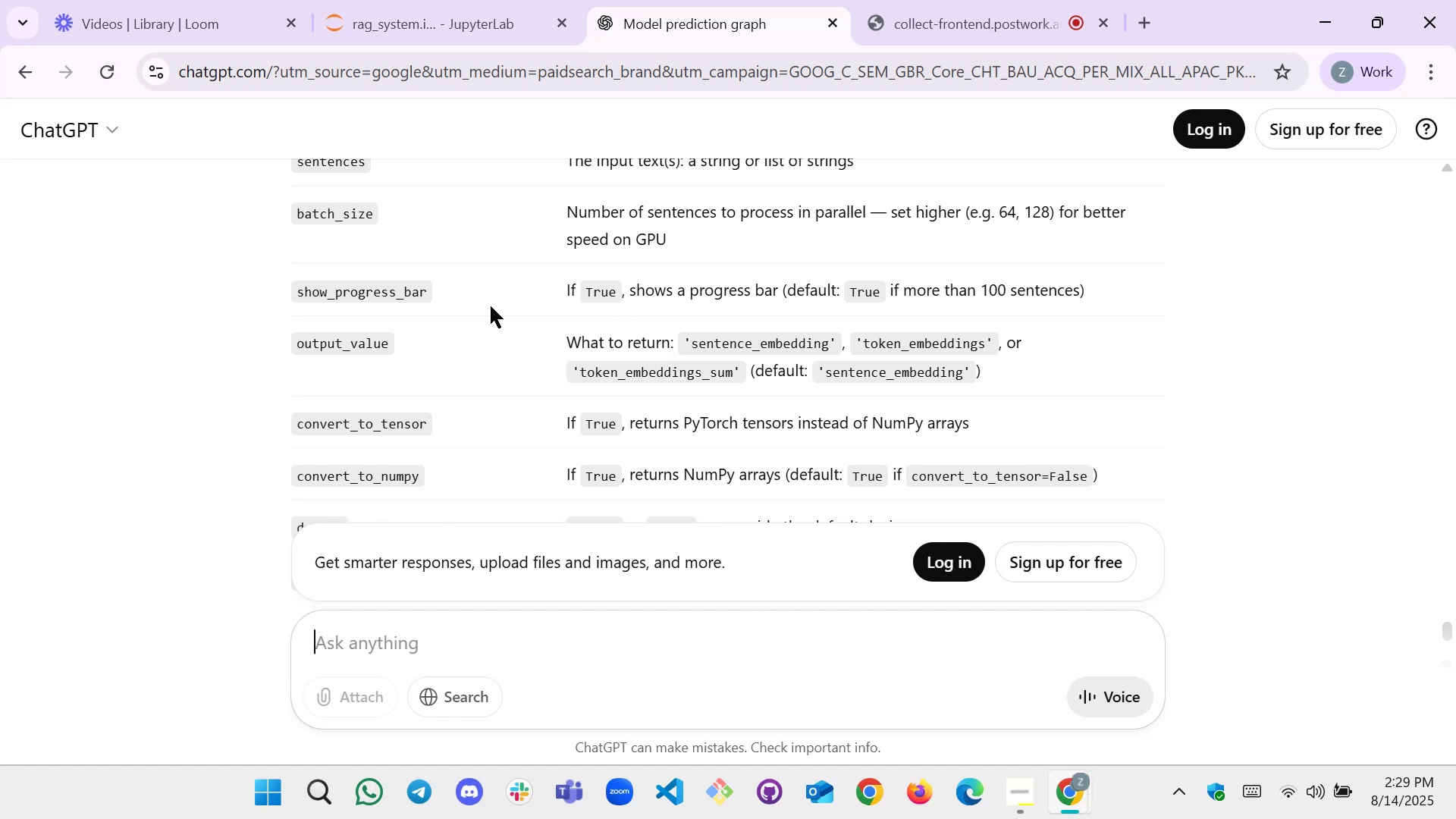 
left_click_drag(start_coordinate=[429, 289], to_coordinate=[295, 291])
 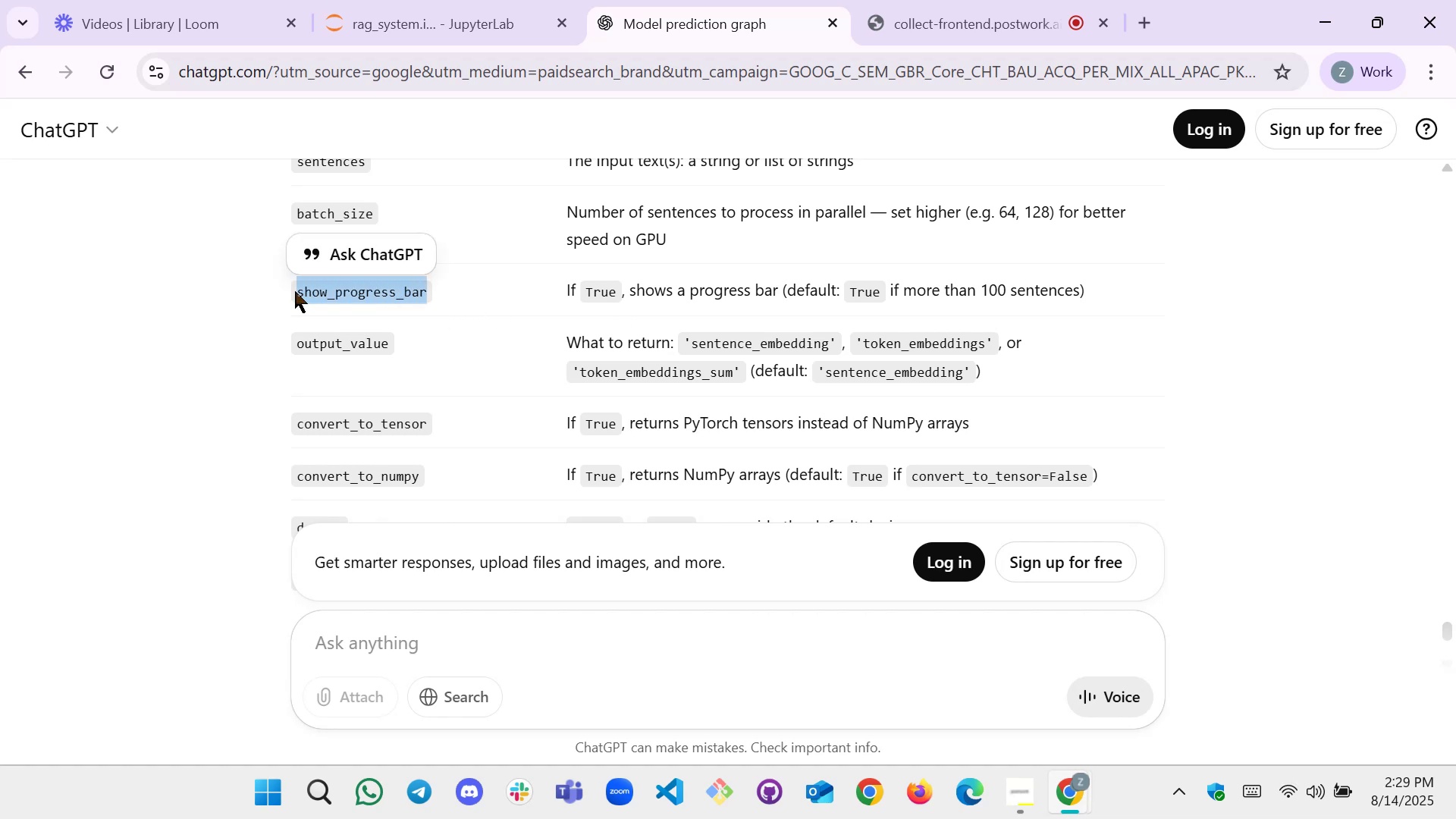 
key(Control+C)
 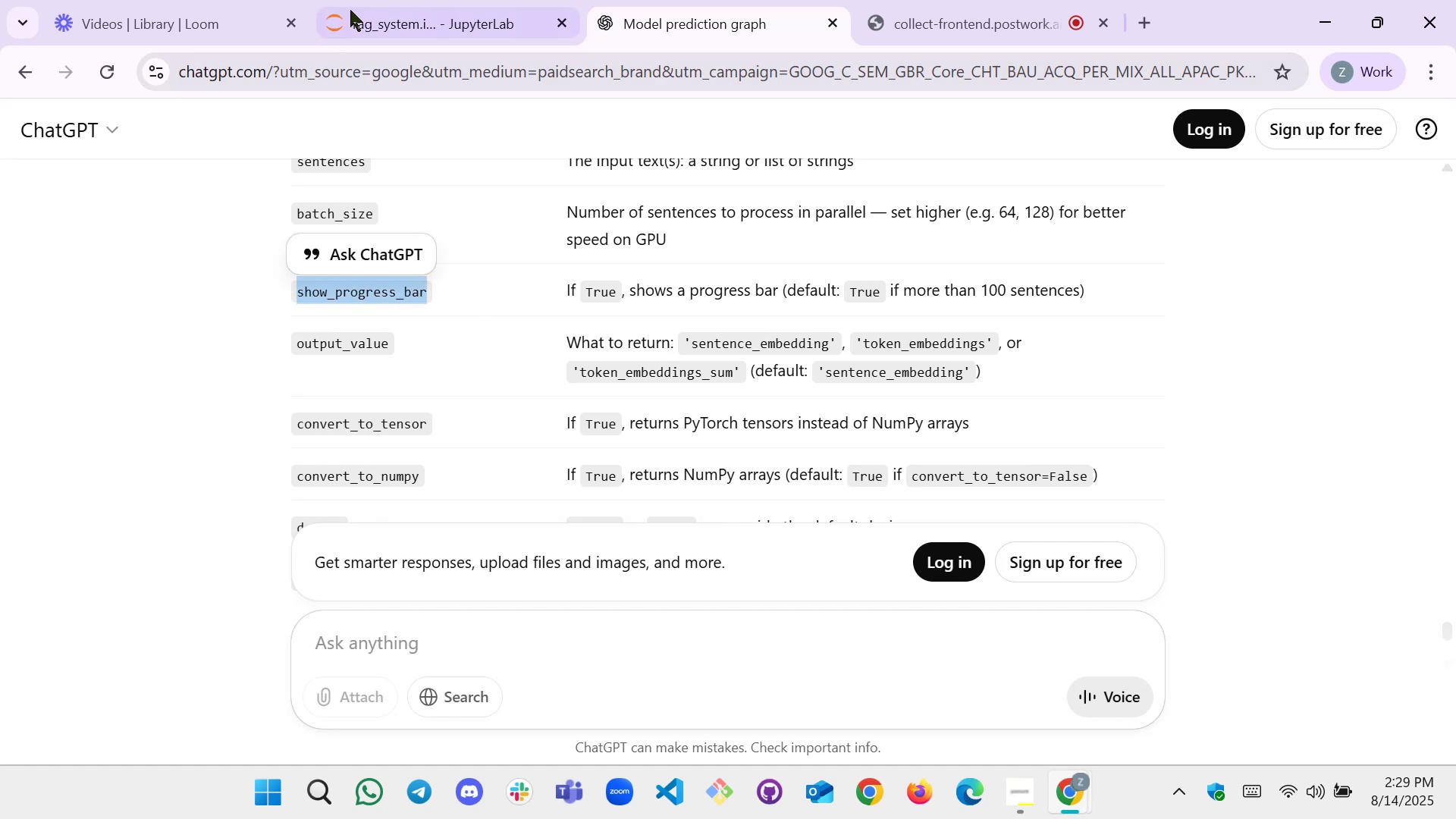 
left_click([356, 7])
 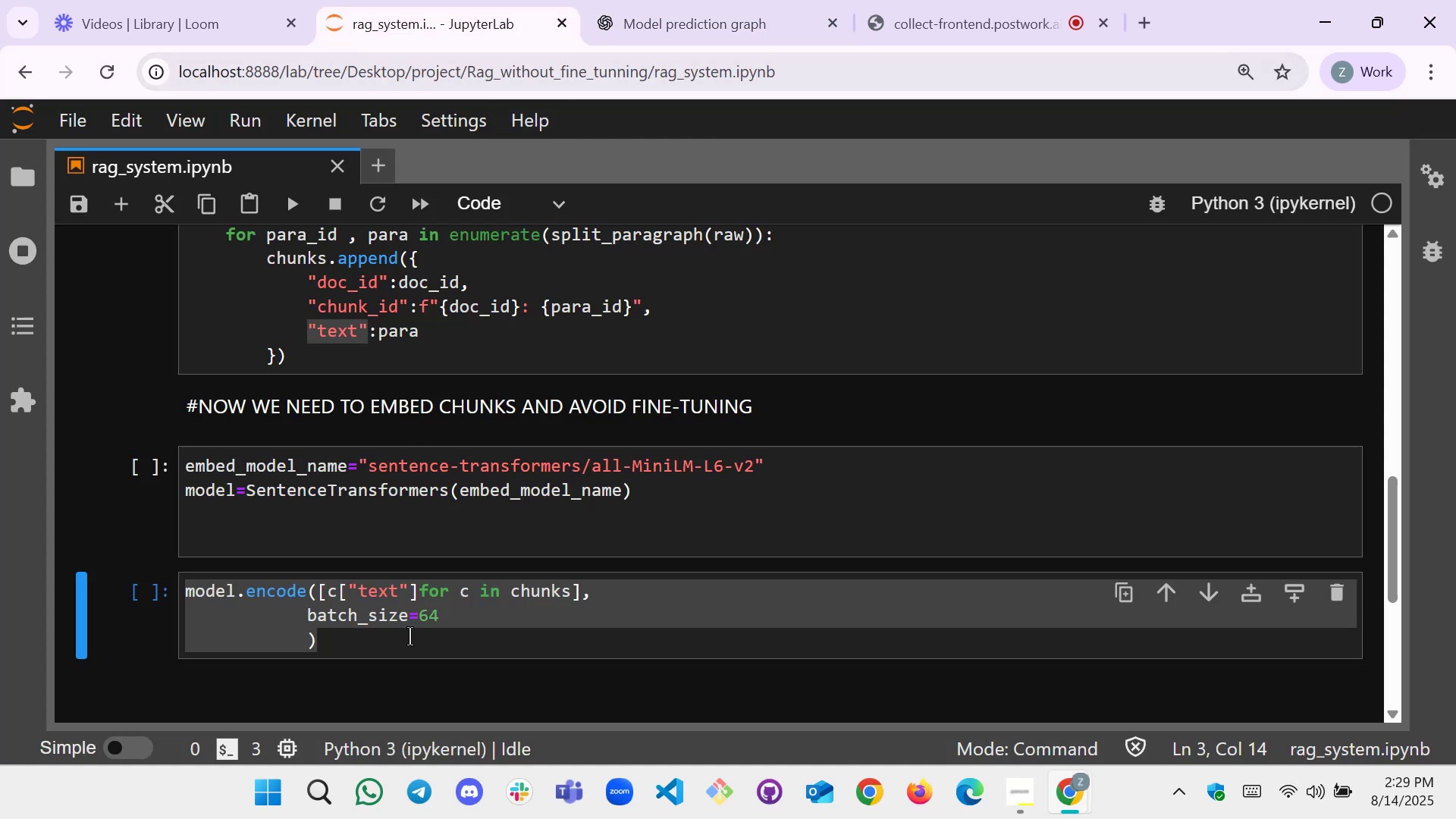 
left_click([442, 622])
 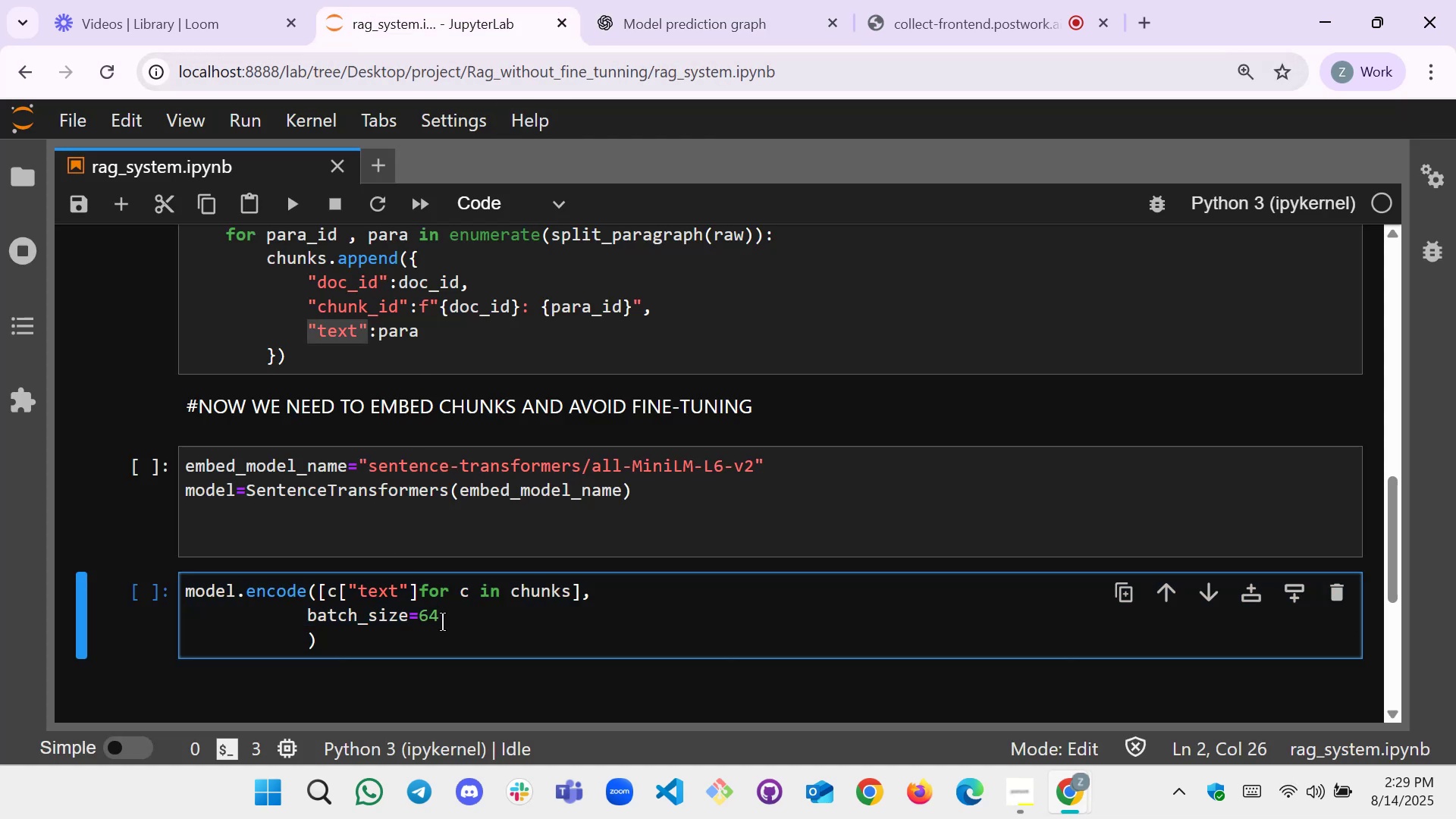 
key(Comma)
 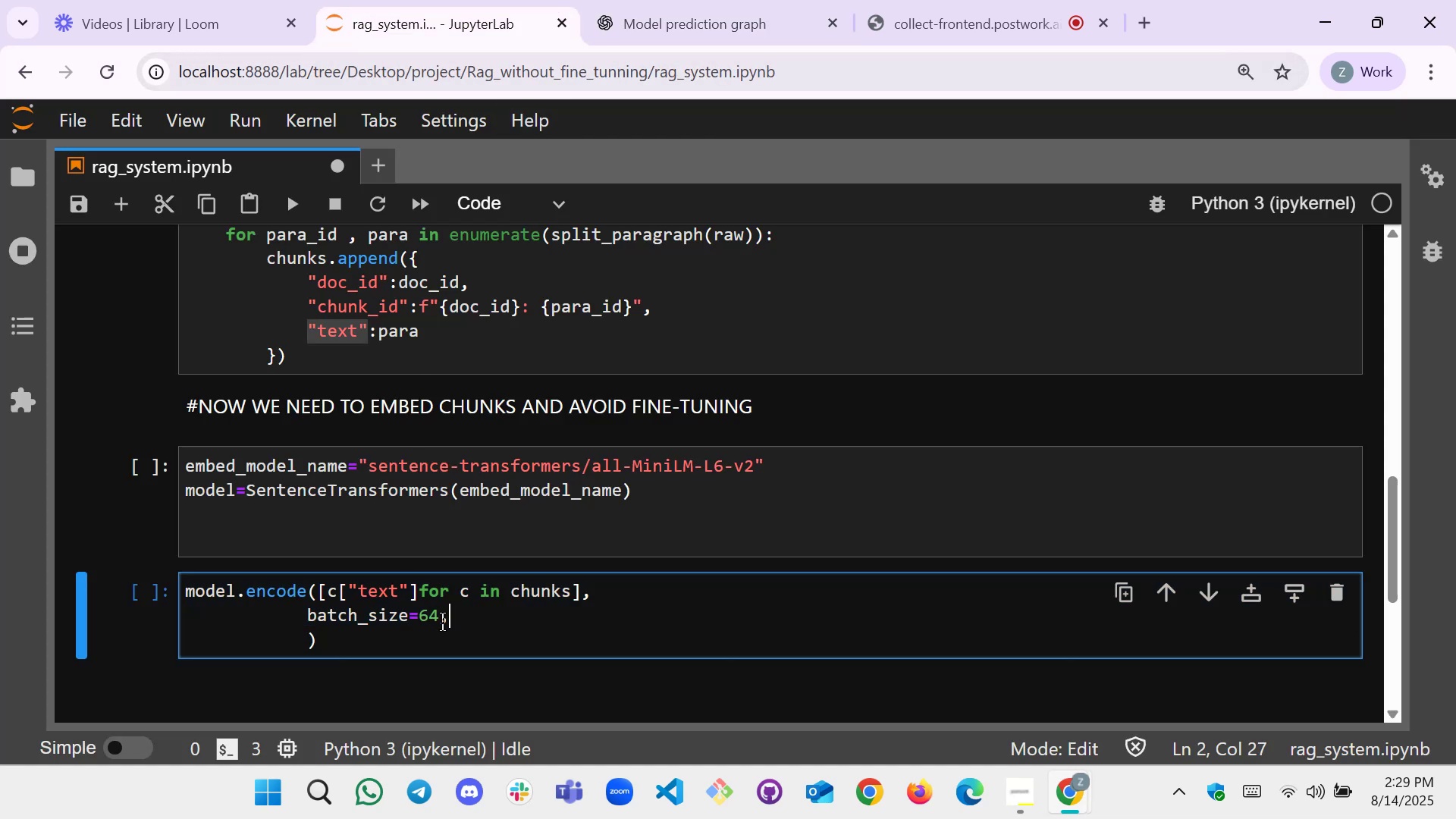 
key(Enter)
 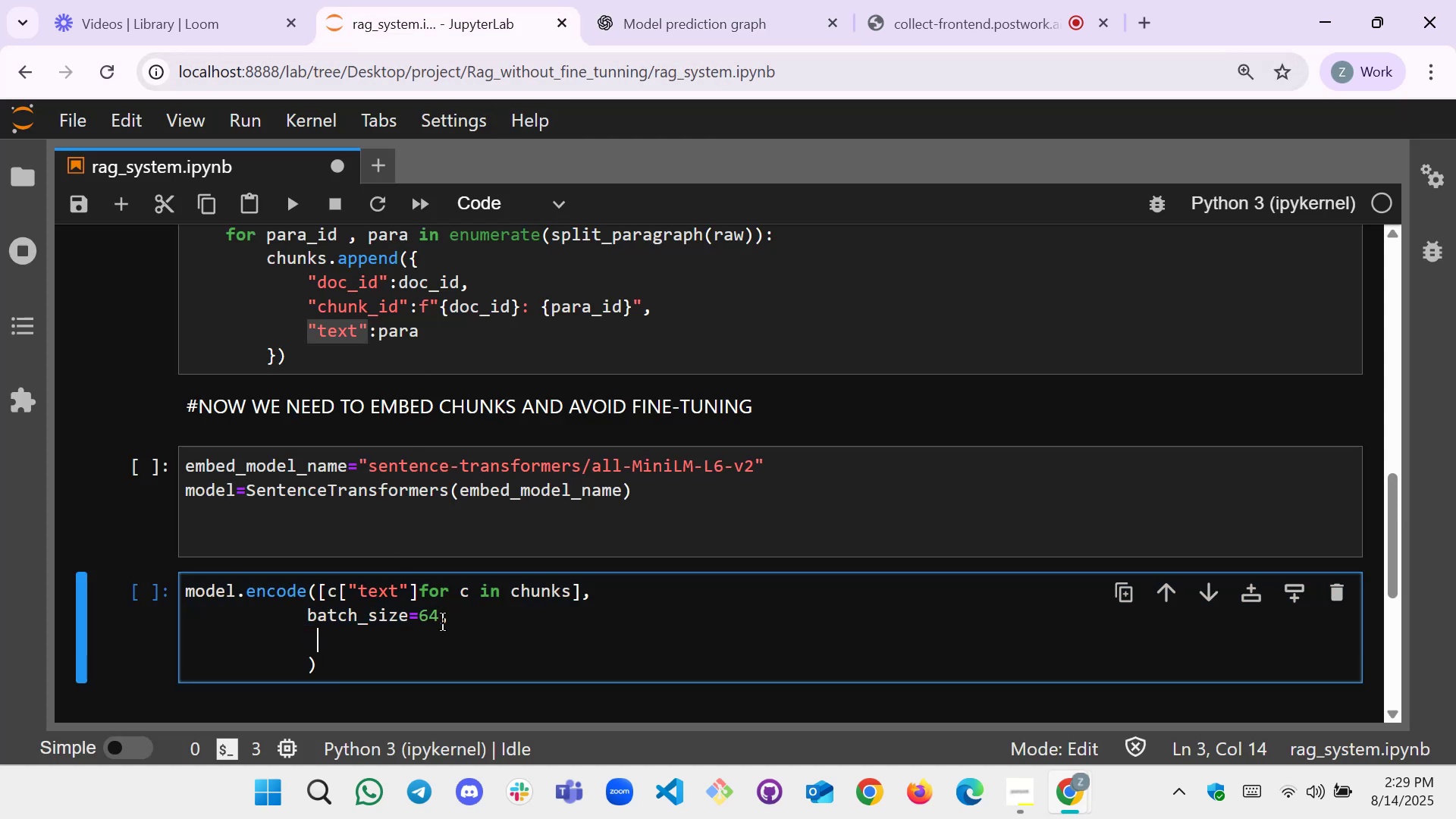 
key(Backspace)
 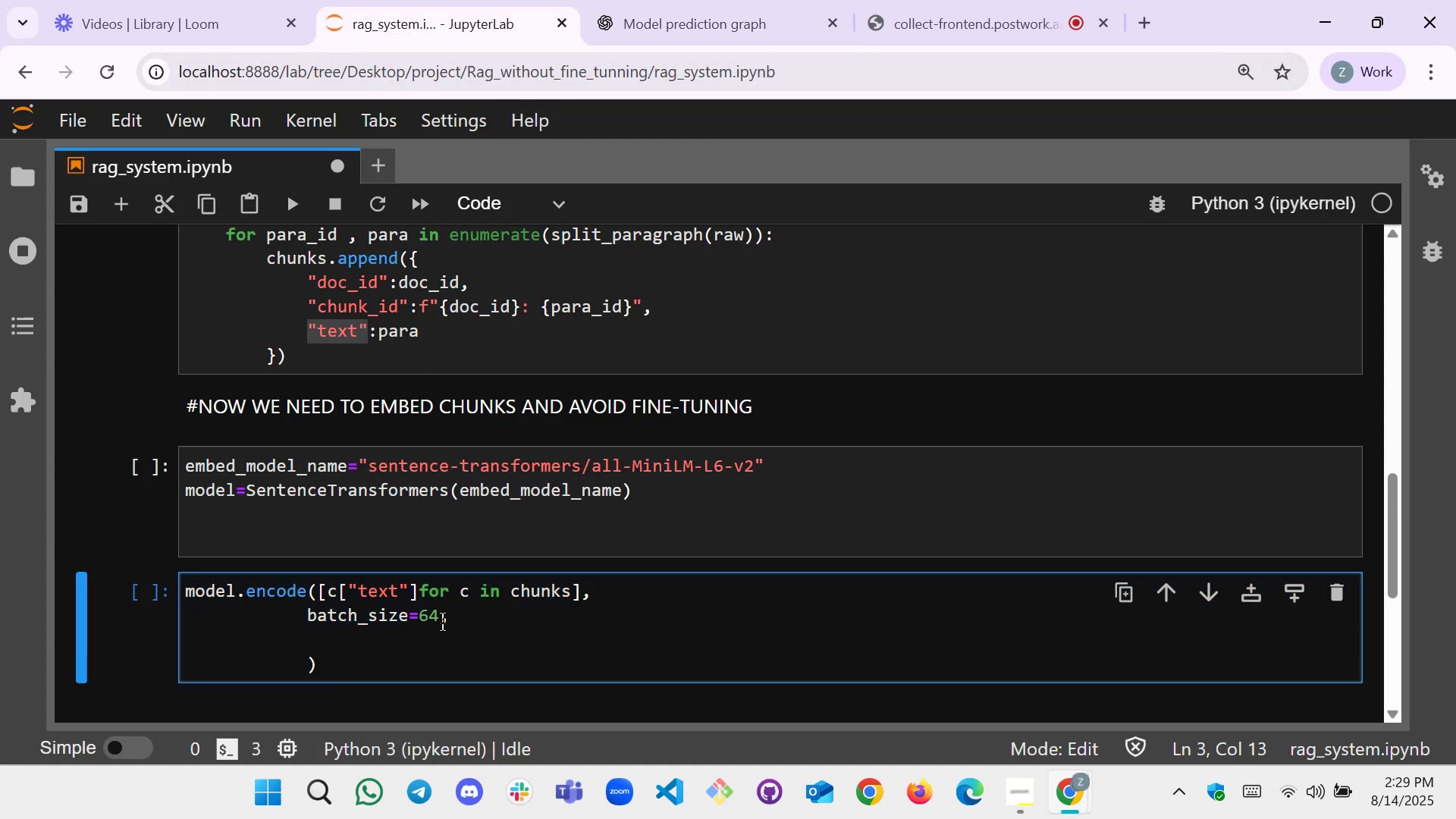 
key(Control+V)
 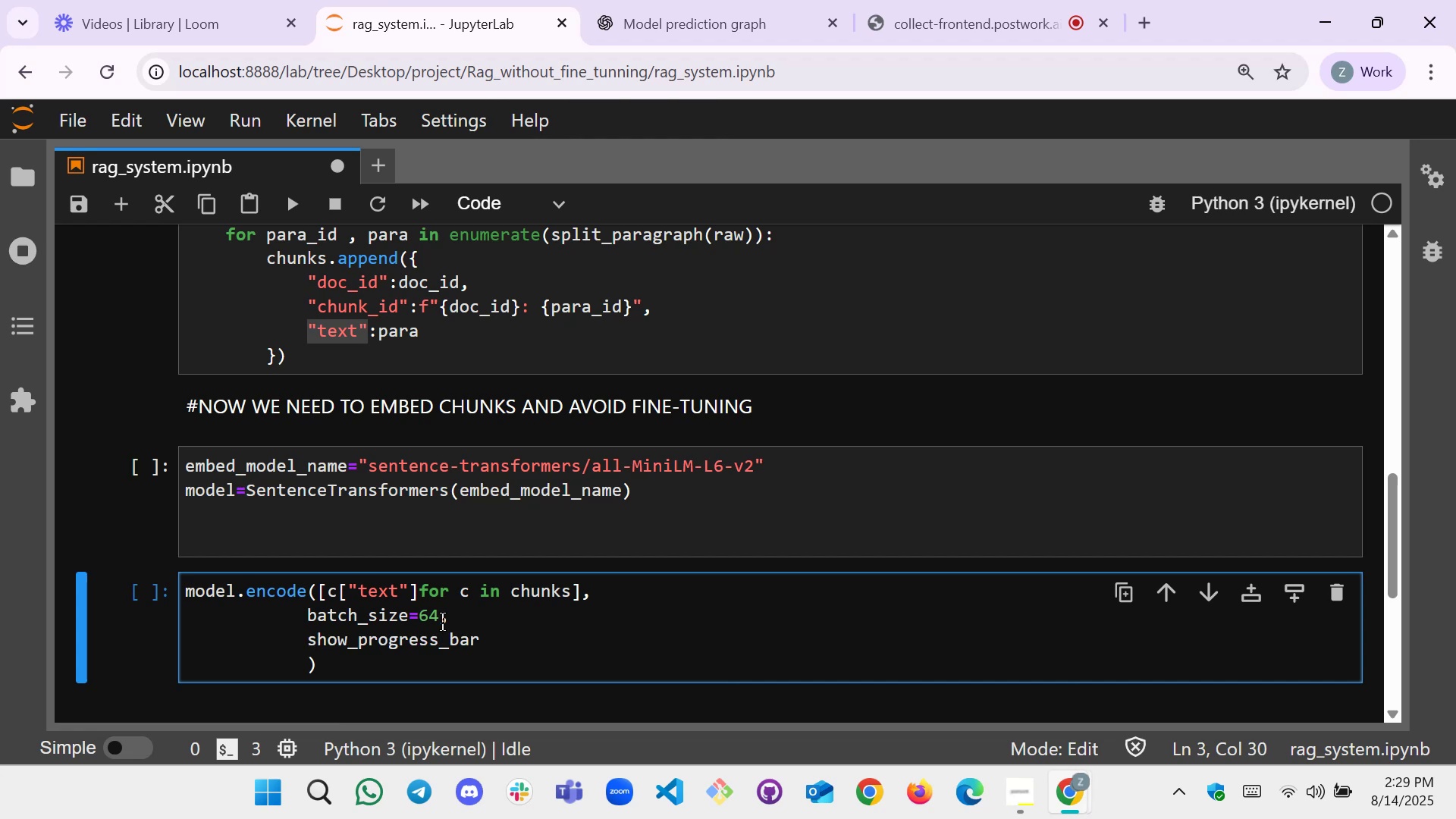 
type(=True,)
 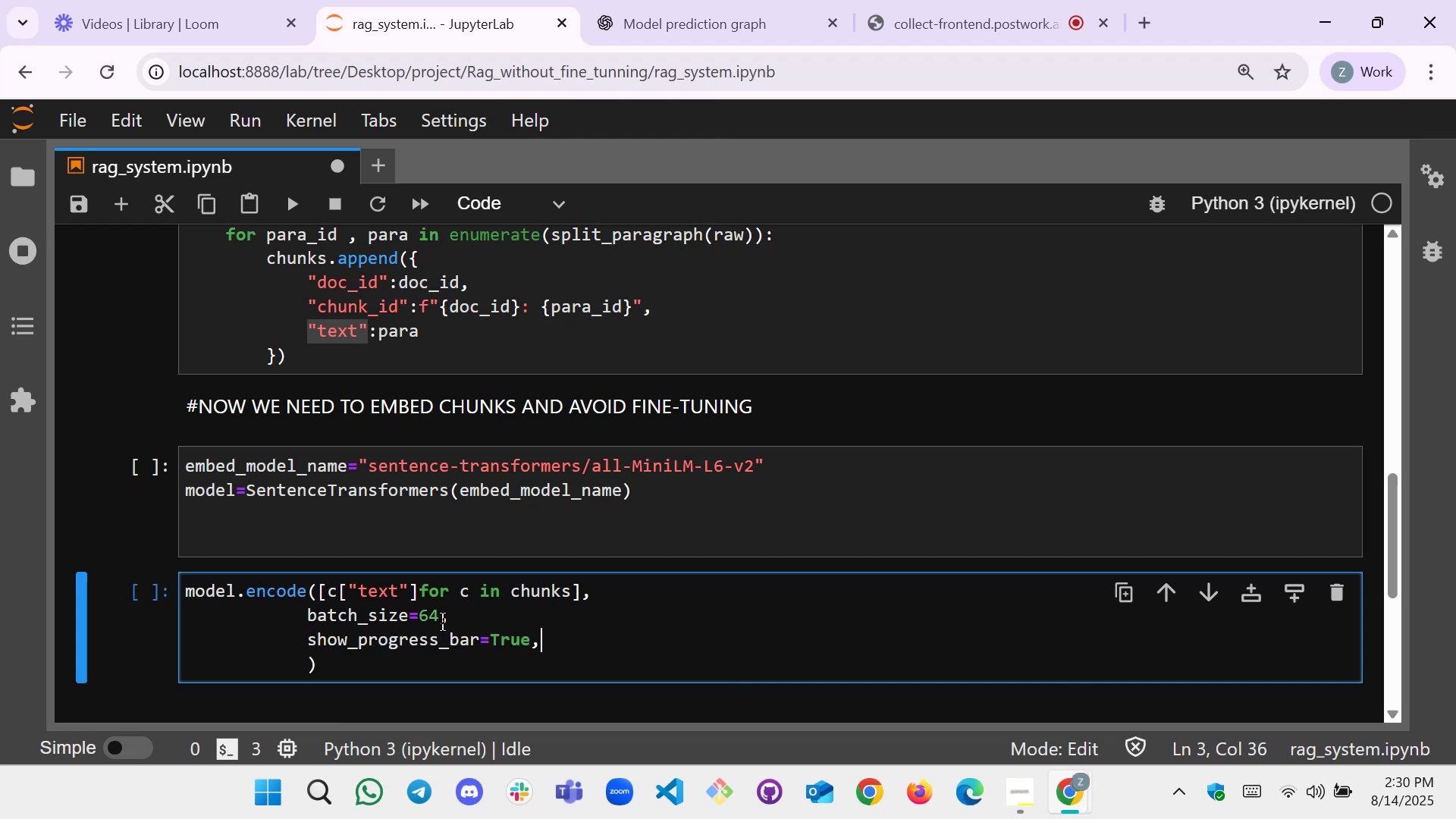 
 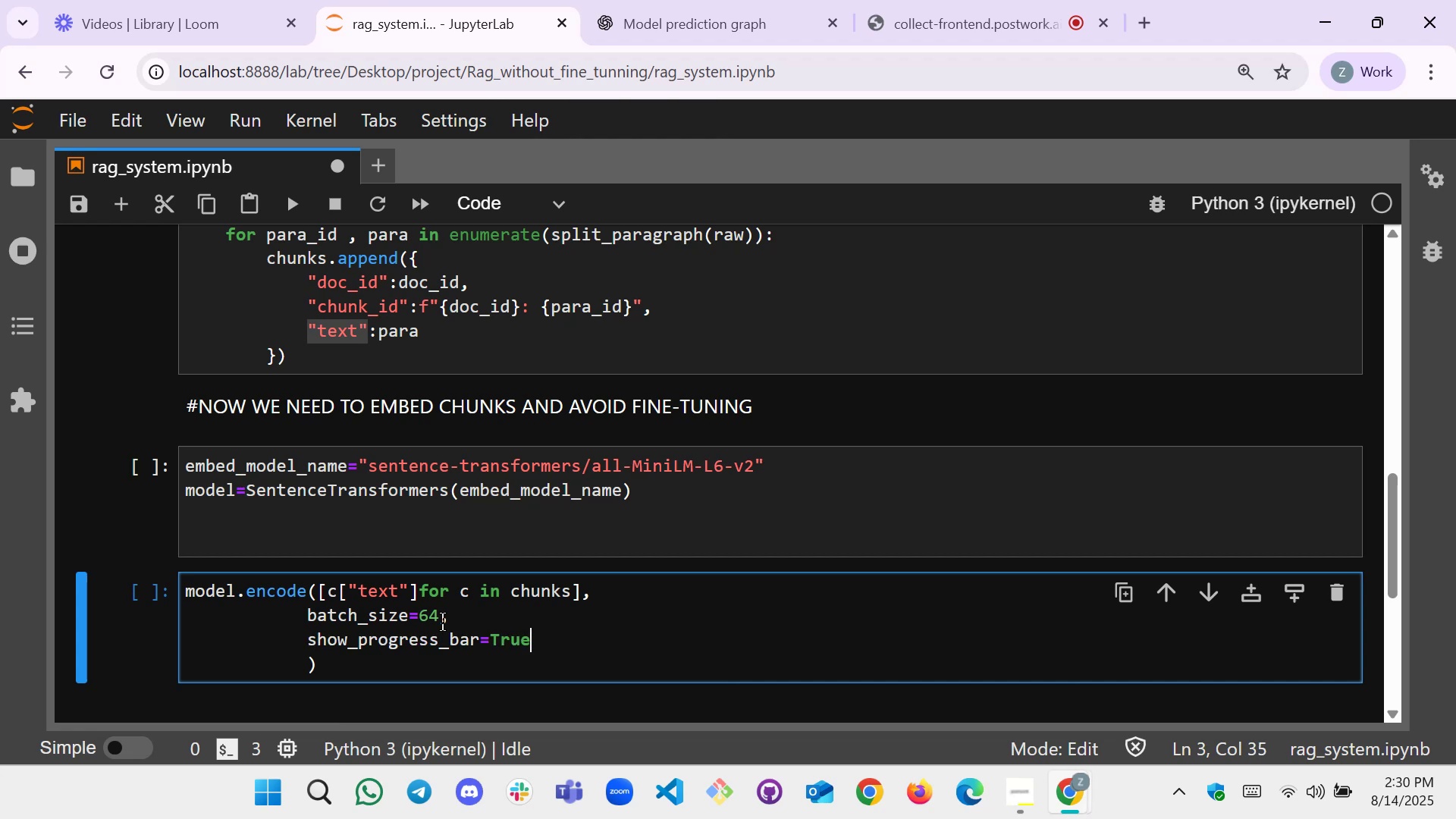 
key(Enter)
 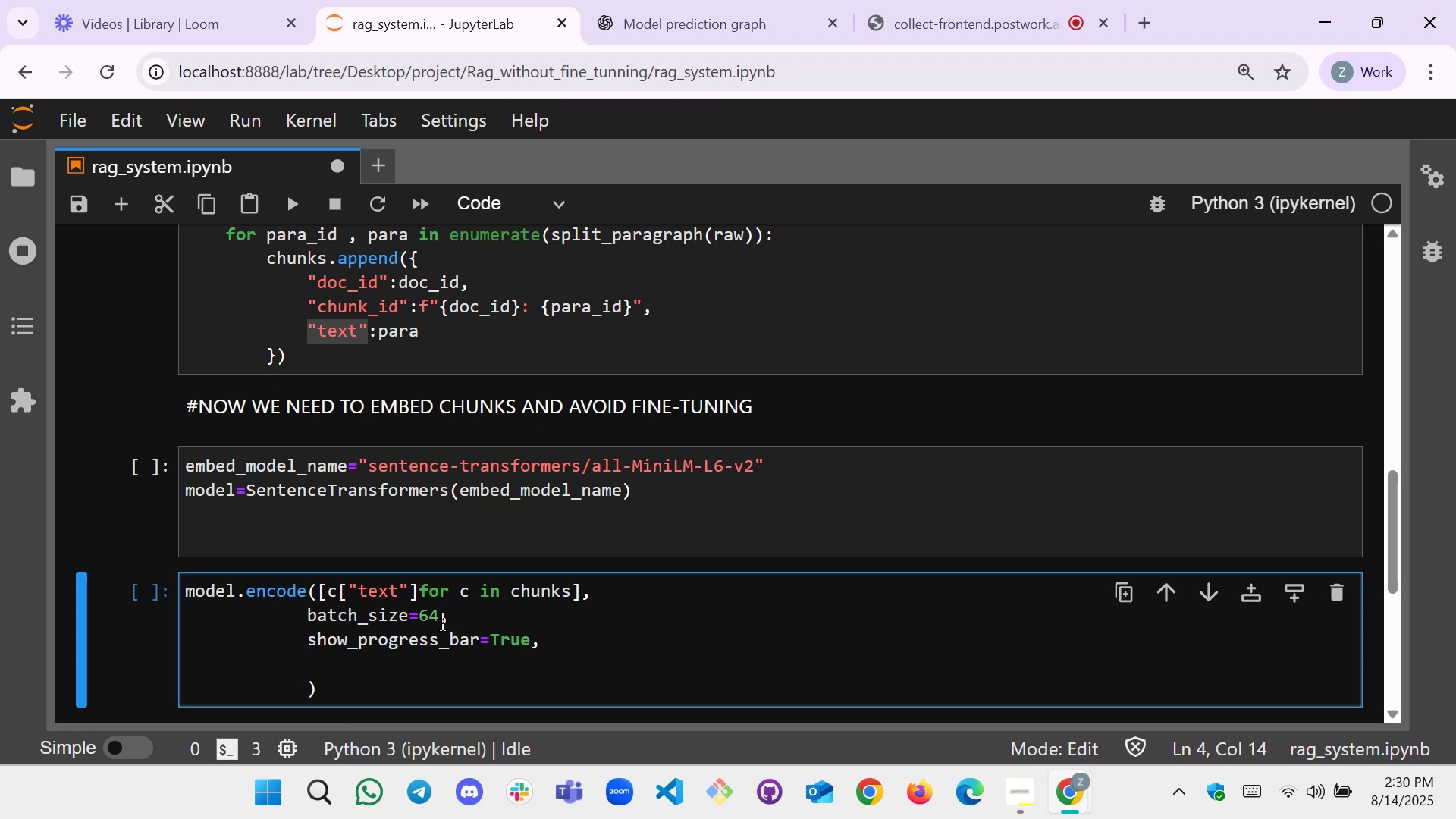 
key(Backspace)
 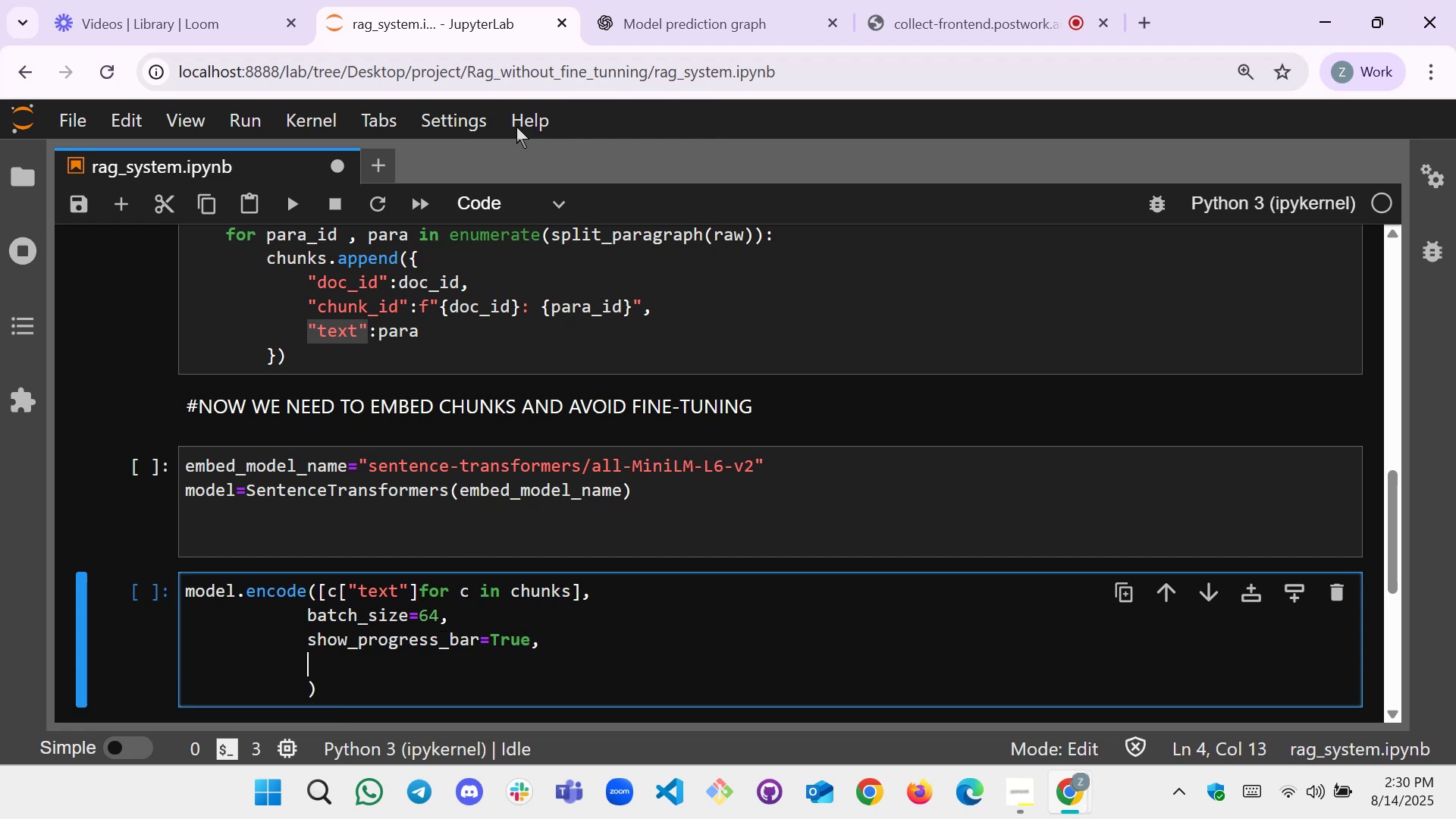 
left_click([662, 0])
 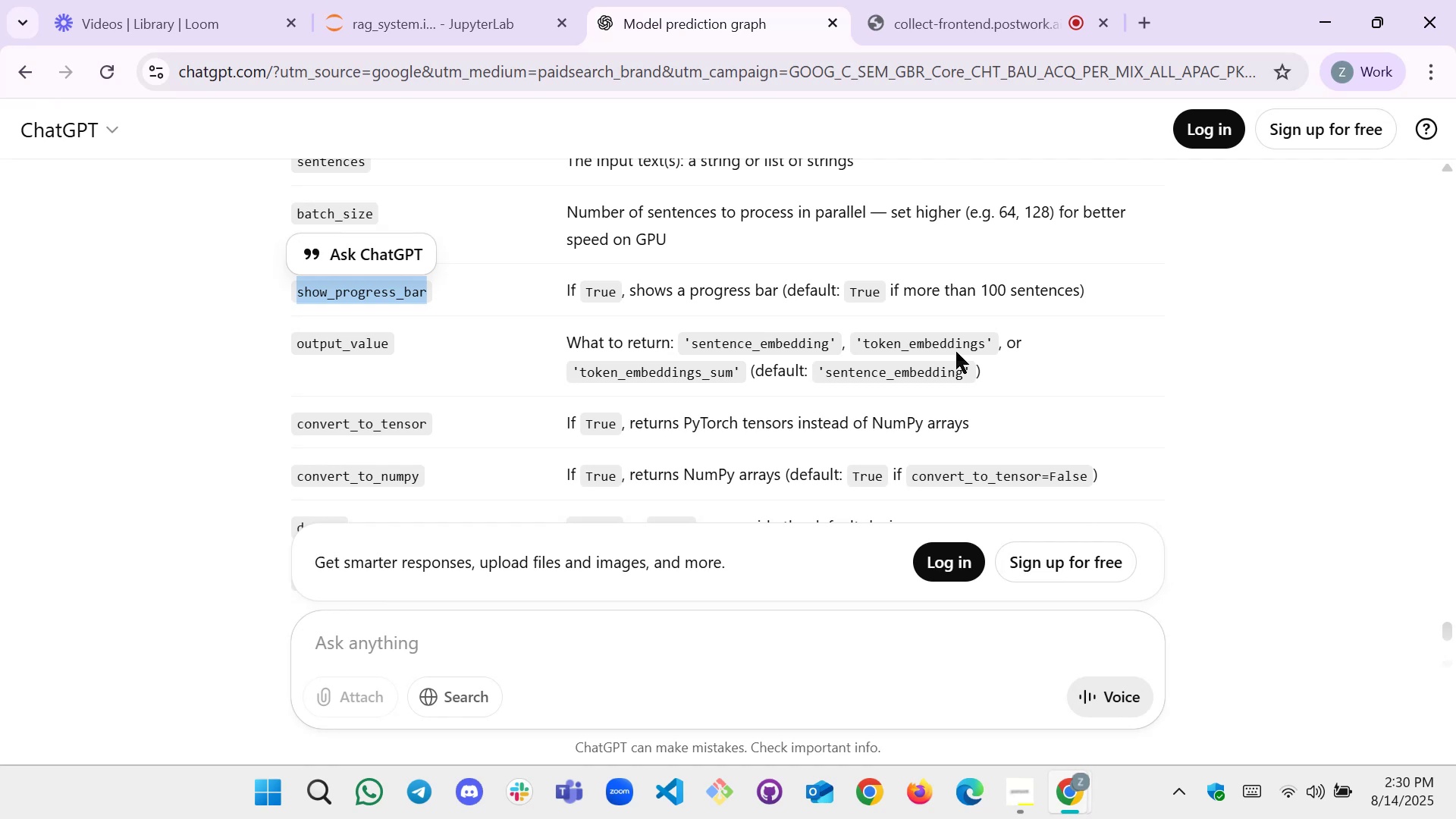 
wait(18.07)
 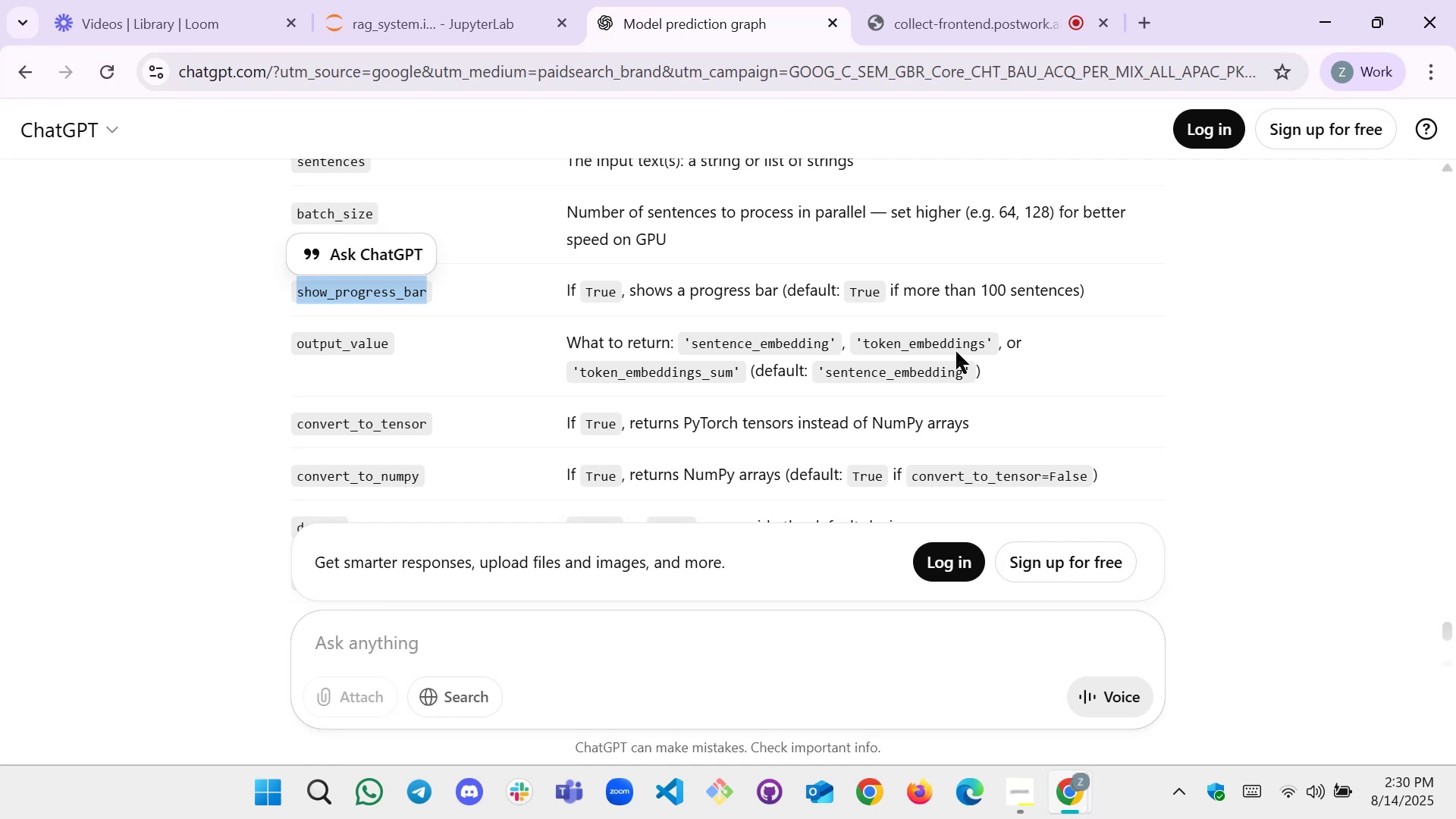 
scroll: coordinate [470, 435], scroll_direction: down, amount: 2.0
 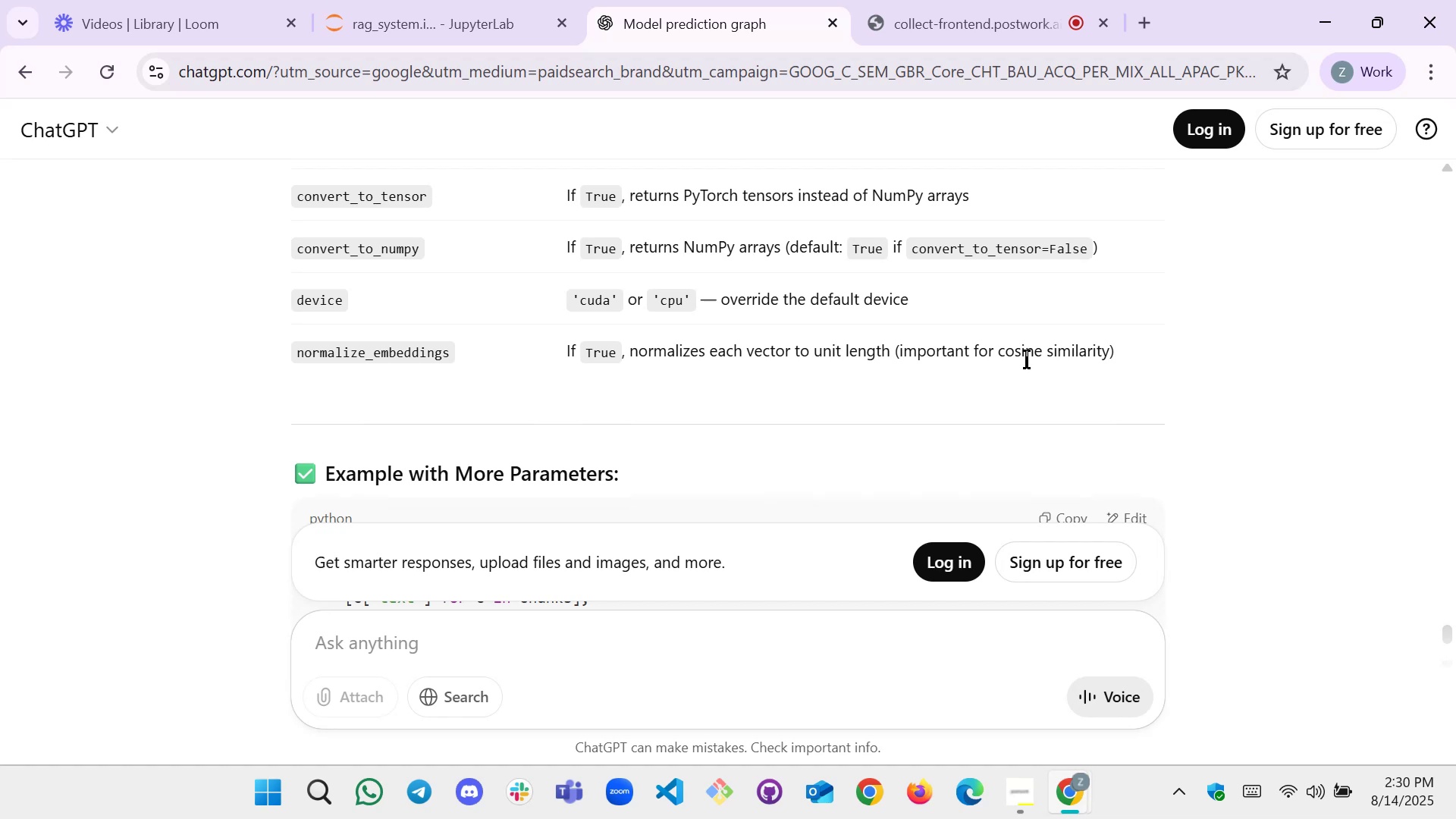 
left_click_drag(start_coordinate=[457, 347], to_coordinate=[287, 363])
 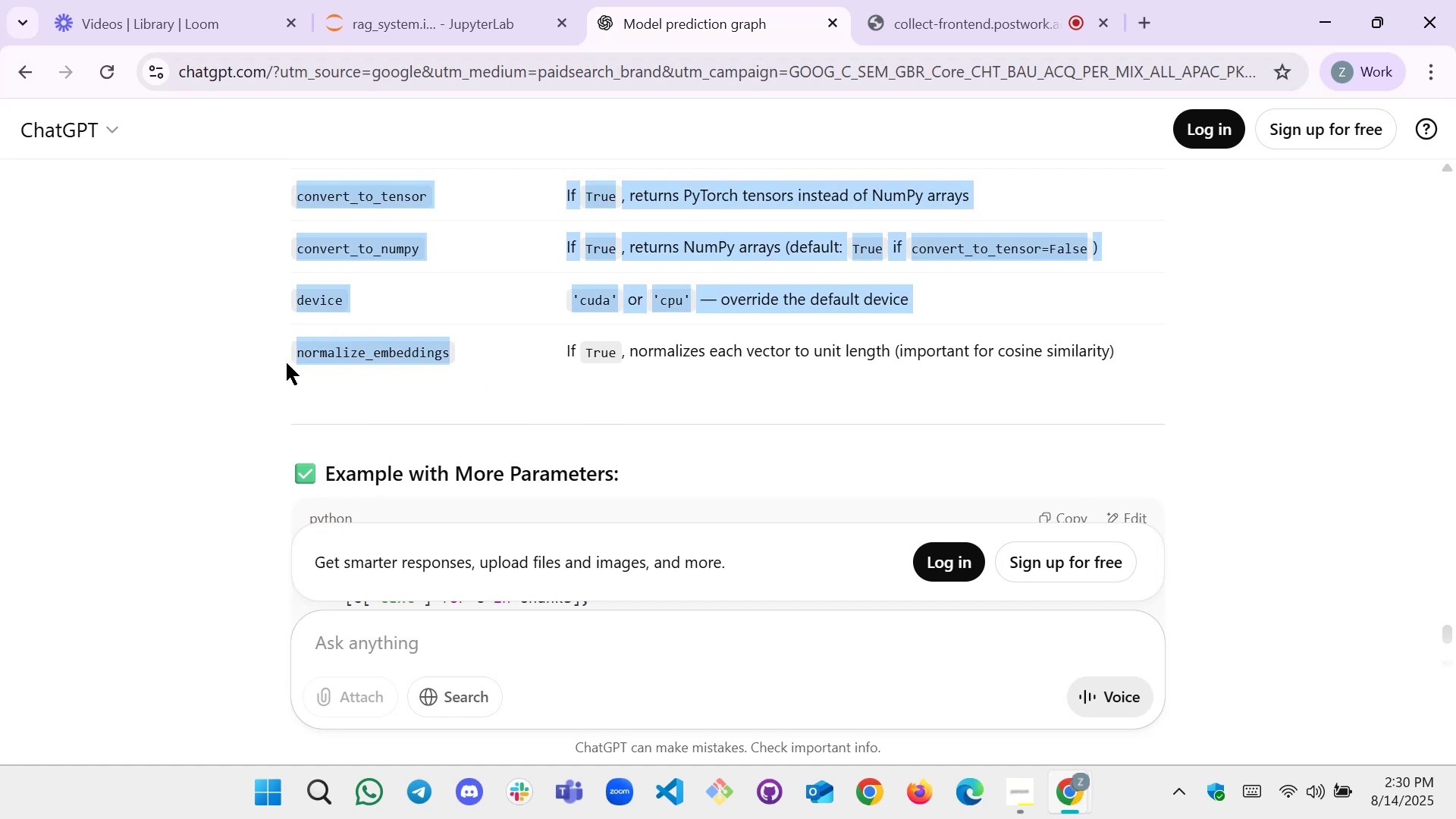 
key(Control+ControlLeft)
 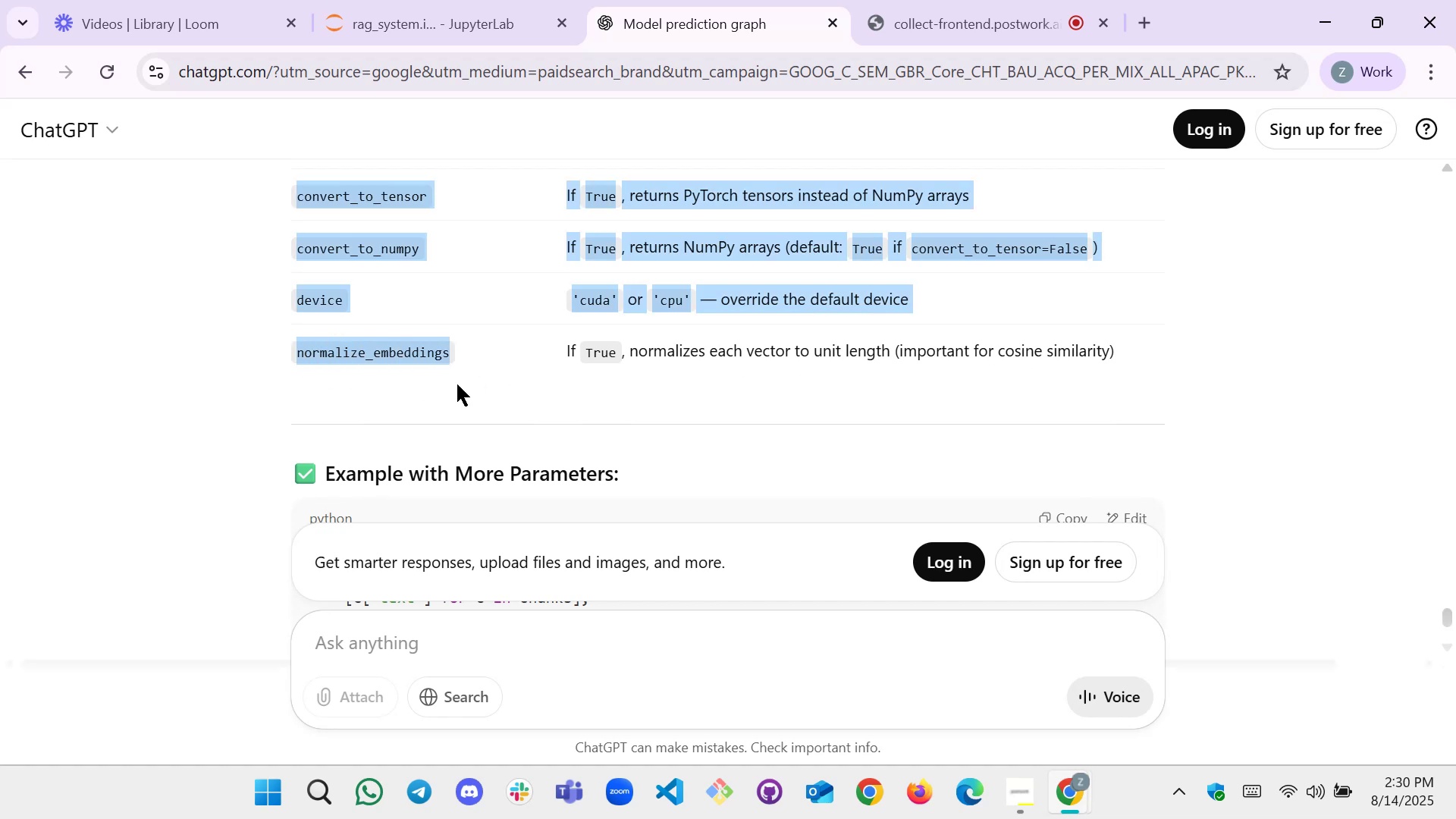 
left_click([469, 384])
 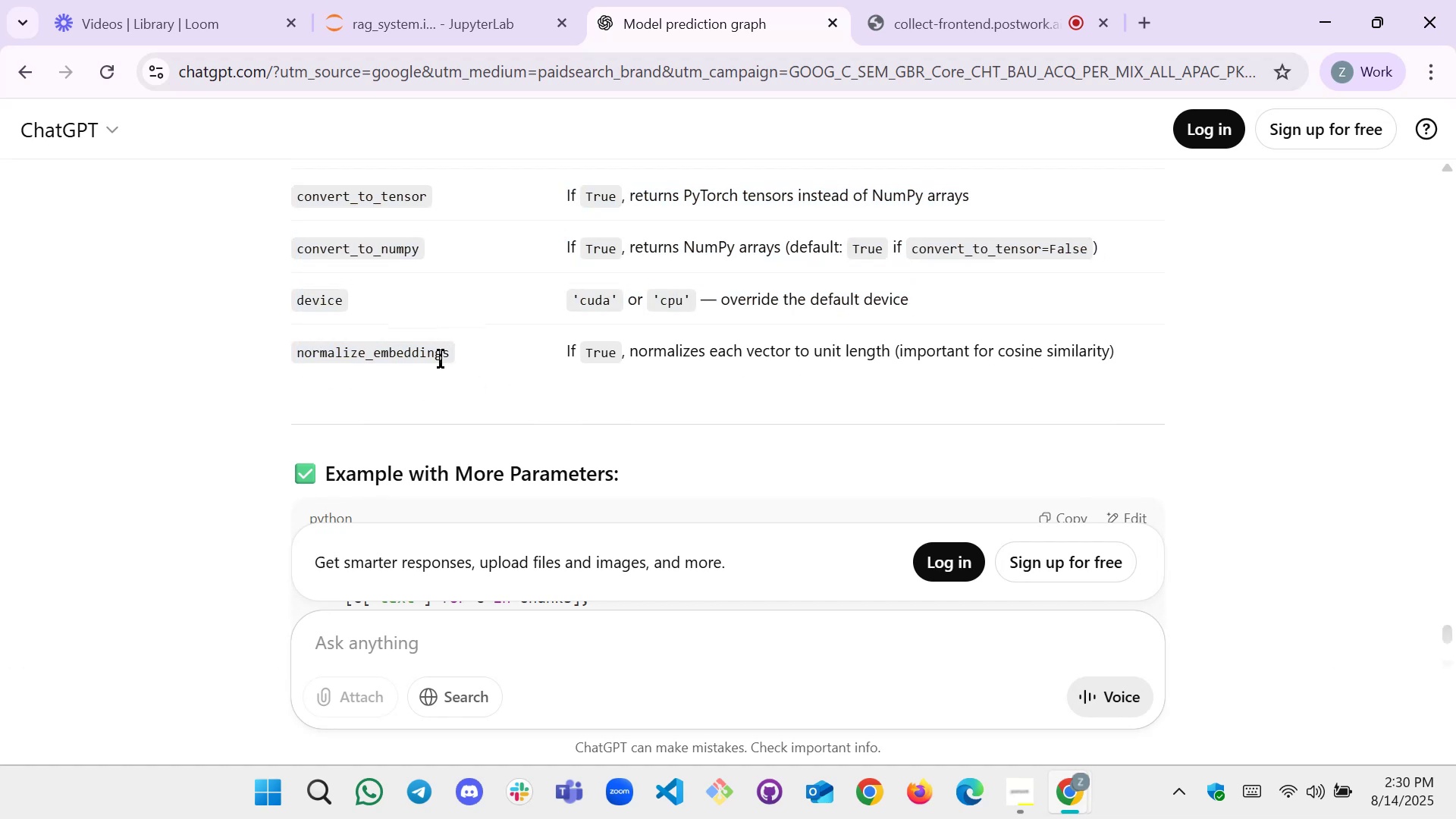 
left_click_drag(start_coordinate=[451, 359], to_coordinate=[297, 369])
 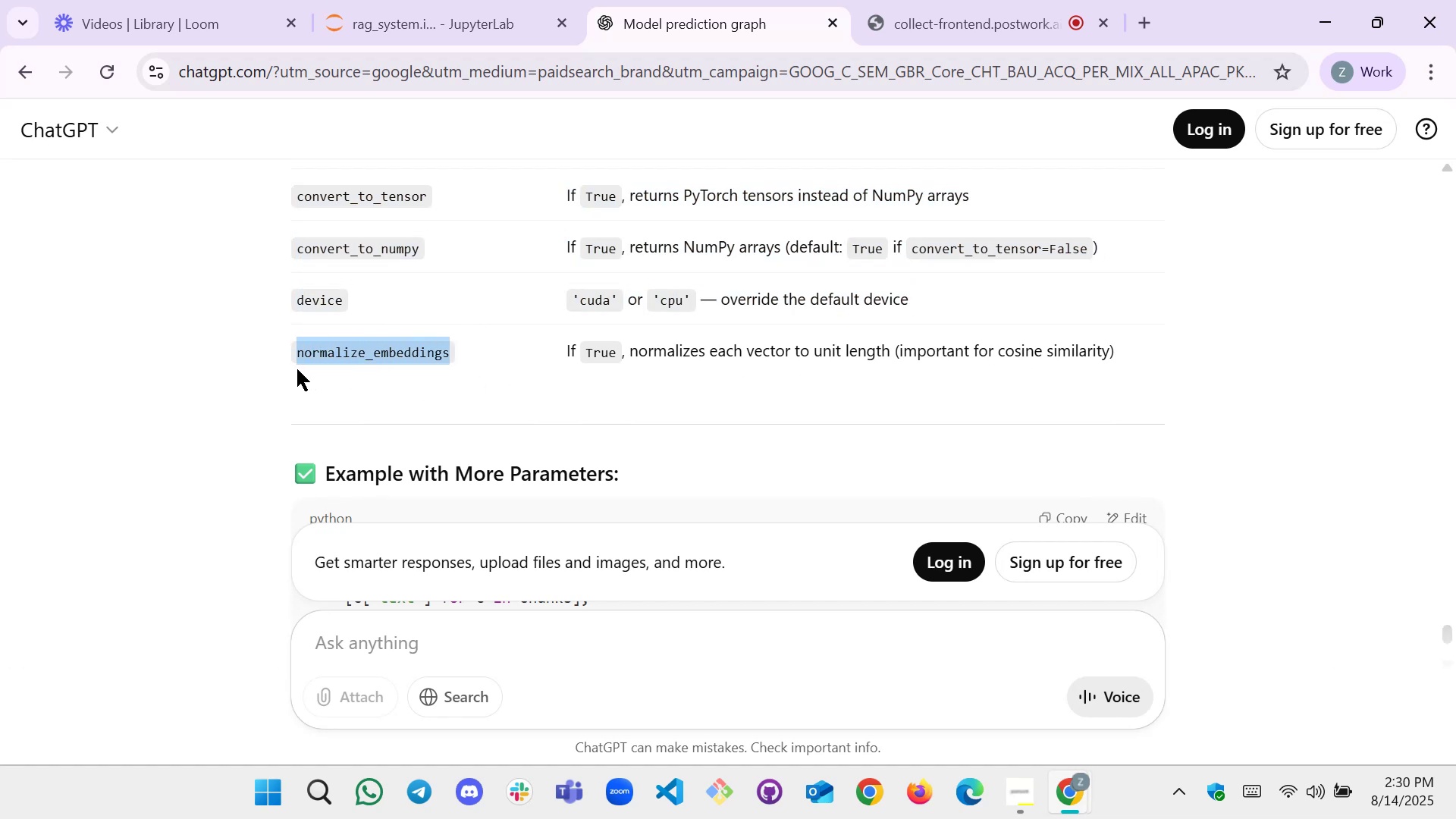 
key(Control+C)
 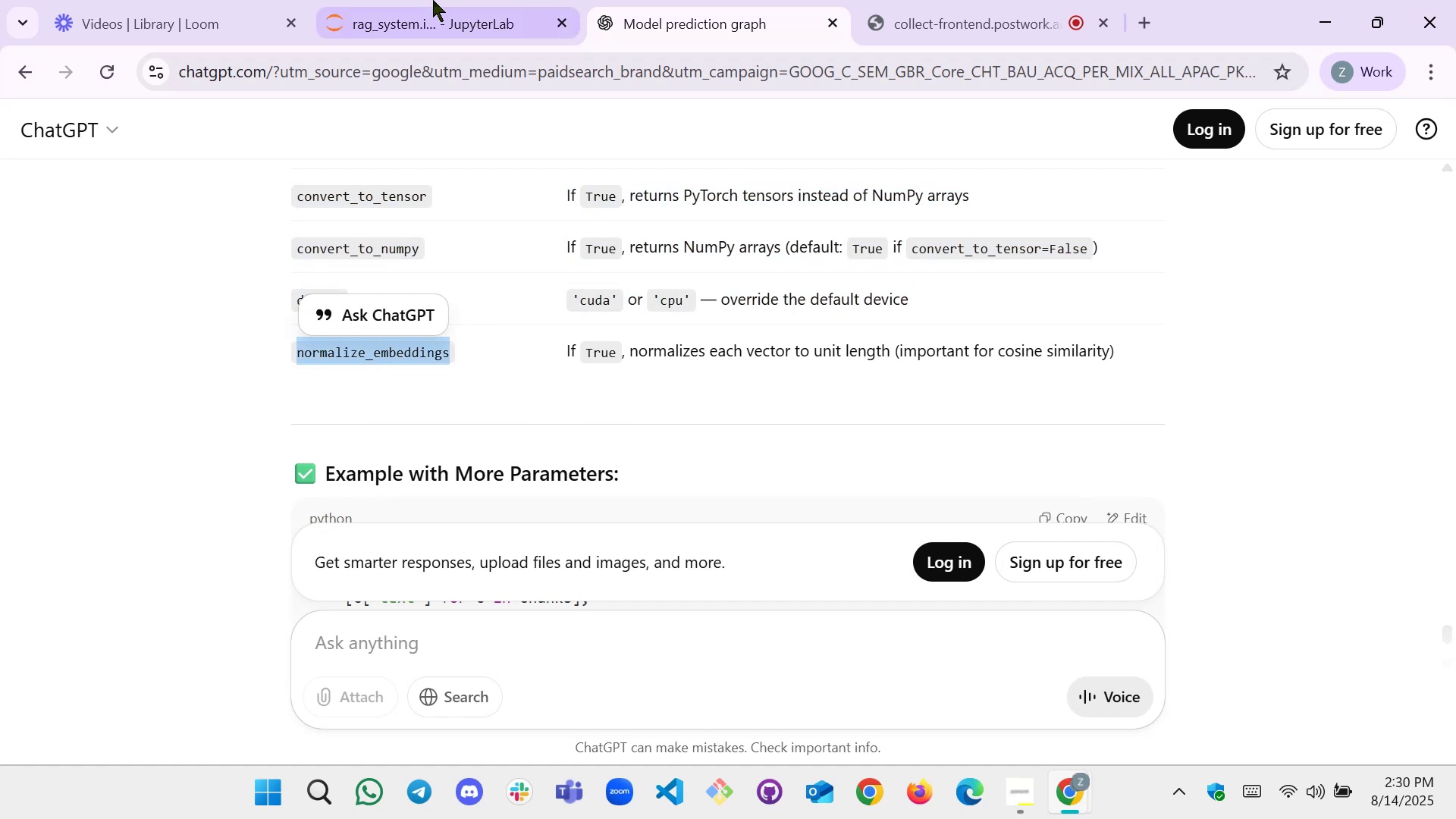 
left_click([435, 0])
 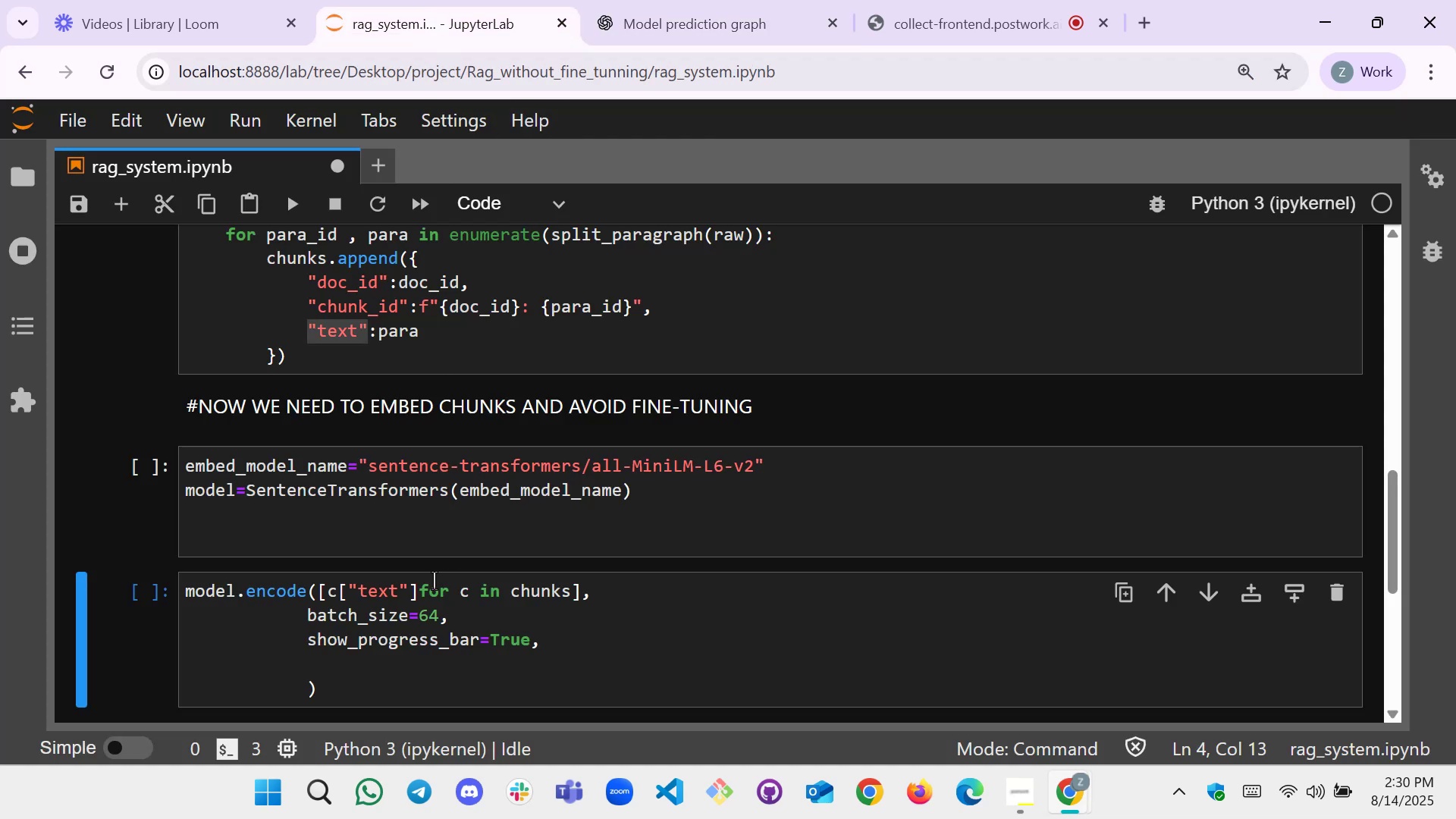 
scroll: coordinate [406, 603], scroll_direction: down, amount: 1.0
 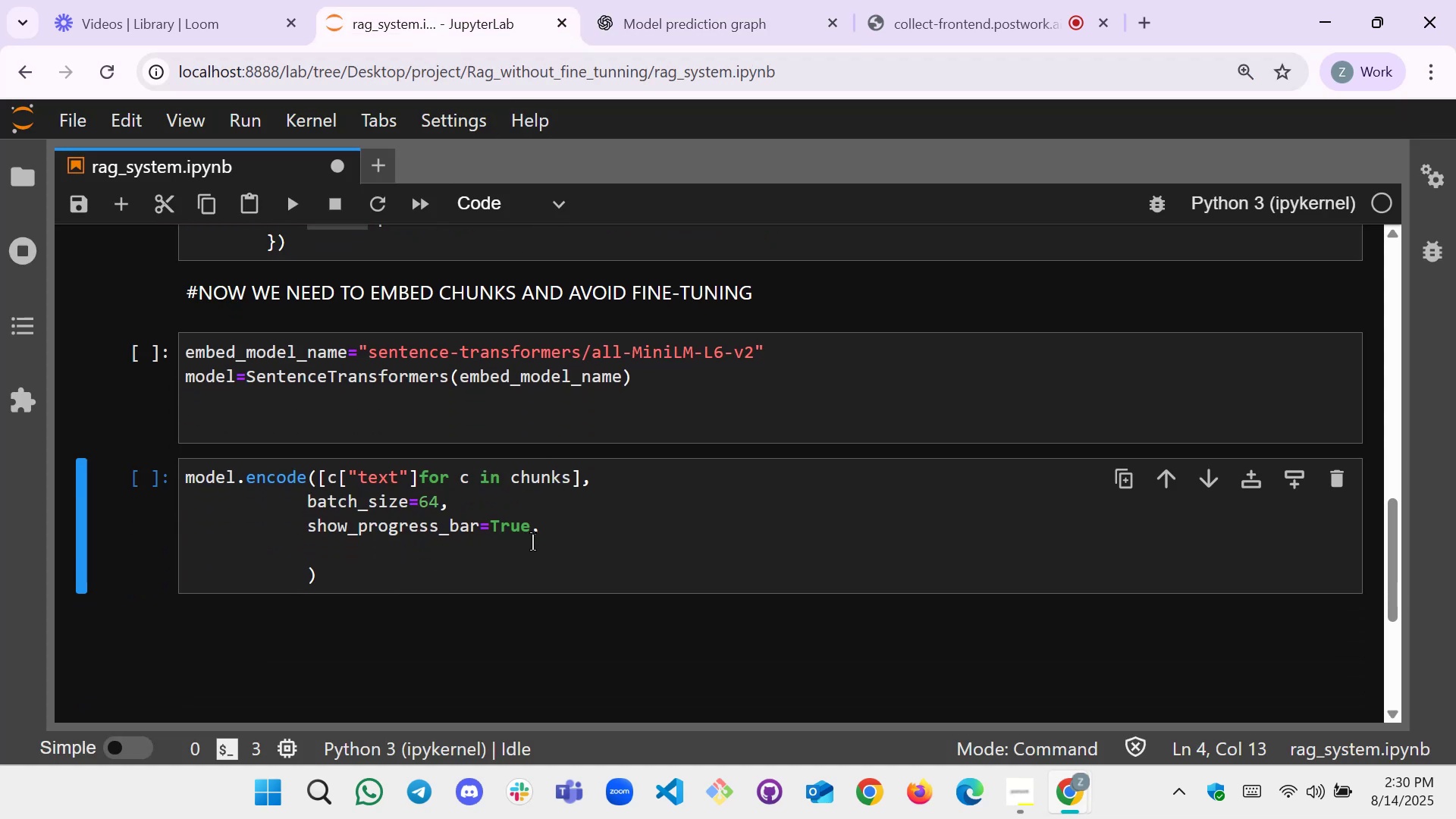 
left_click([554, 535])
 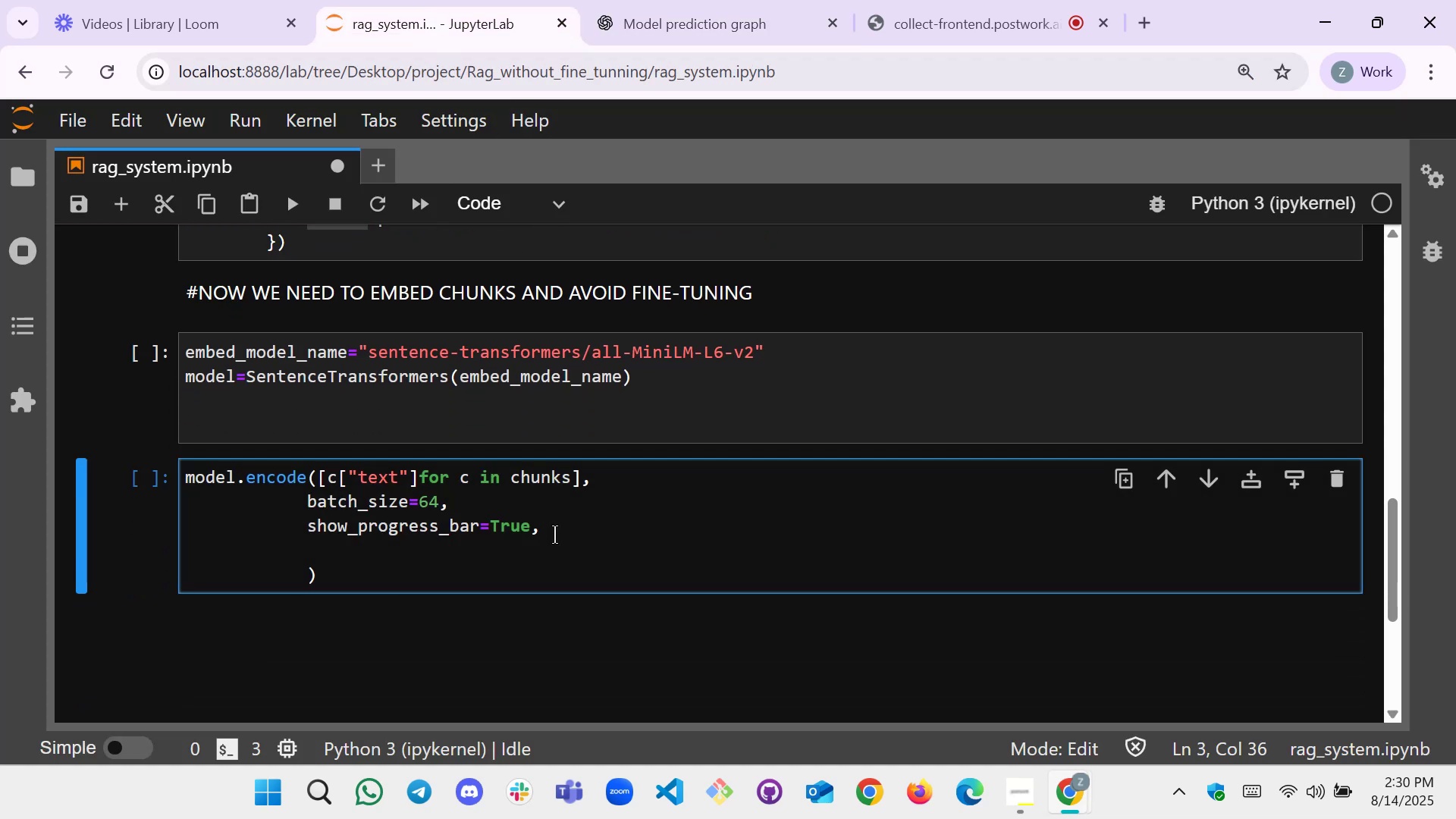 
key(Enter)
 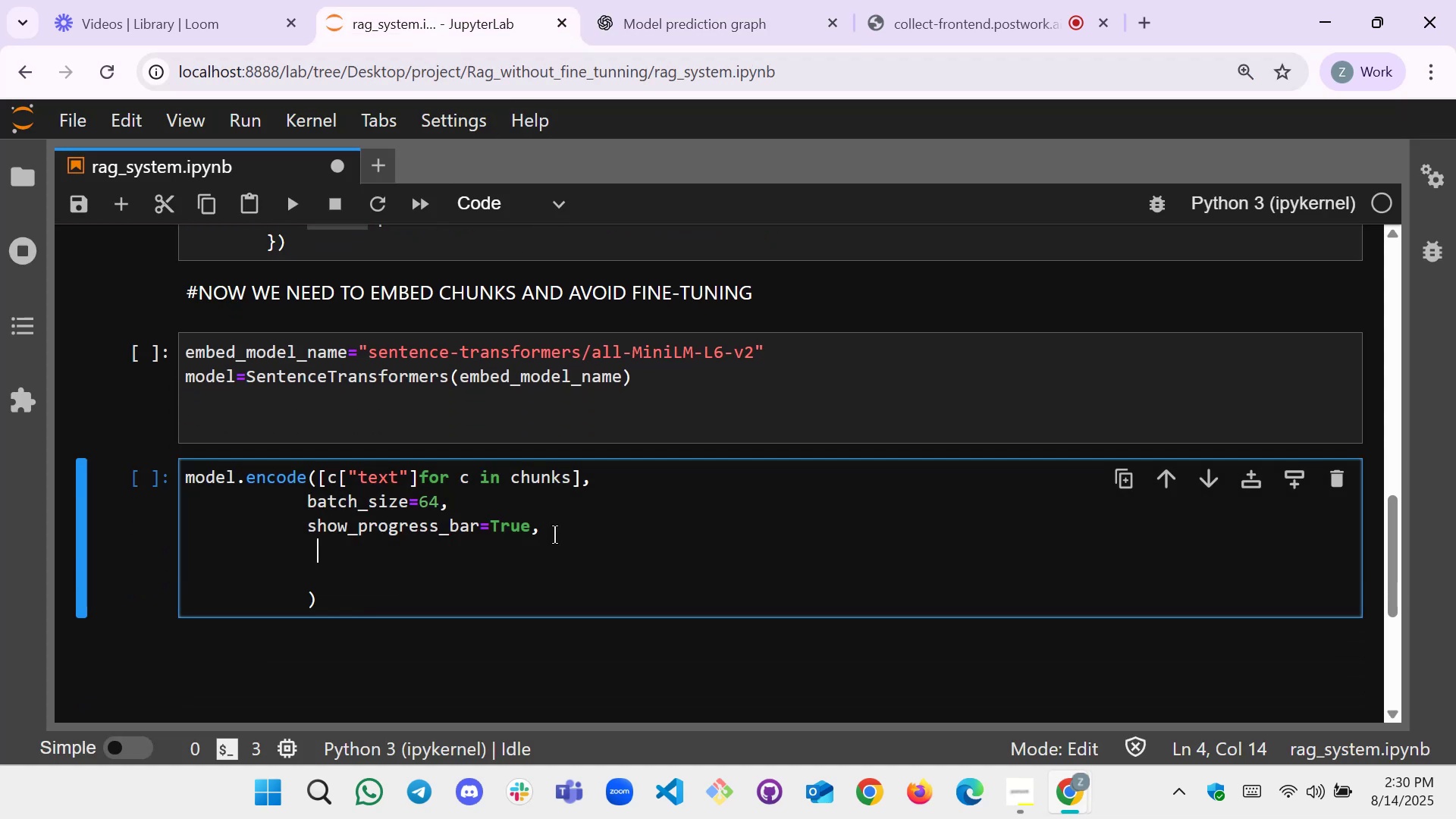 
key(Control+V)
 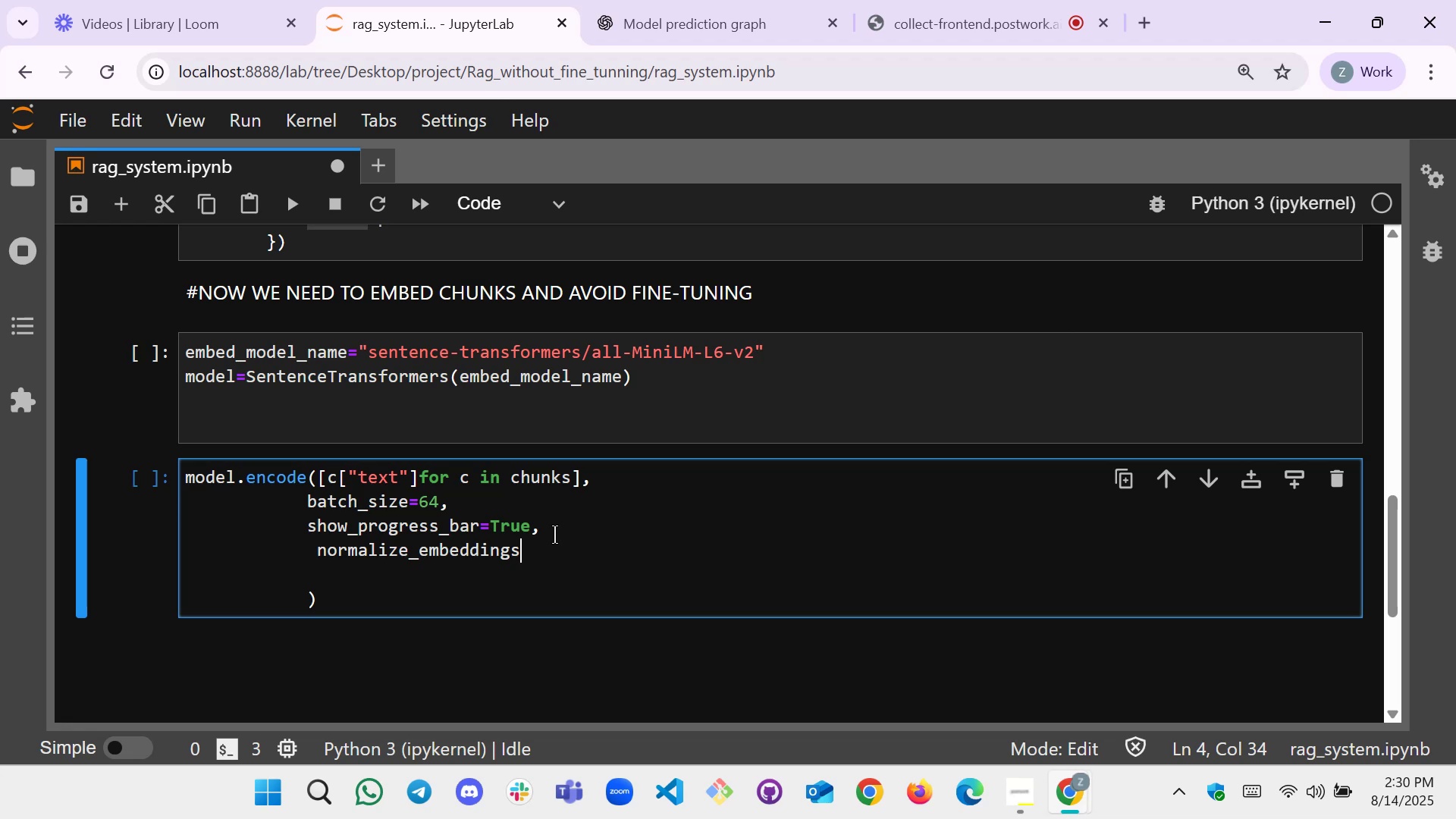 
type(=True)
 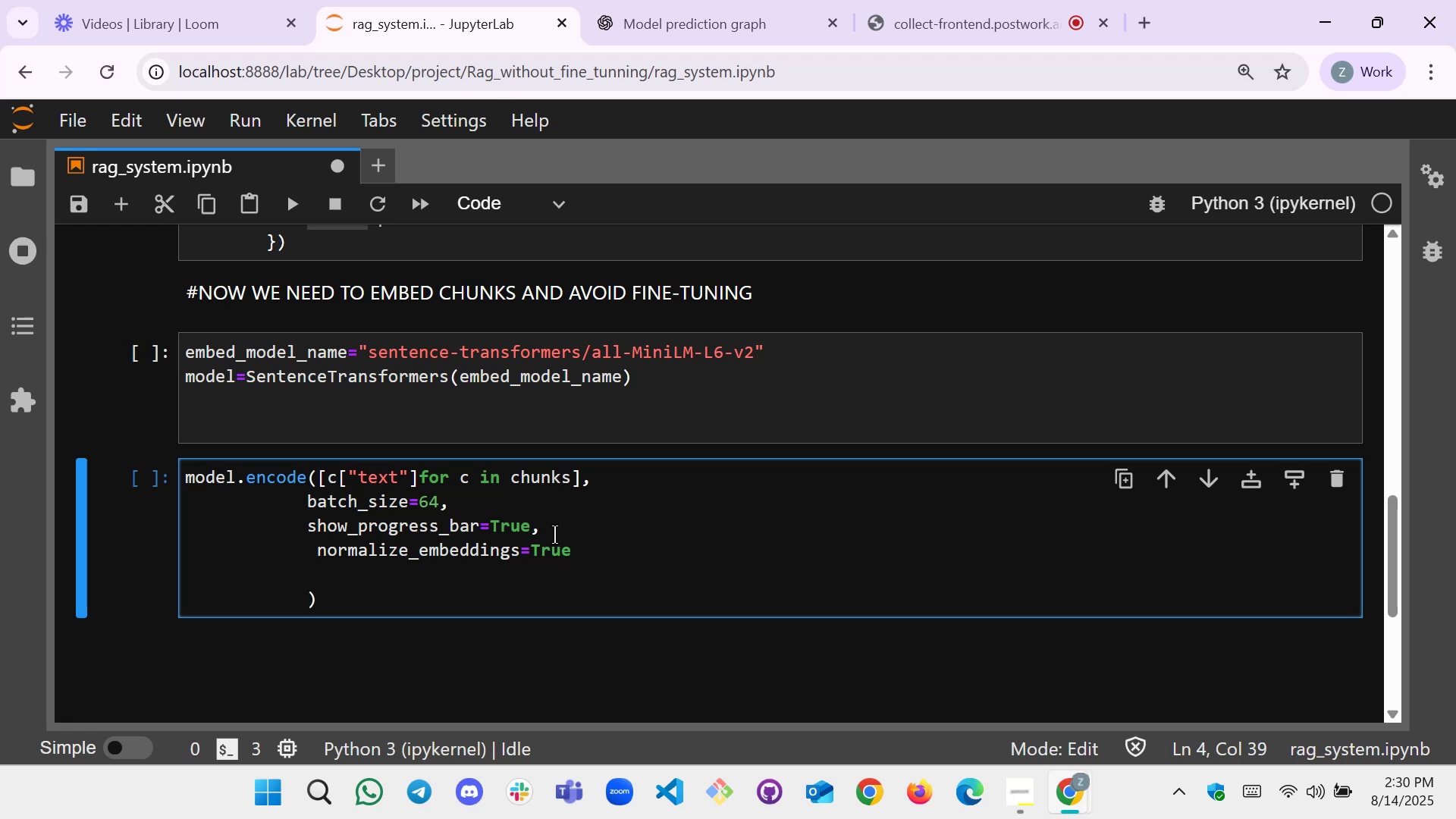 
key(ArrowDown)
 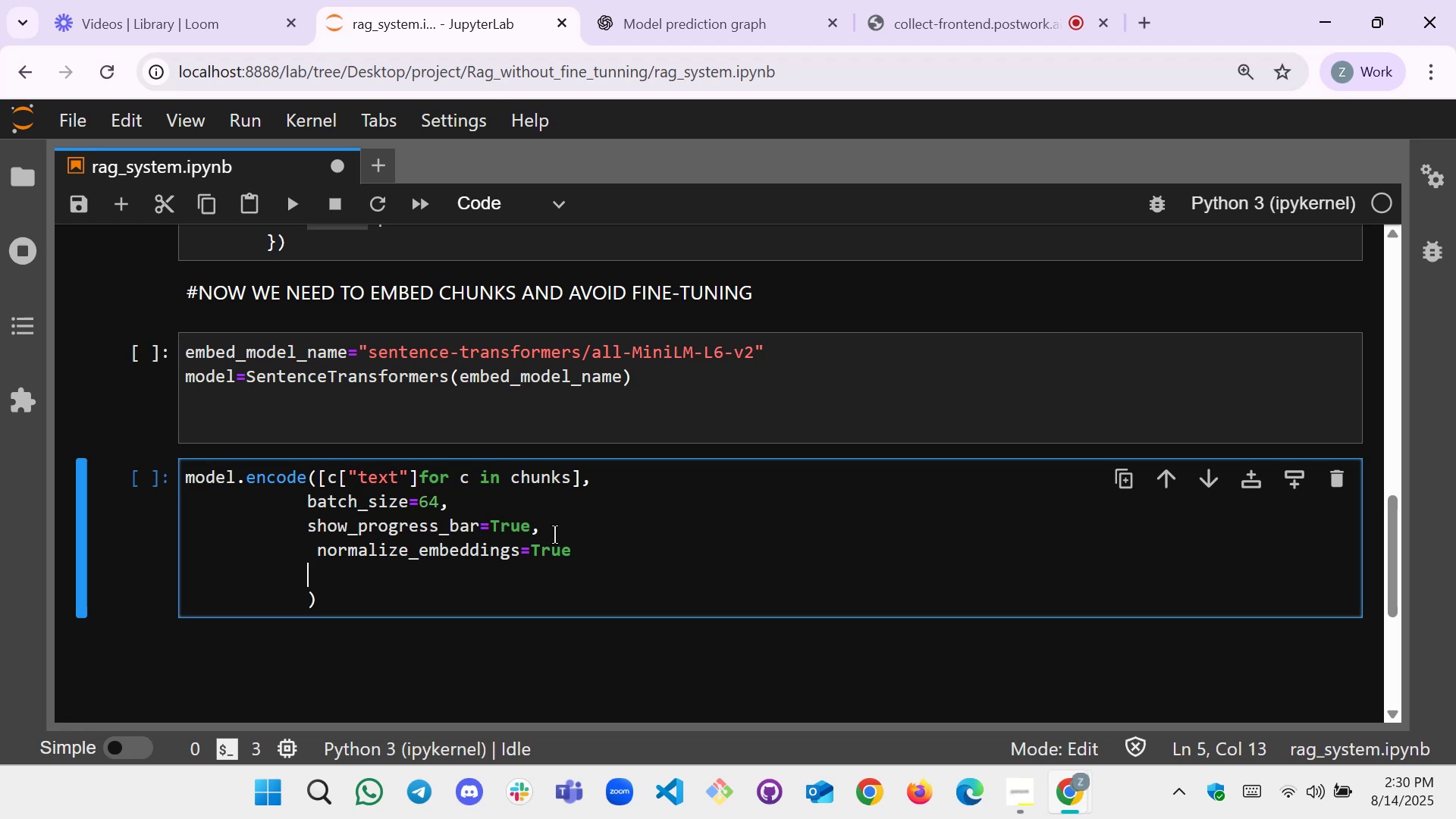 
key(ArrowLeft)
 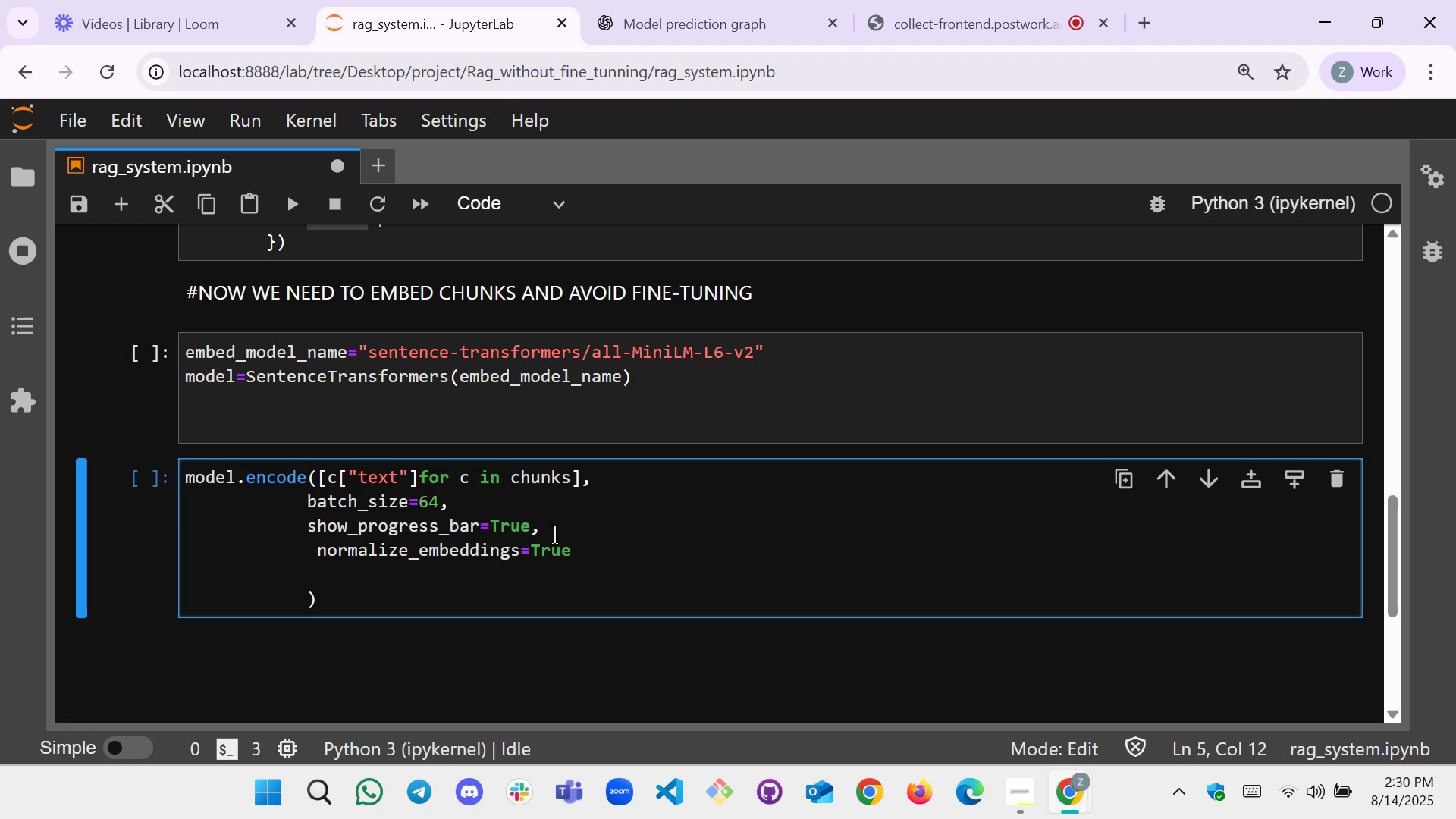 
key(Backspace)
 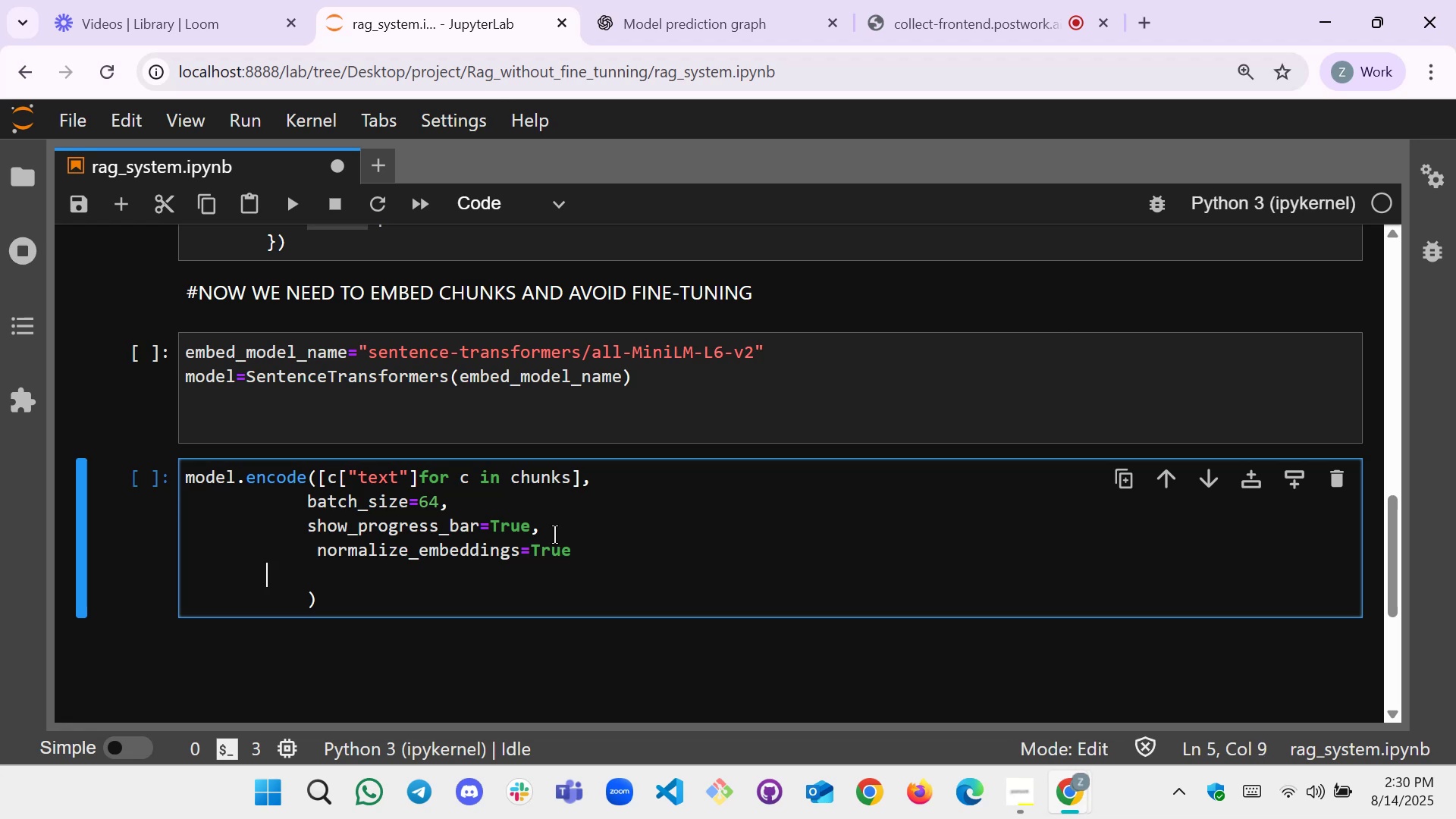 
key(Backspace)
 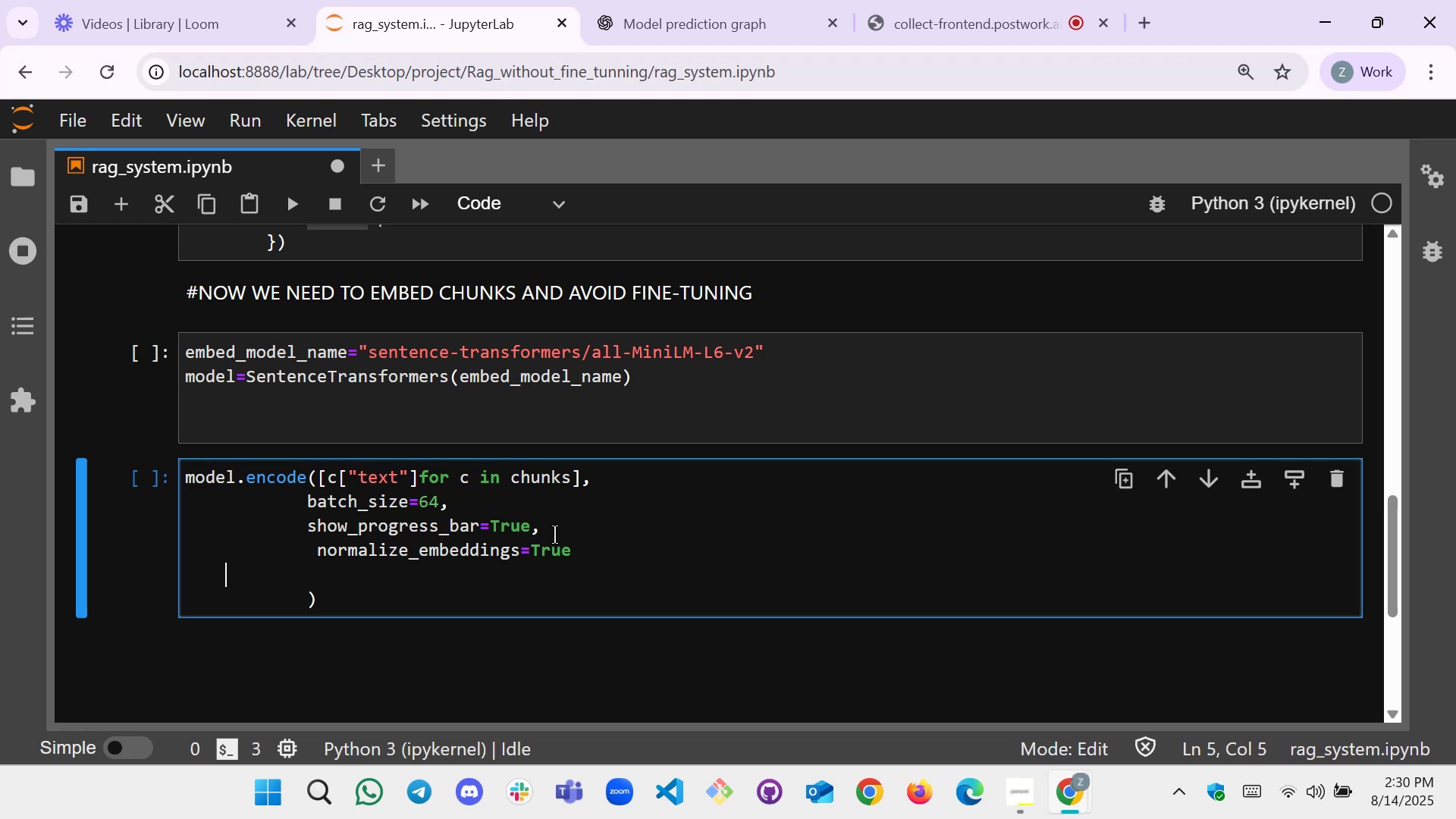 
key(Backspace)
 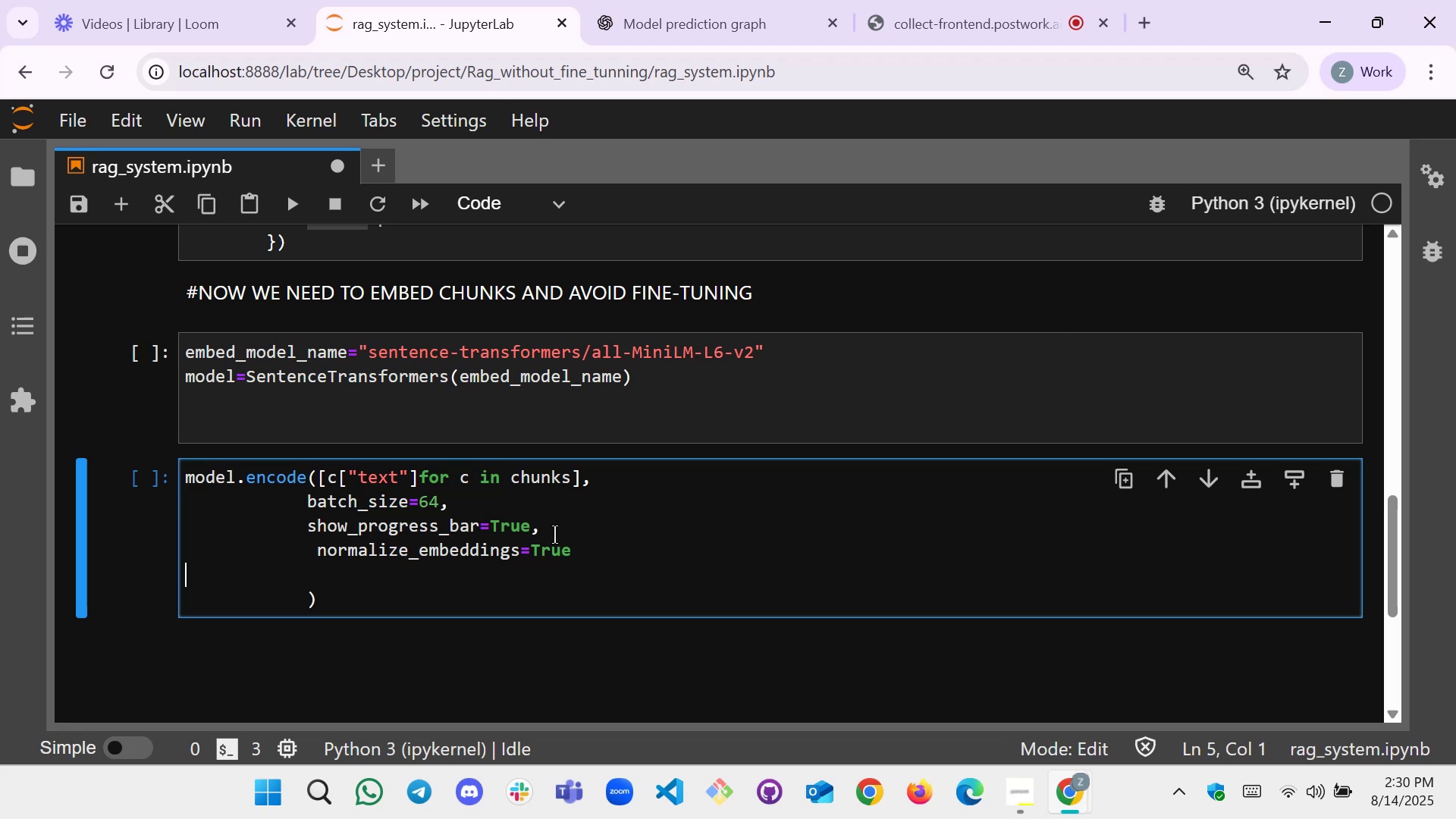 
key(Backspace)
 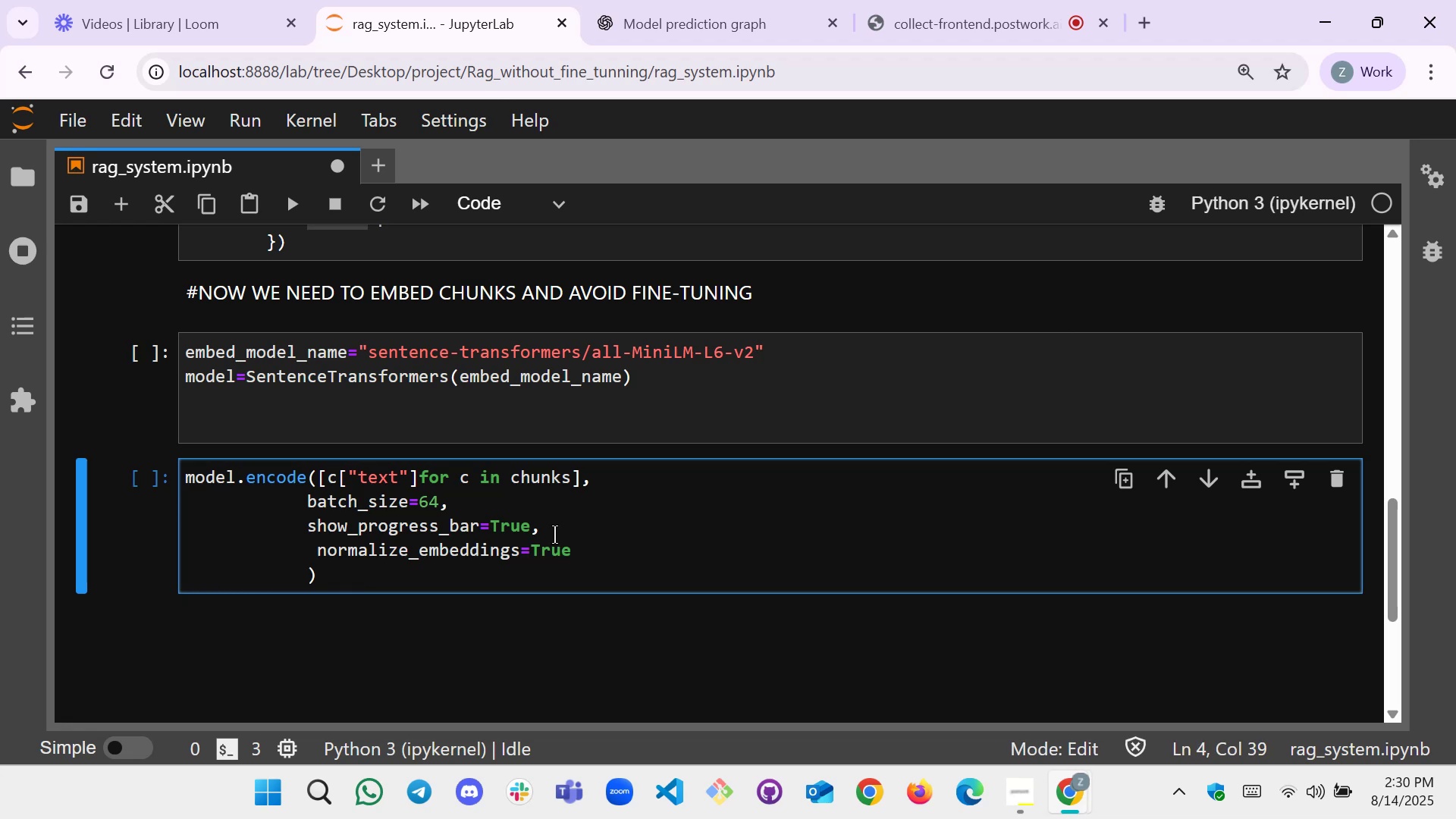 
key(ArrowDown)
 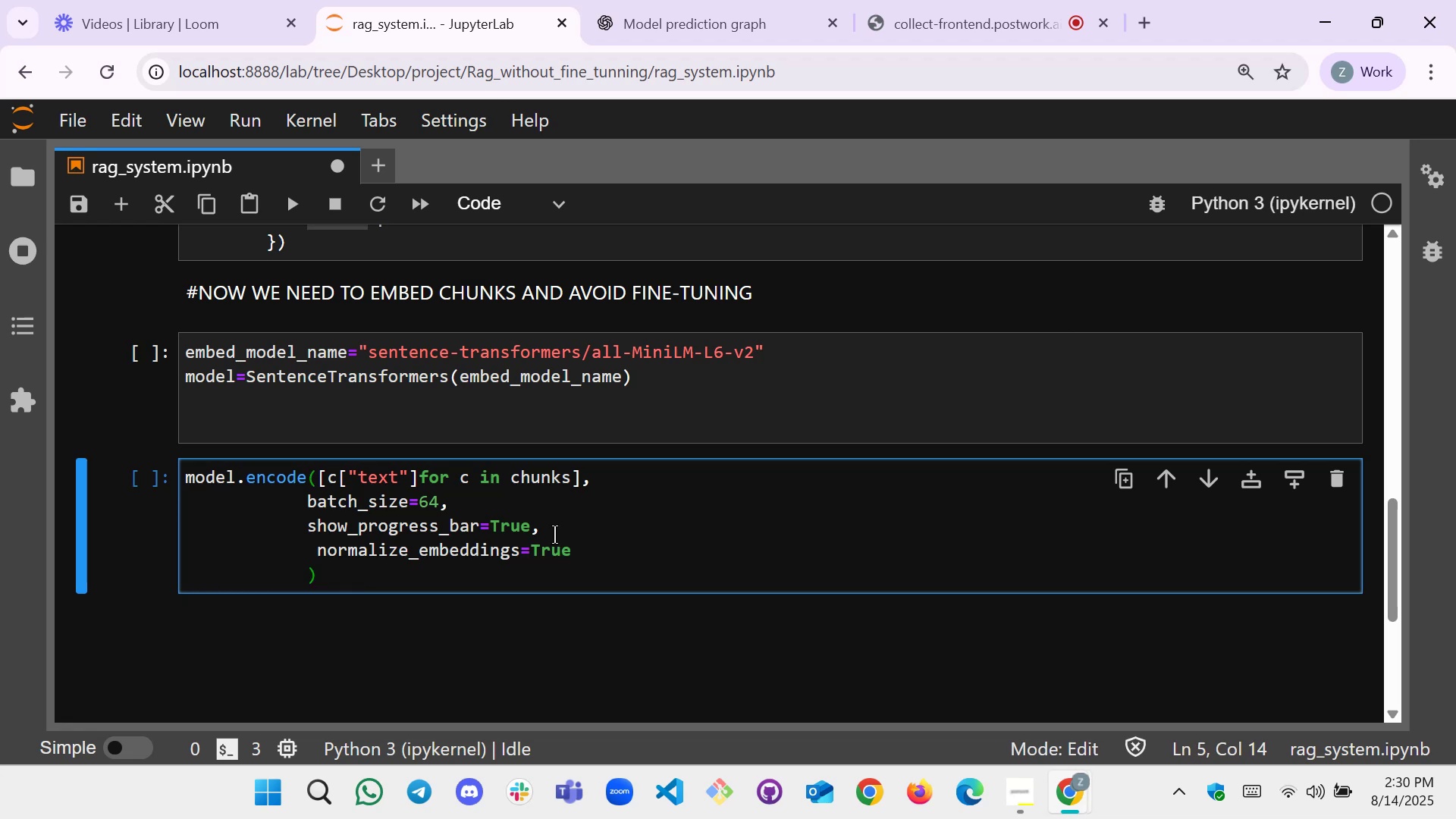 
type(/ast)
key(Backspace)
key(Backspace)
key(Backspace)
key(Backspace)
type(/)
key(Backspace)
type(.s)
key(Backspace)
type(astype())
 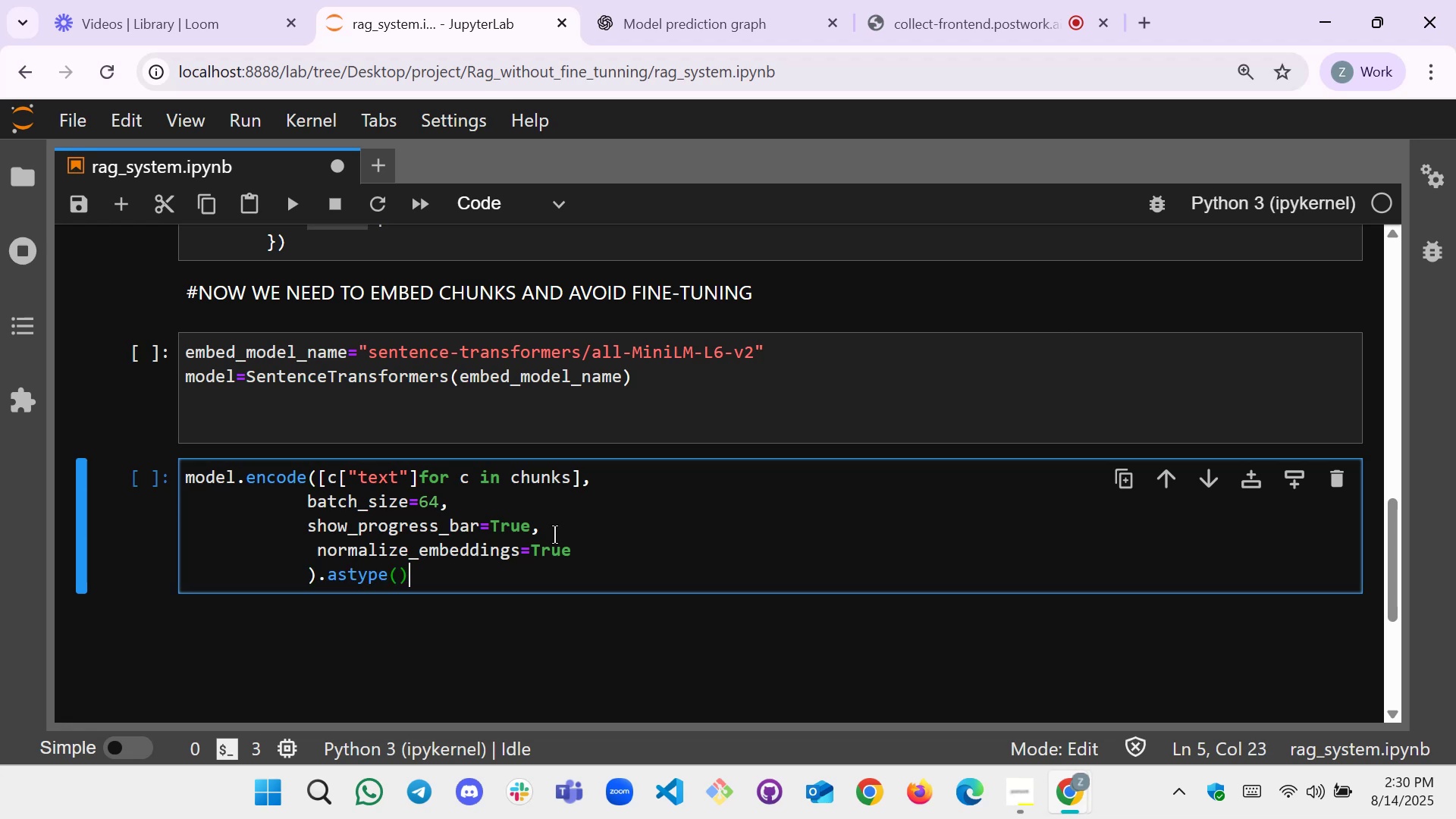 
key(ArrowLeft)
 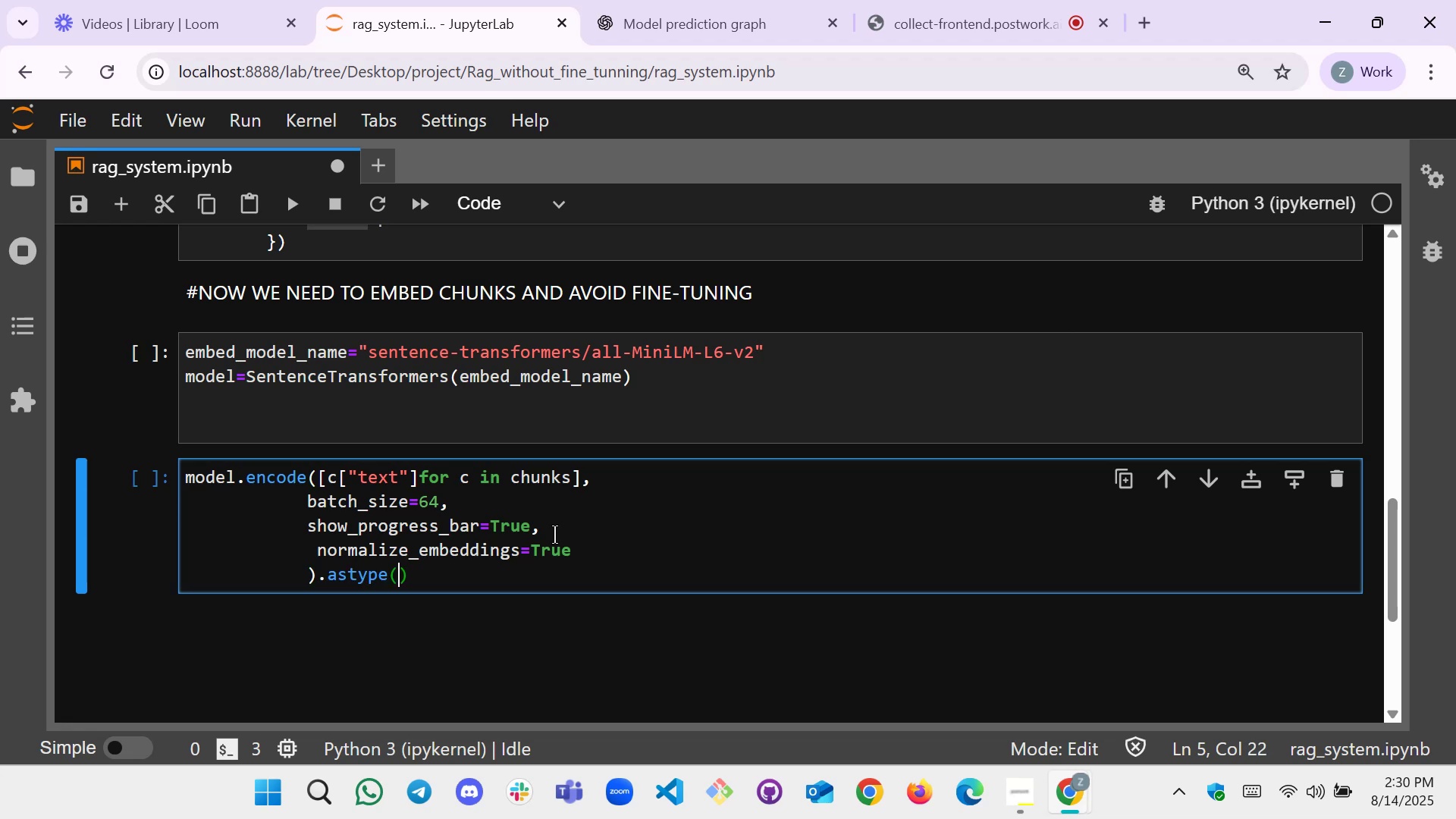 
type(float32)
 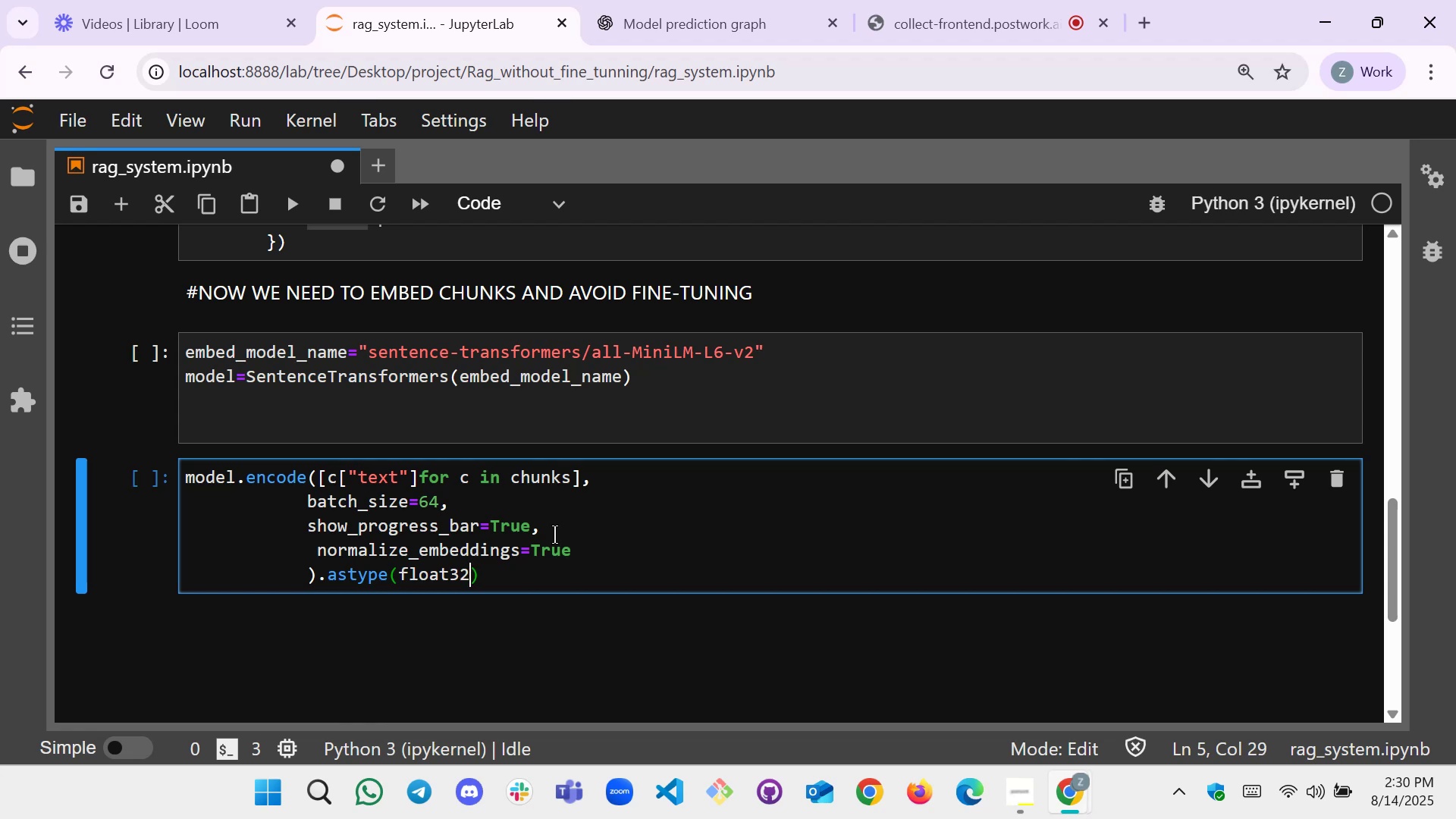 
key(Shift+Backslash)
 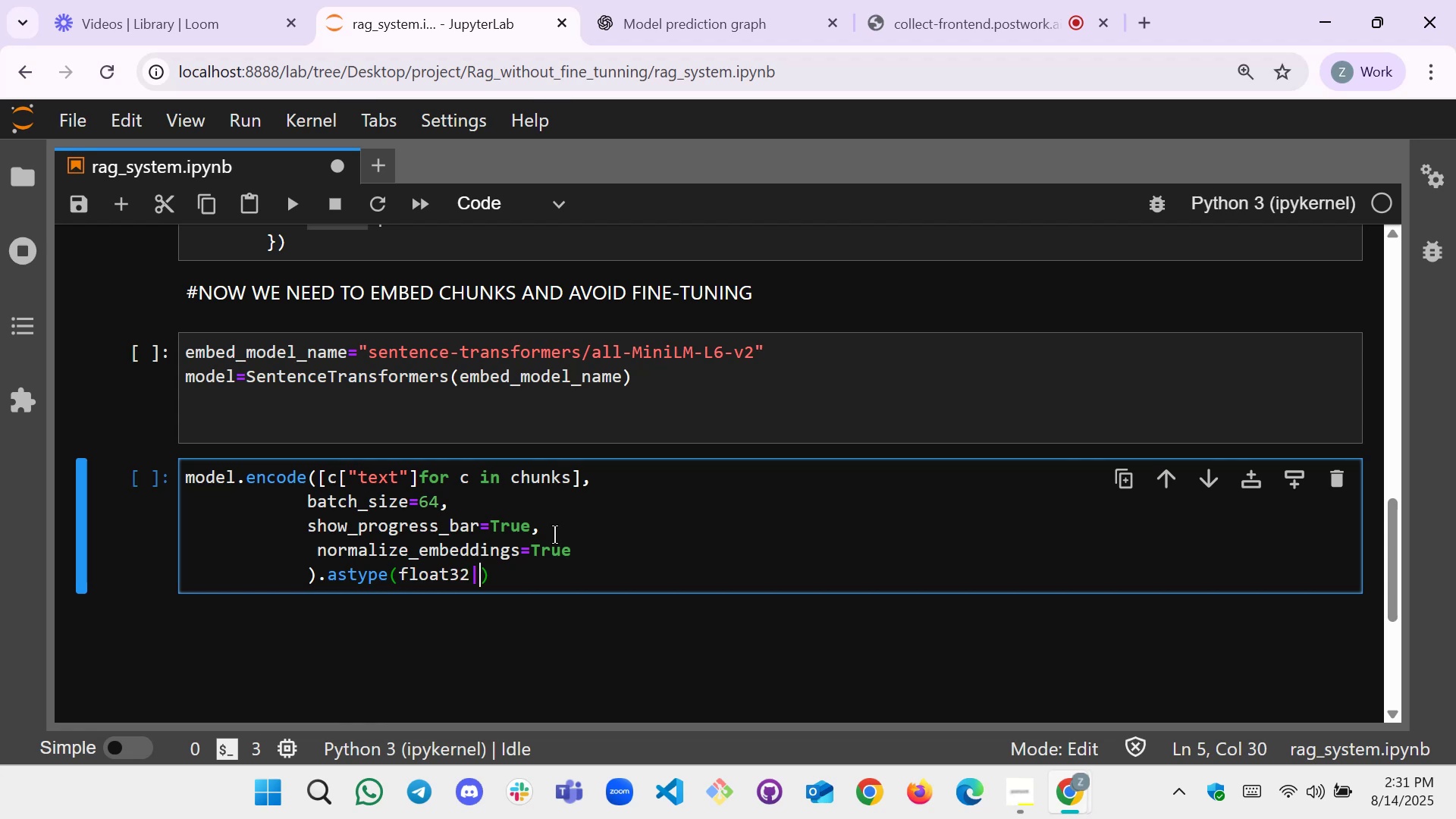 
key(Backspace)
 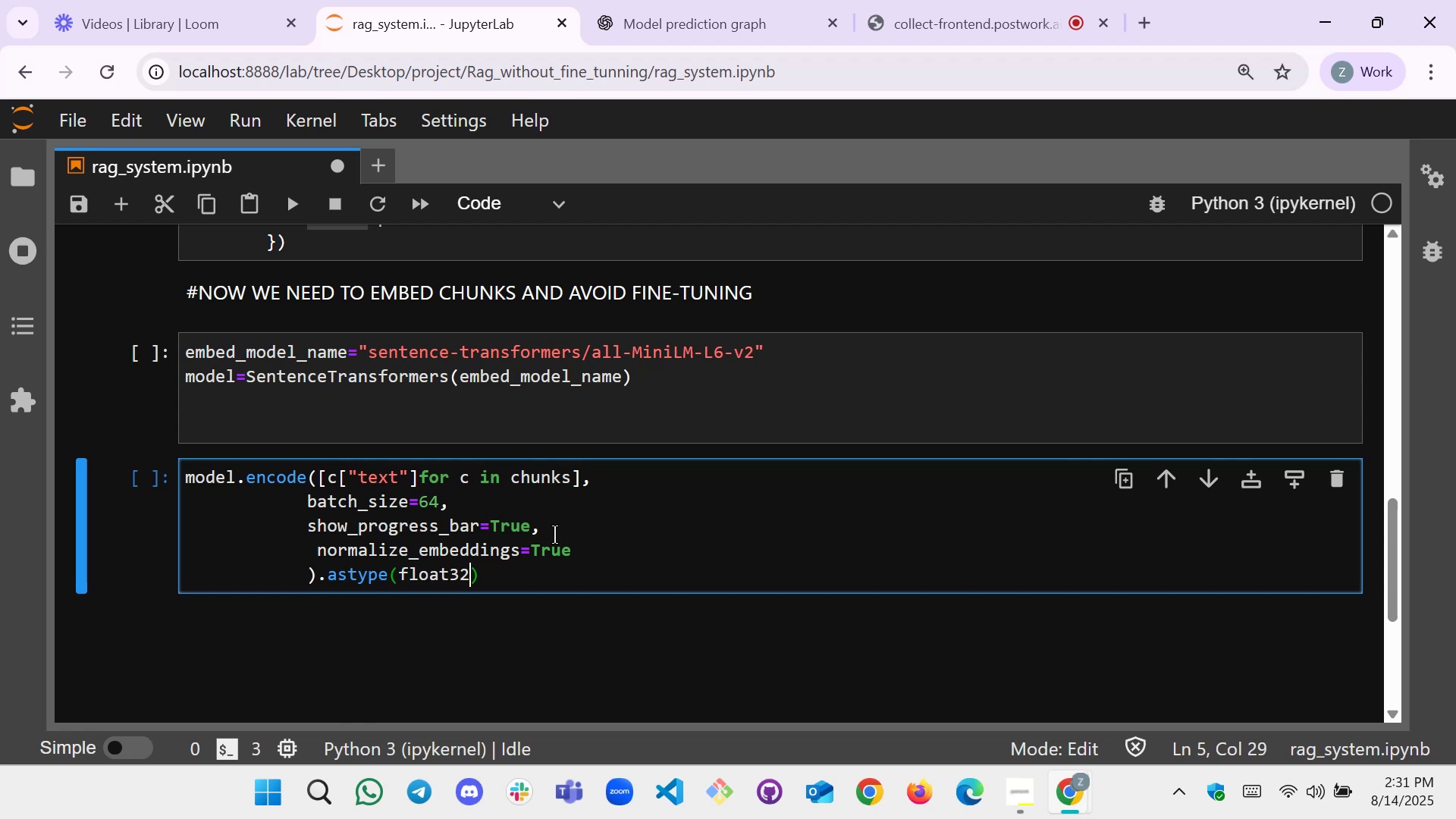 
key(Shift+ShiftLeft)
 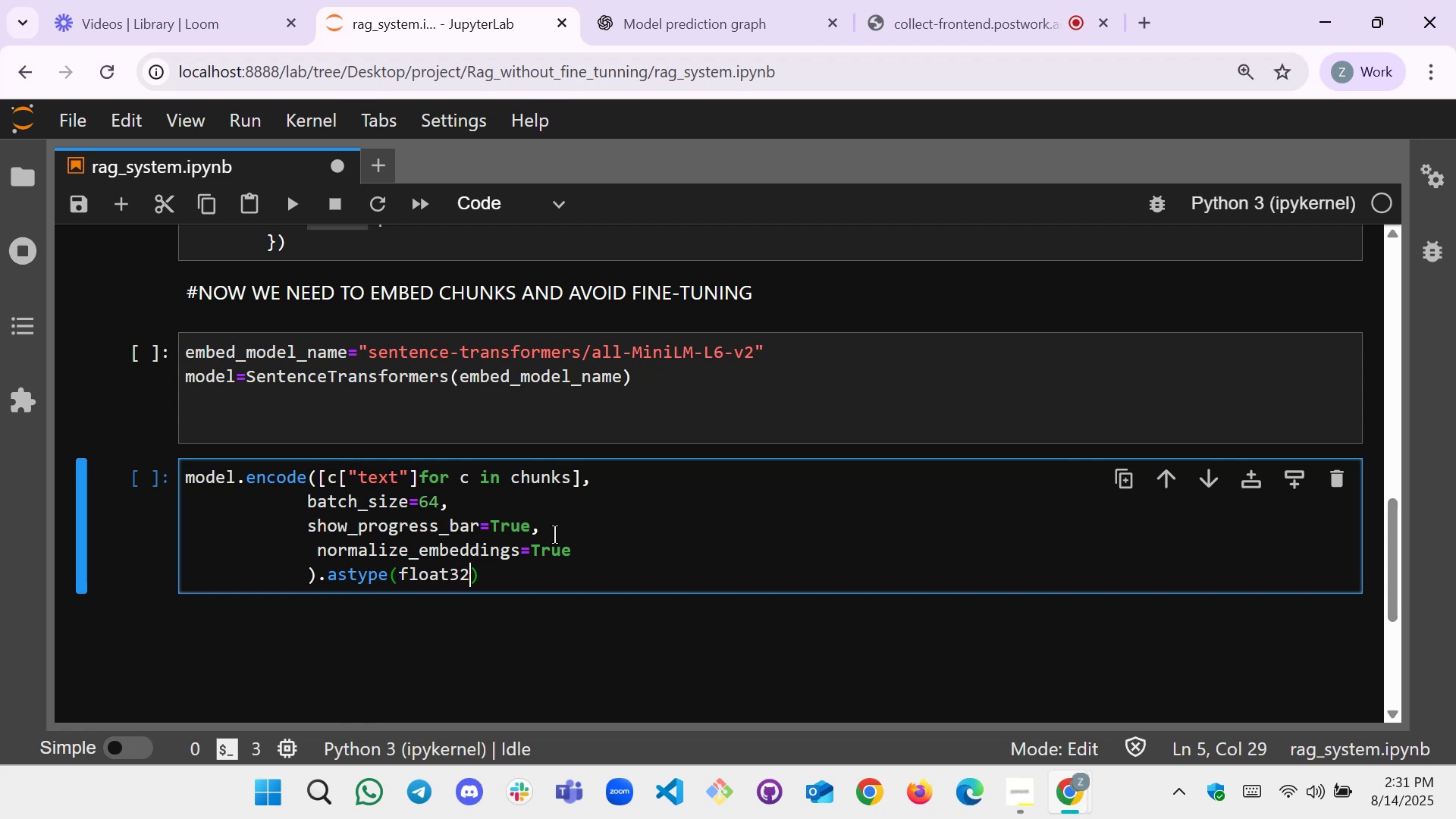 
key(Shift+Quote)
 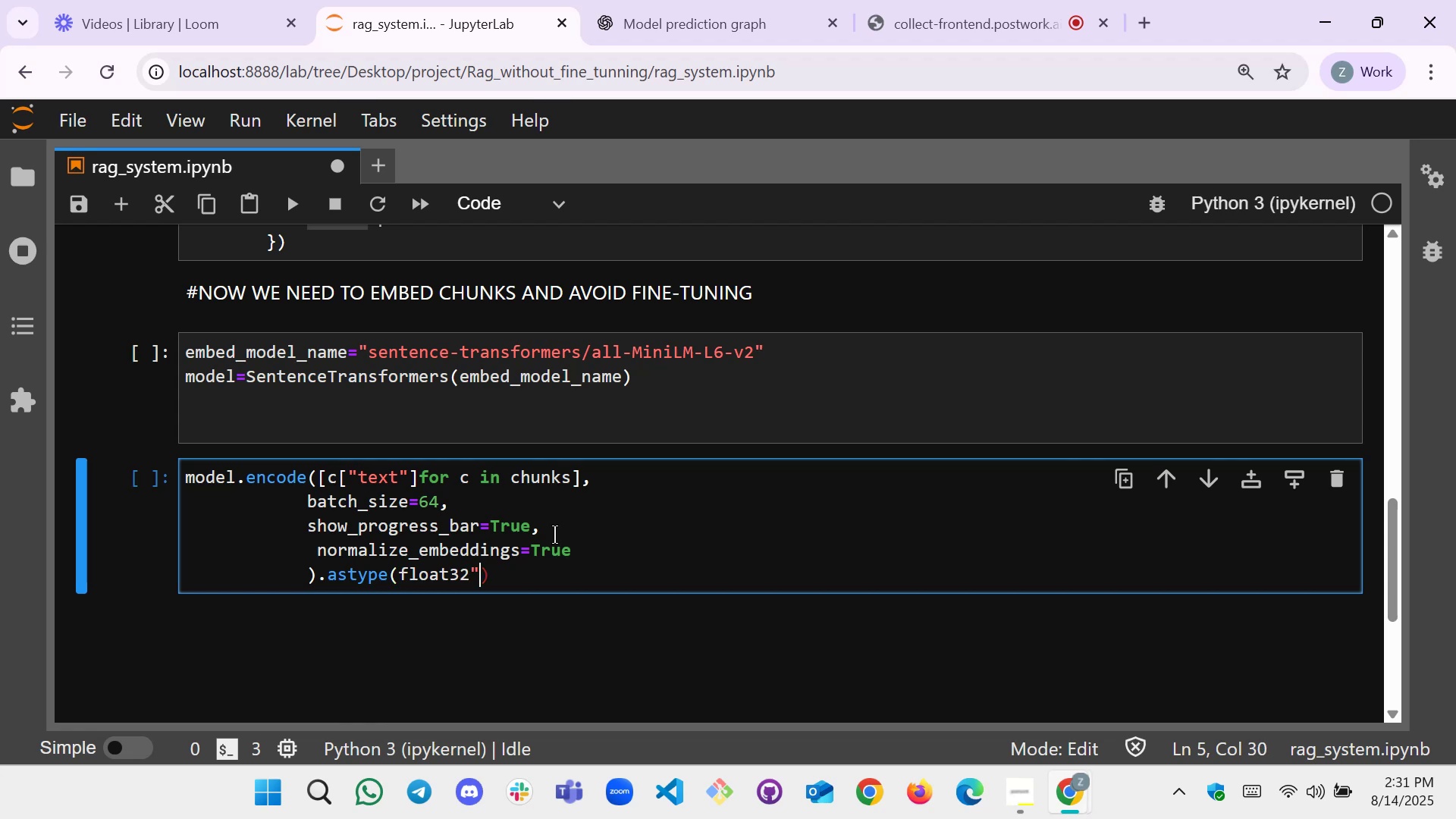 
key(ArrowLeft)
 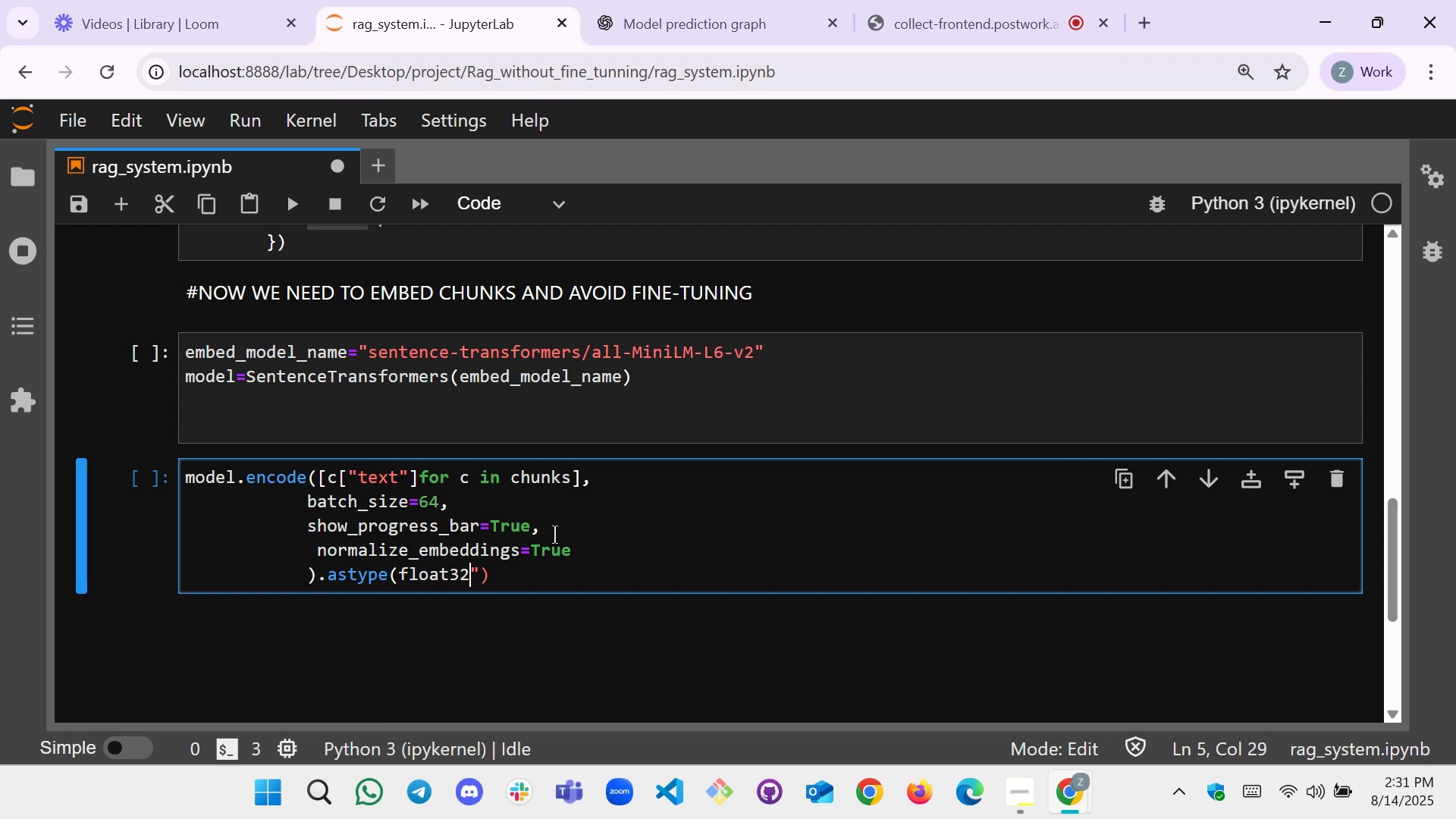 
key(ArrowLeft)
 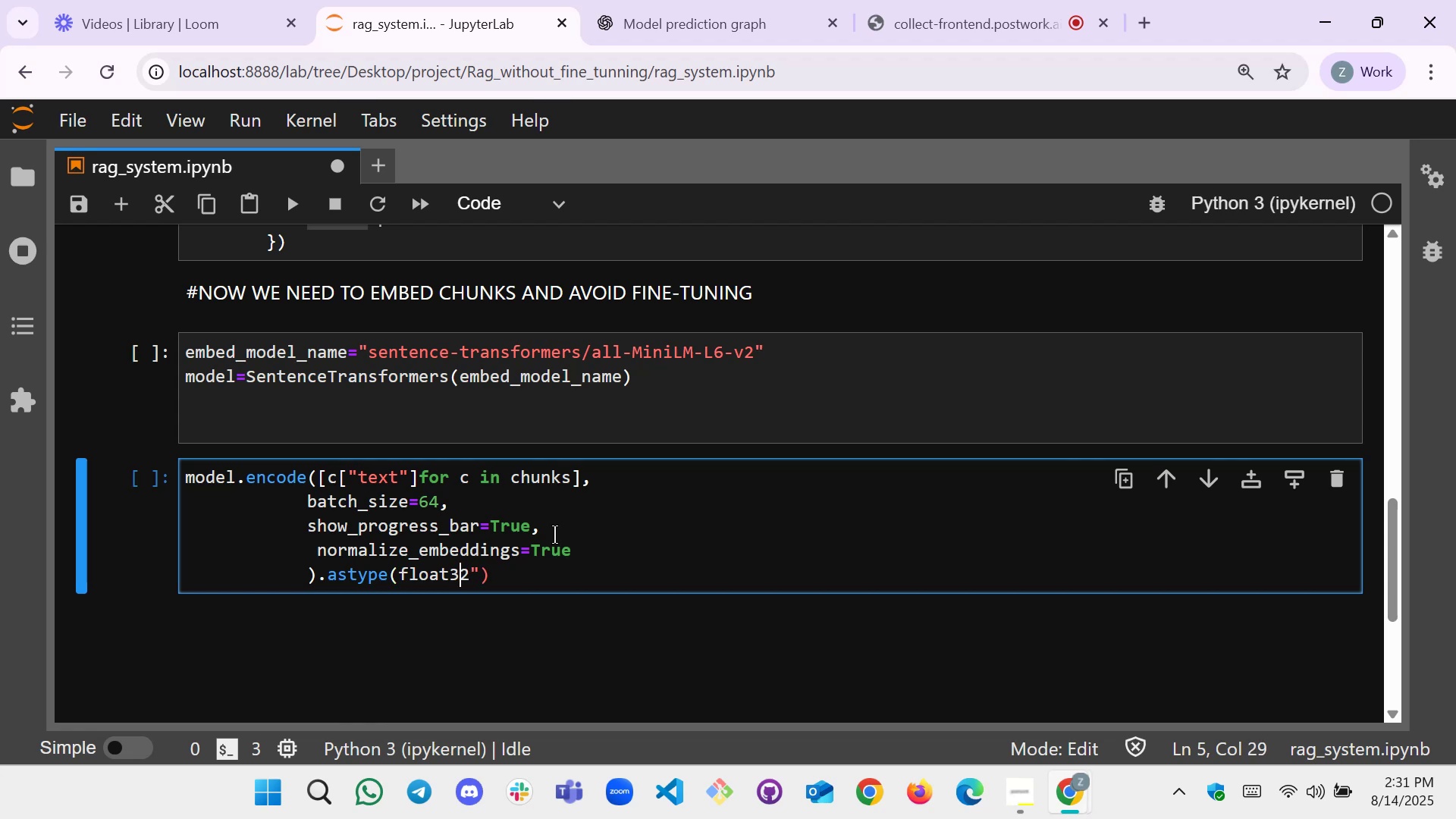 
key(ArrowLeft)
 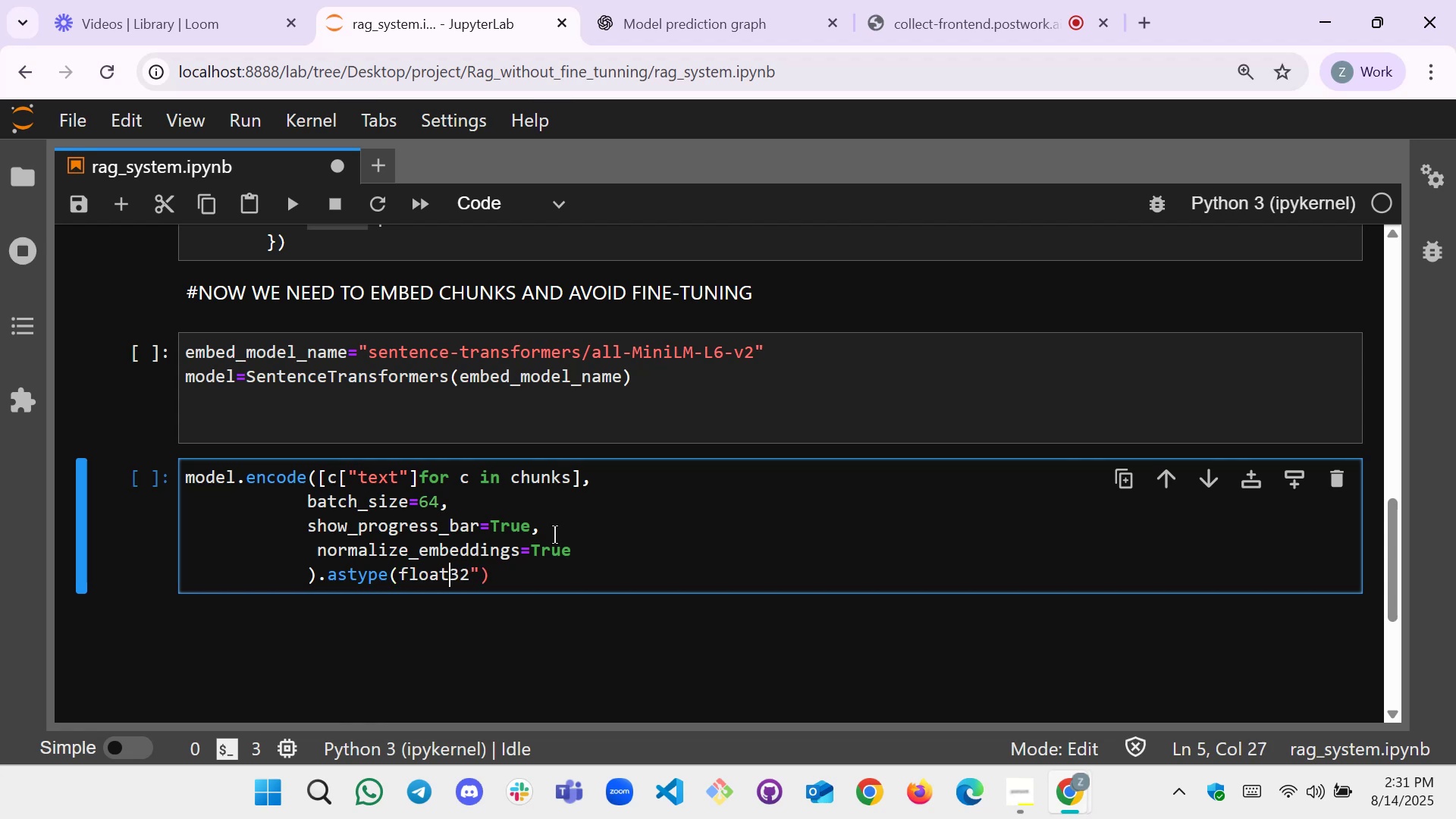 
key(ArrowLeft)
 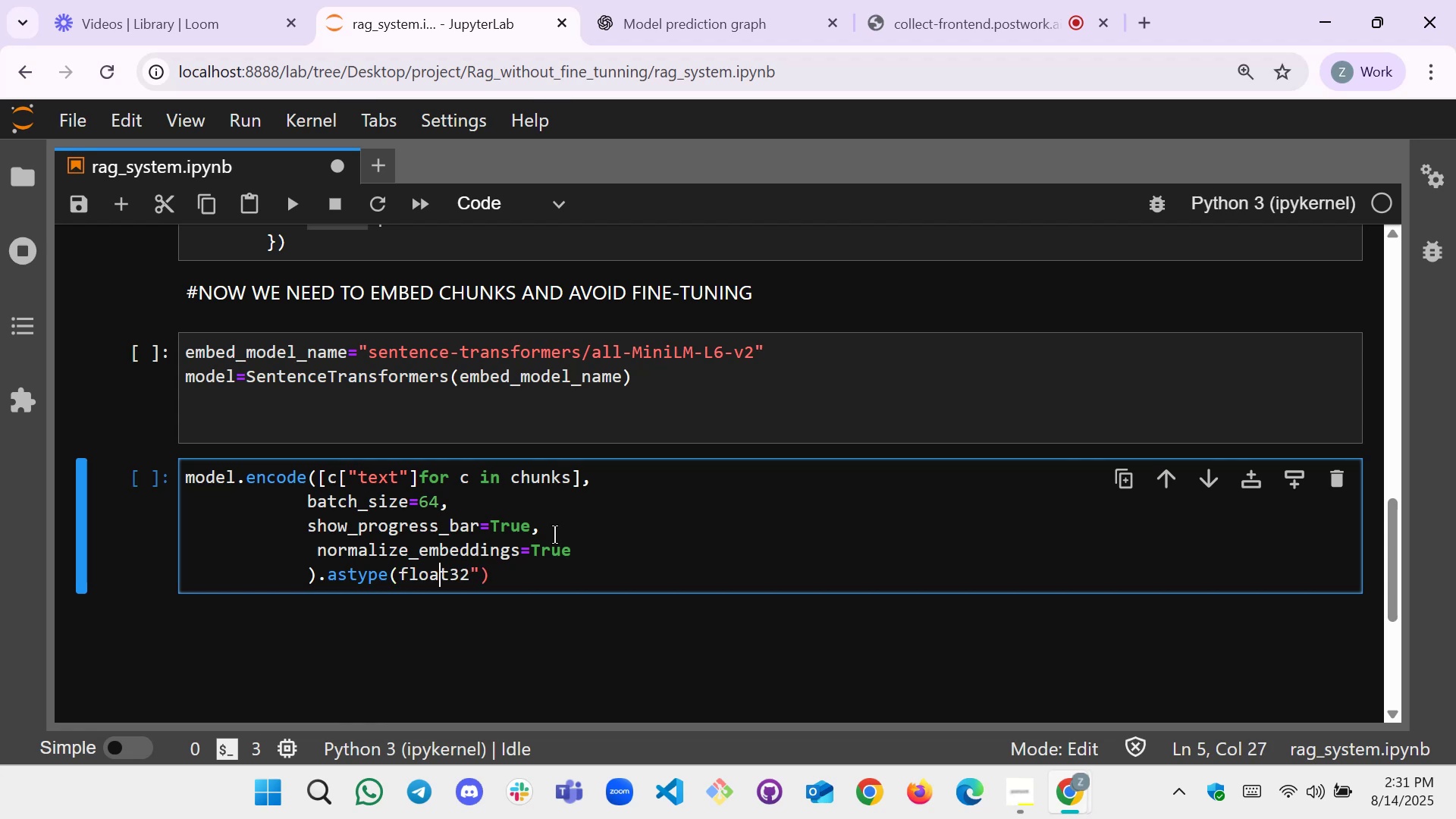 
key(ArrowLeft)
 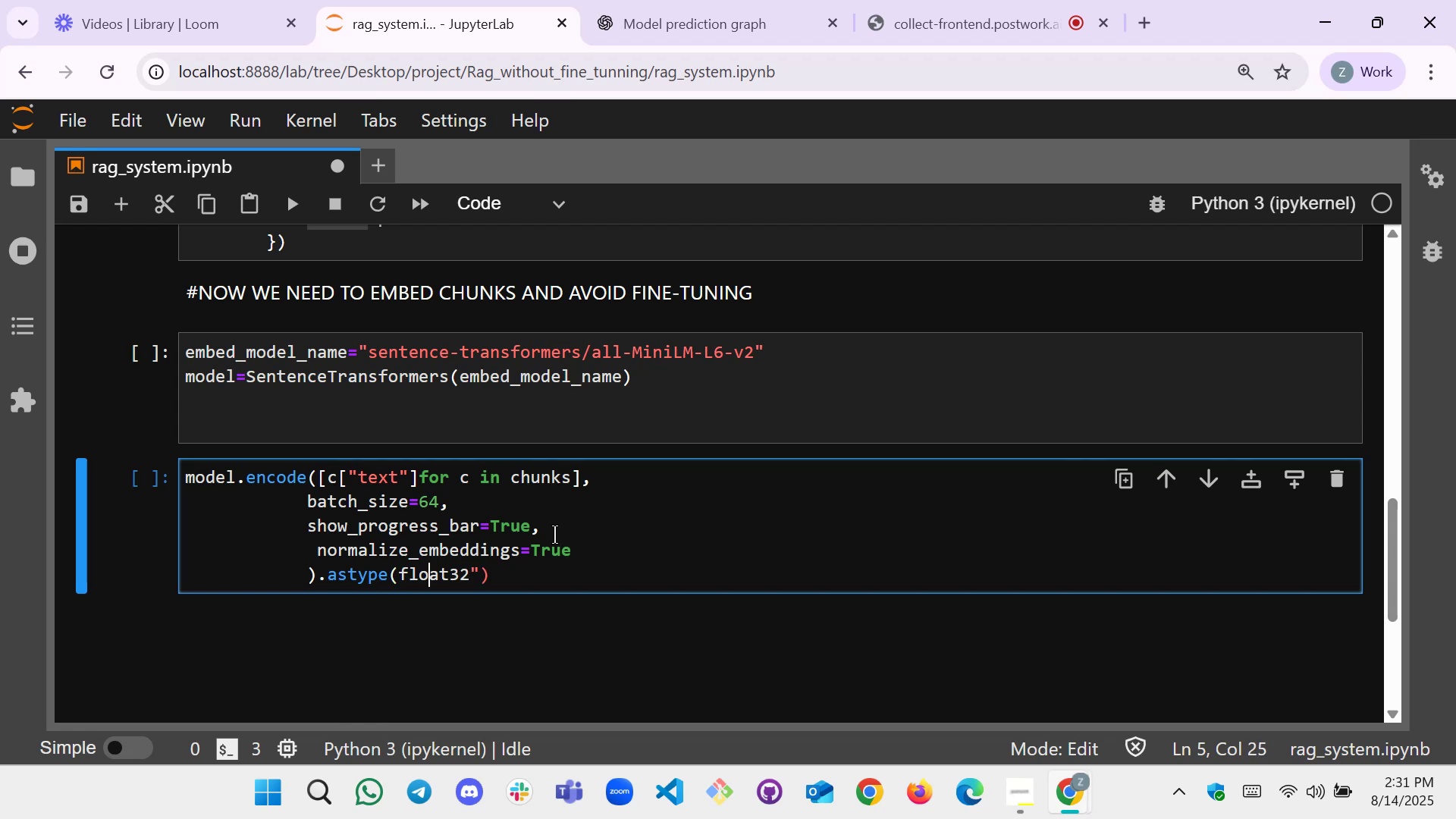 
key(ArrowLeft)
 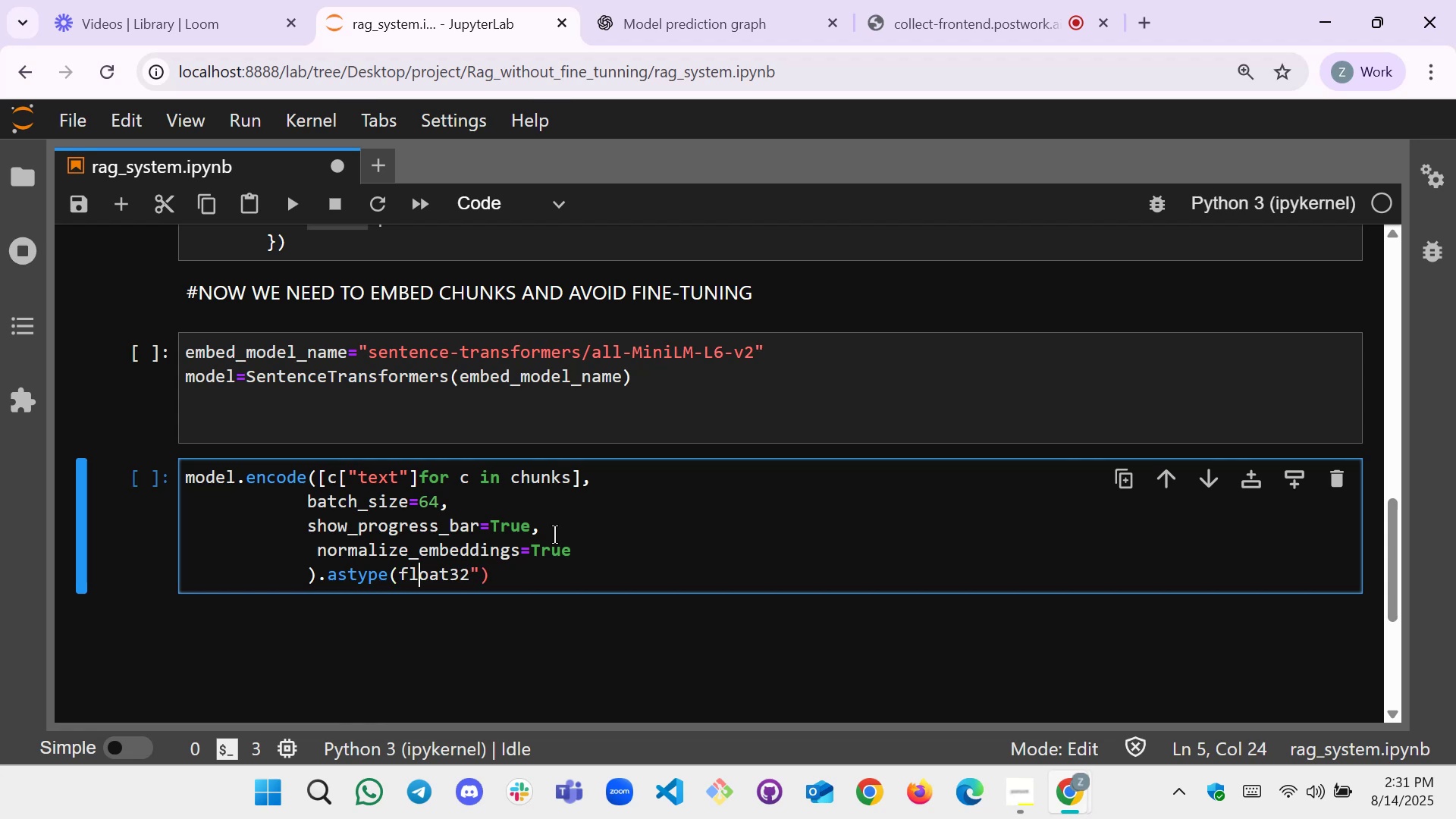 
key(ArrowLeft)
 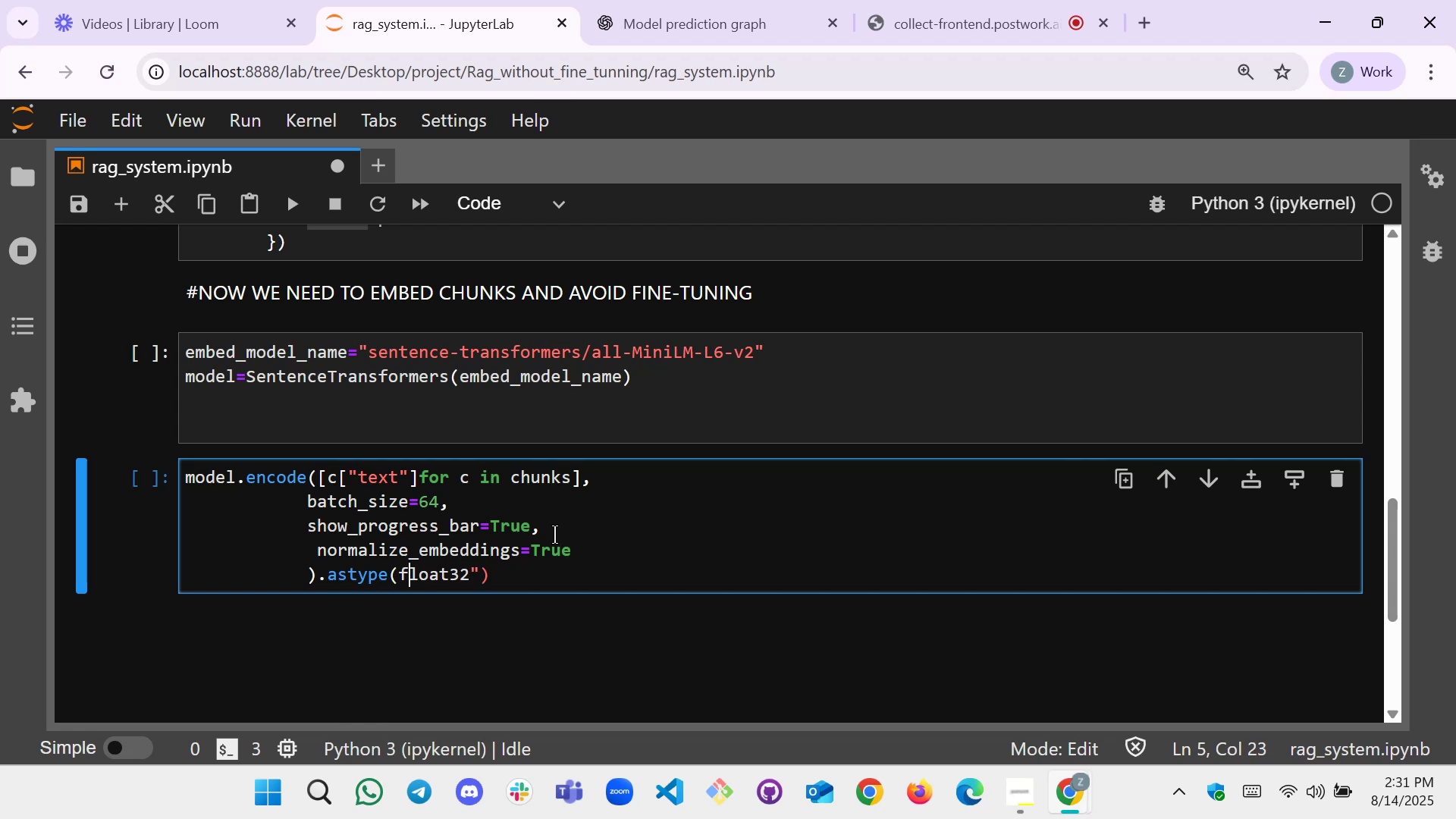 
key(ArrowLeft)
 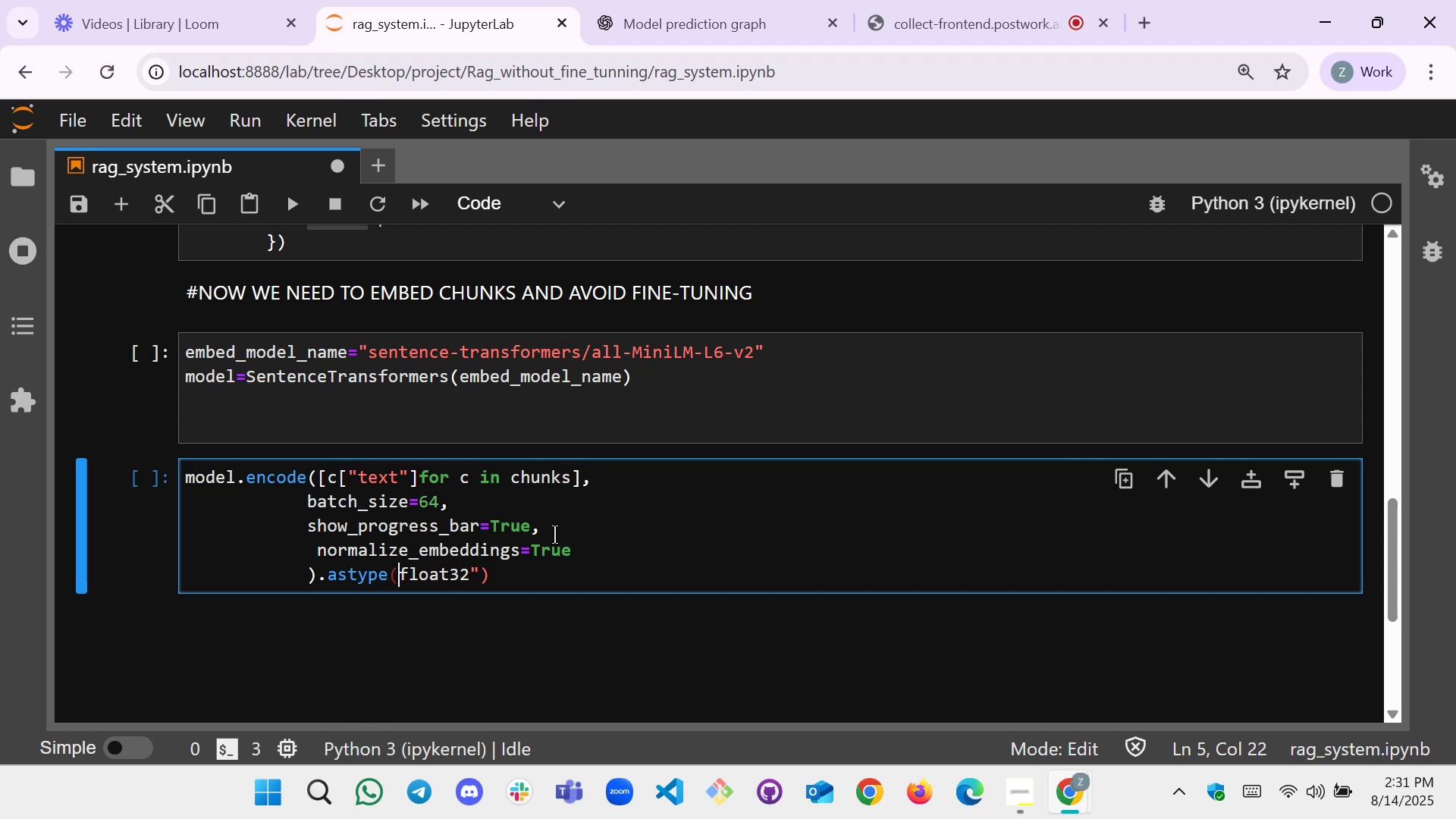 
key(Shift+Quote)
 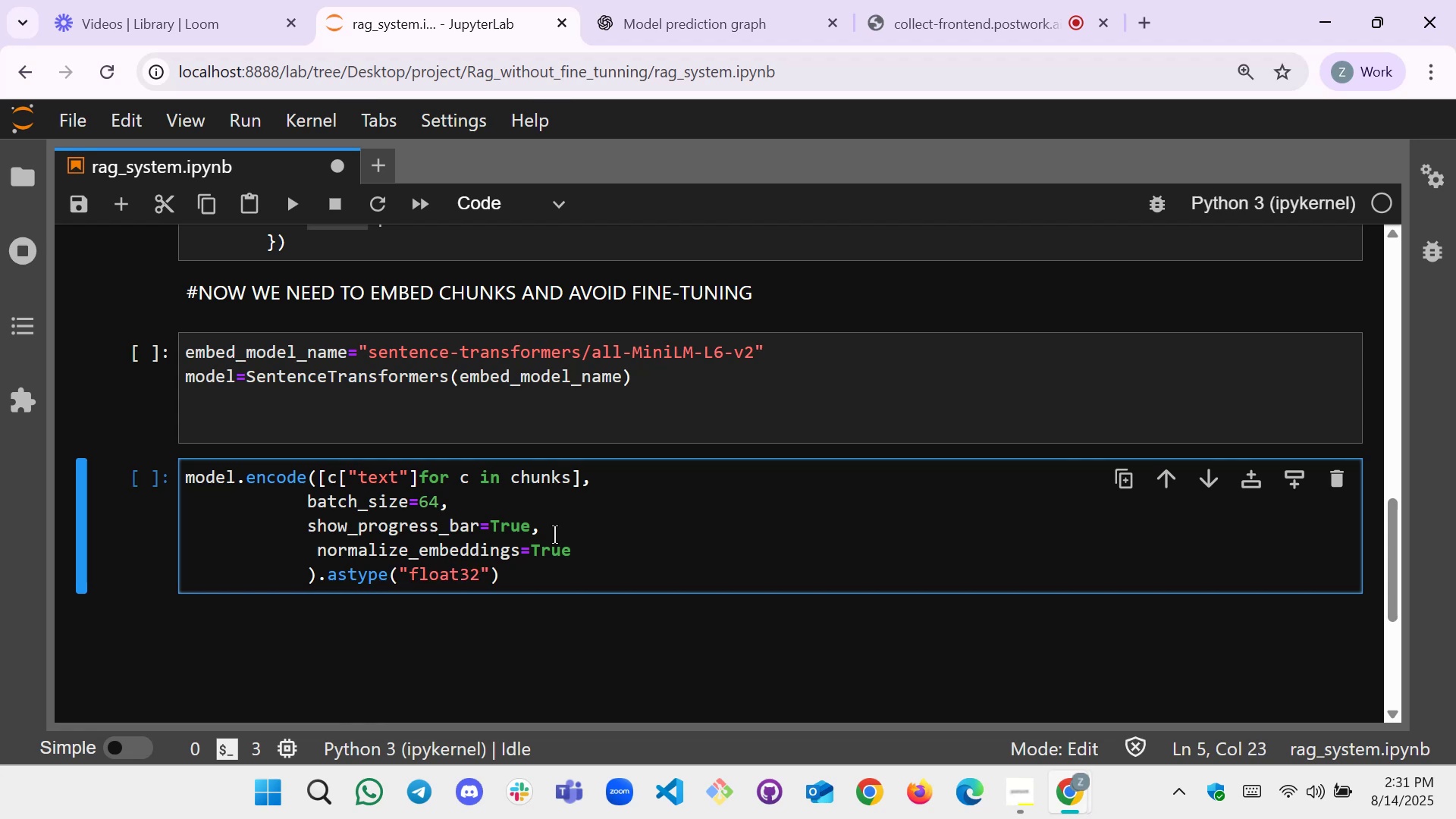 
key(ArrowRight)
 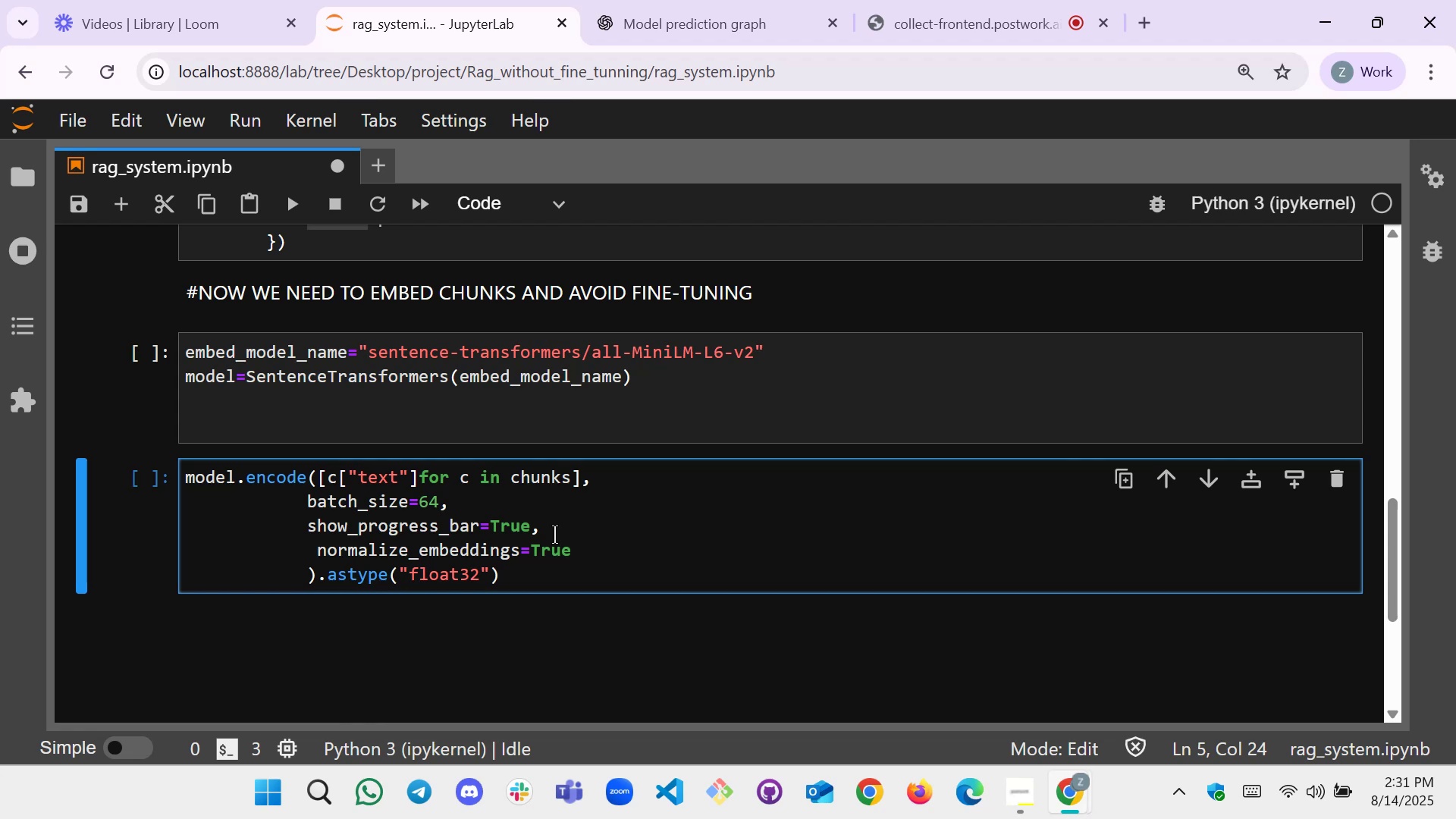 
key(ArrowRight)
 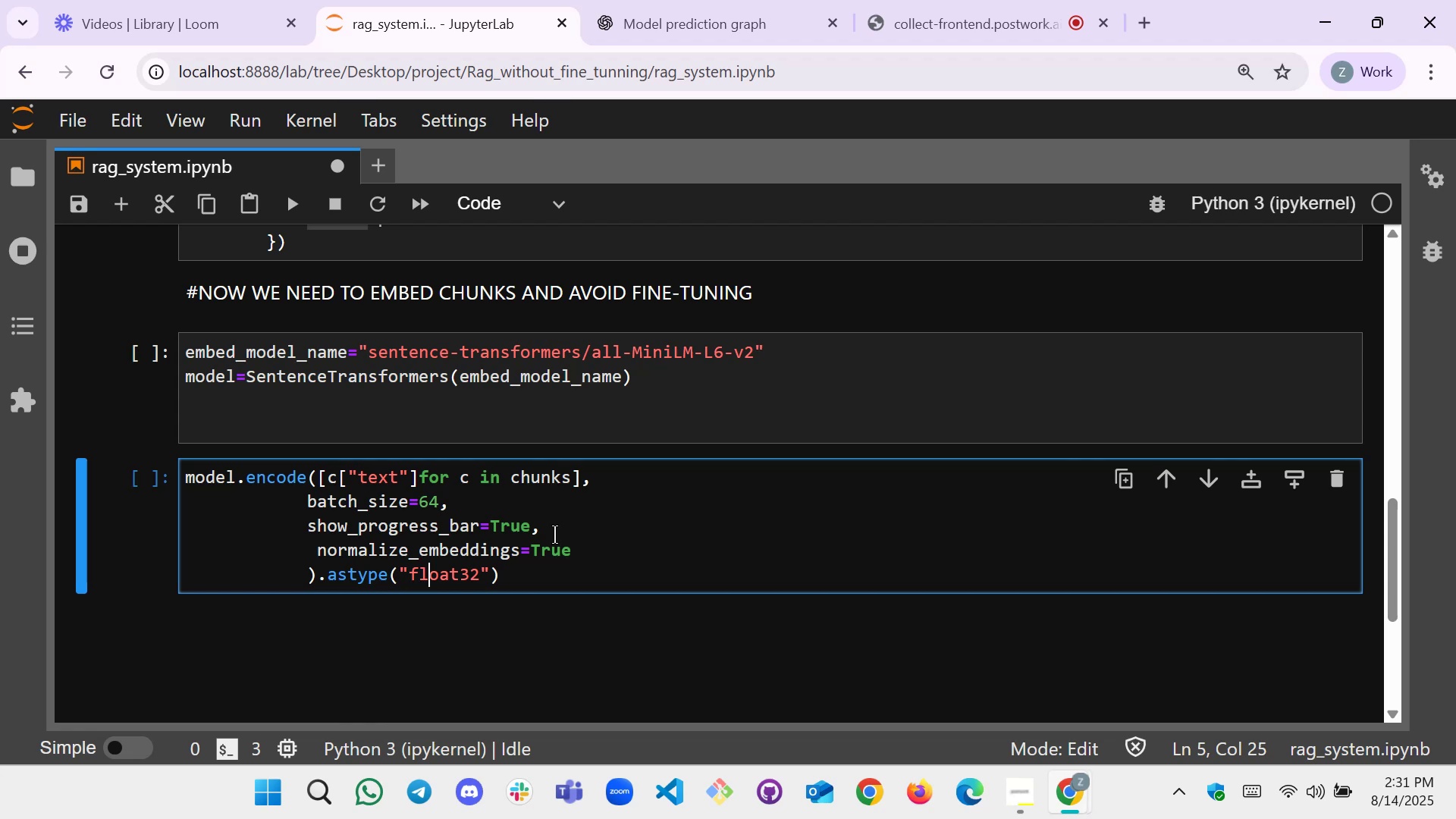 
key(ArrowLeft)
 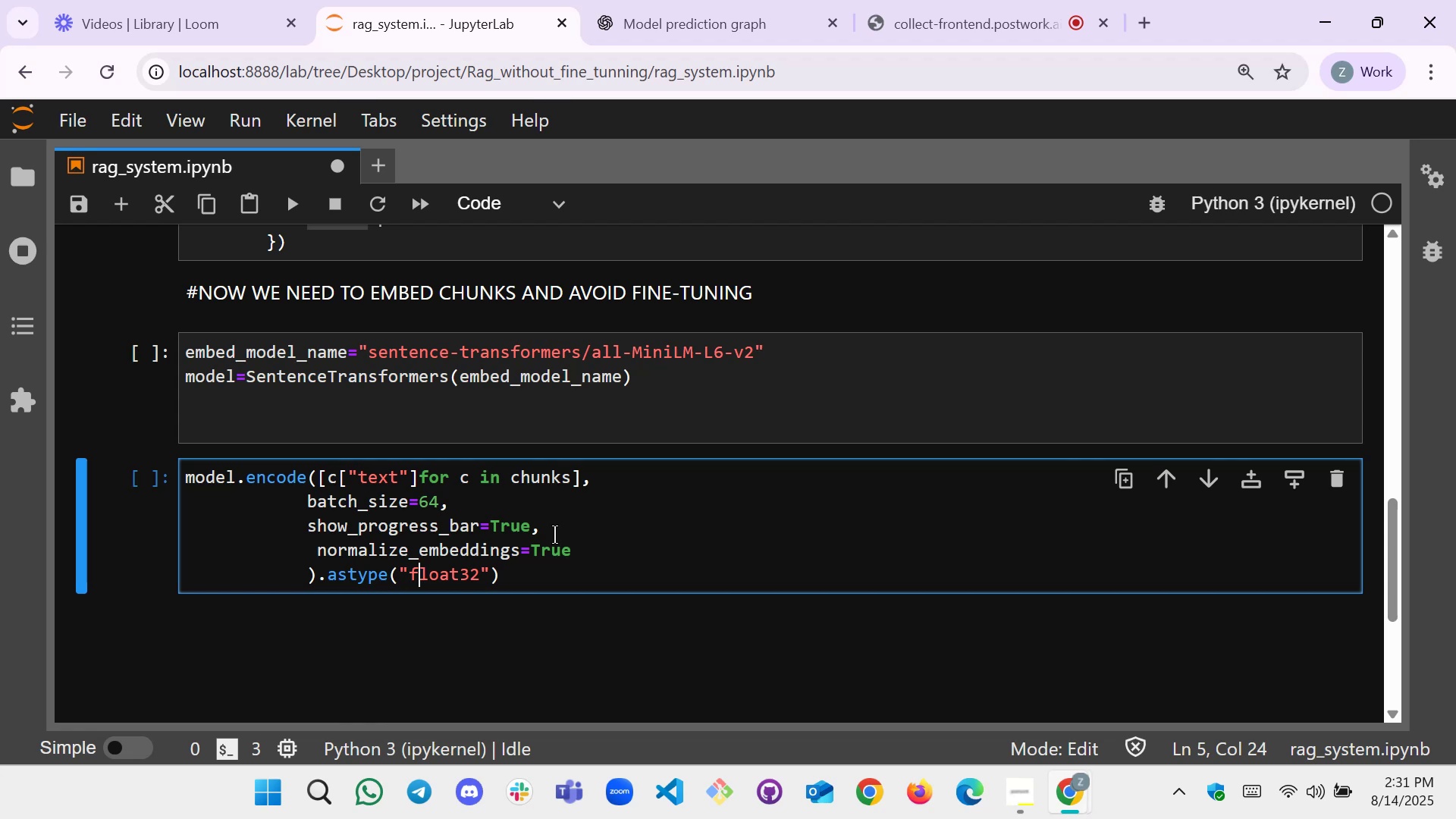 
key(ArrowUp)
 